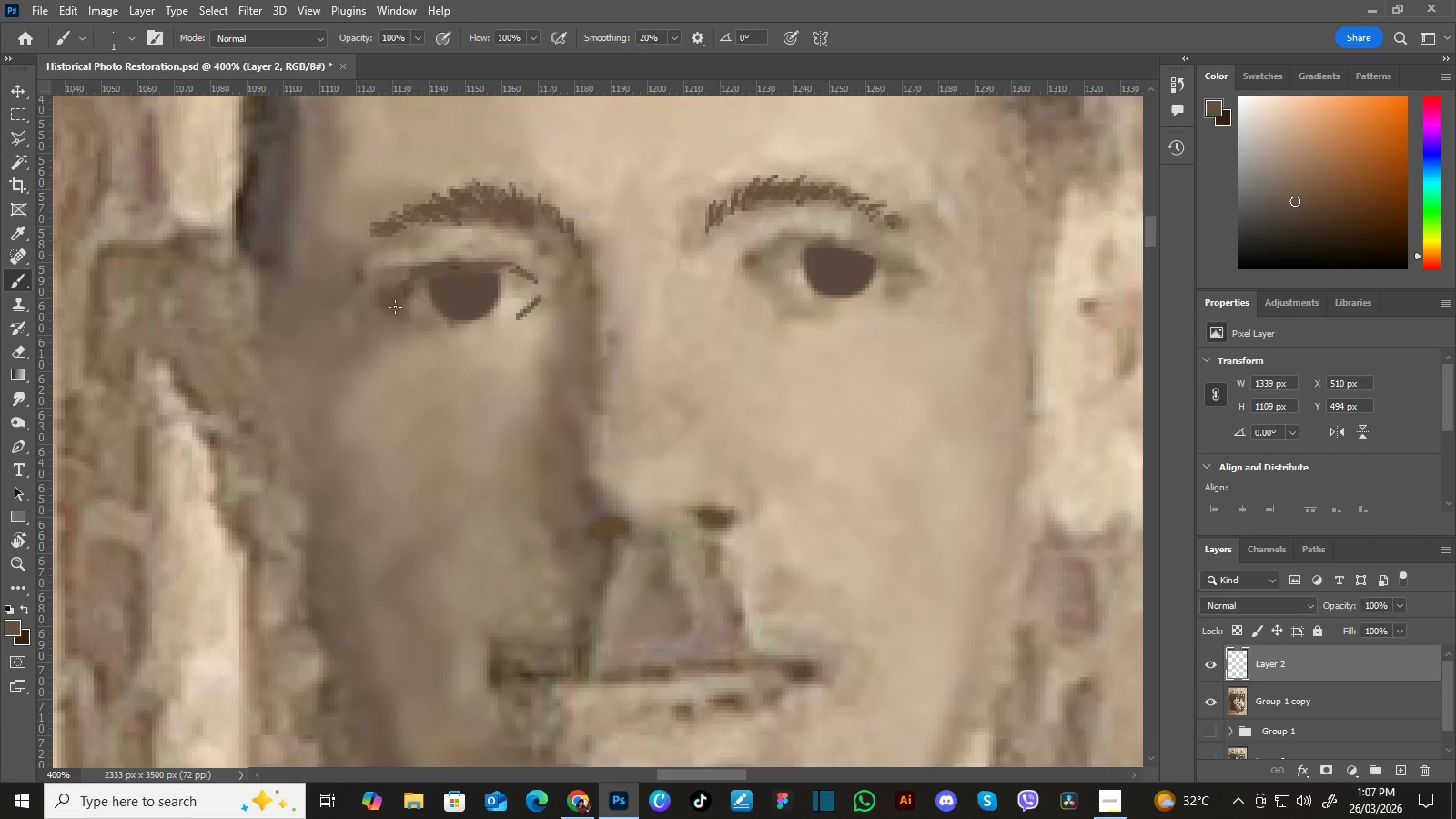 
wait(7.64)
 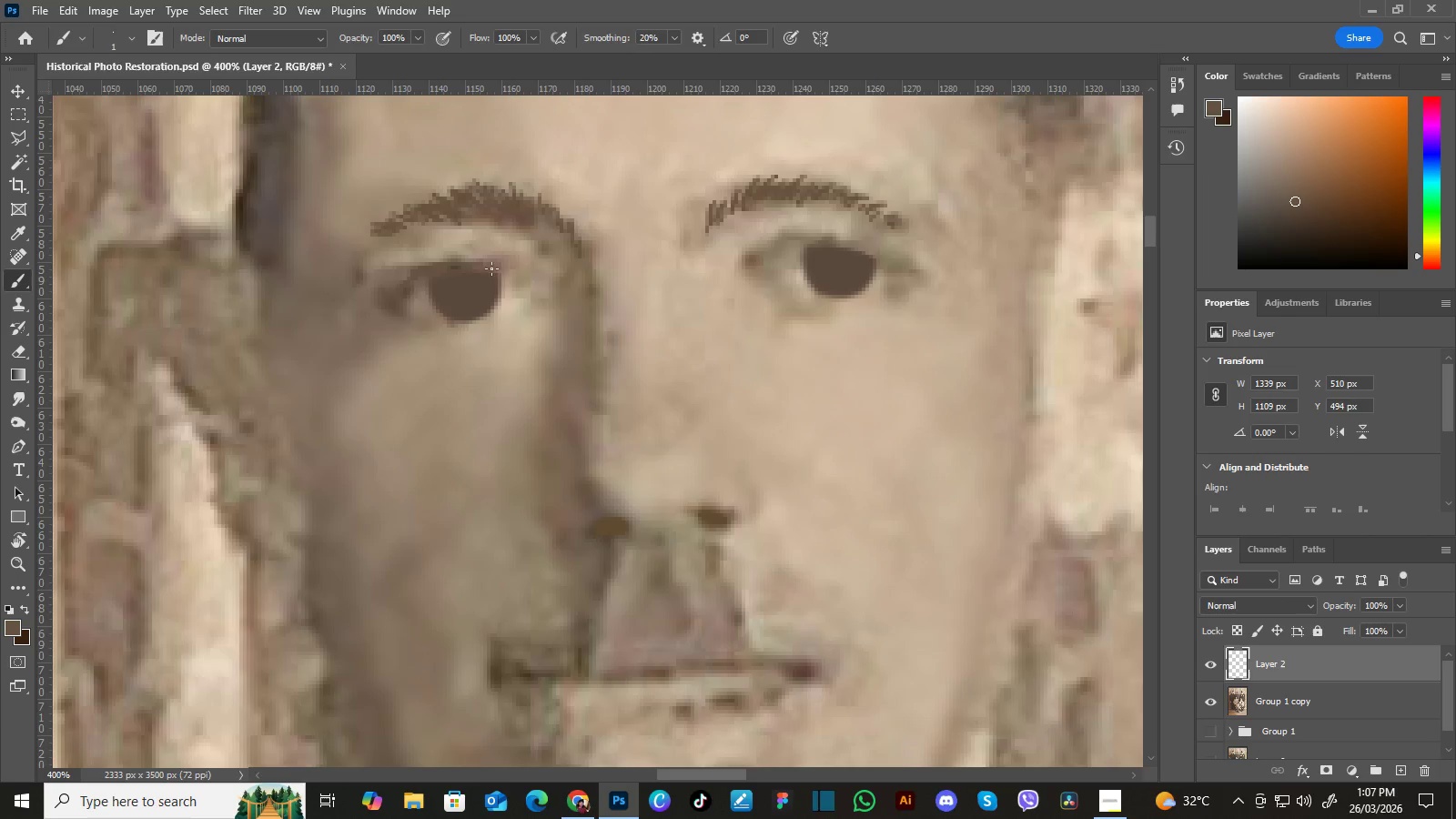 
hold_key(key=Space, duration=0.53)
 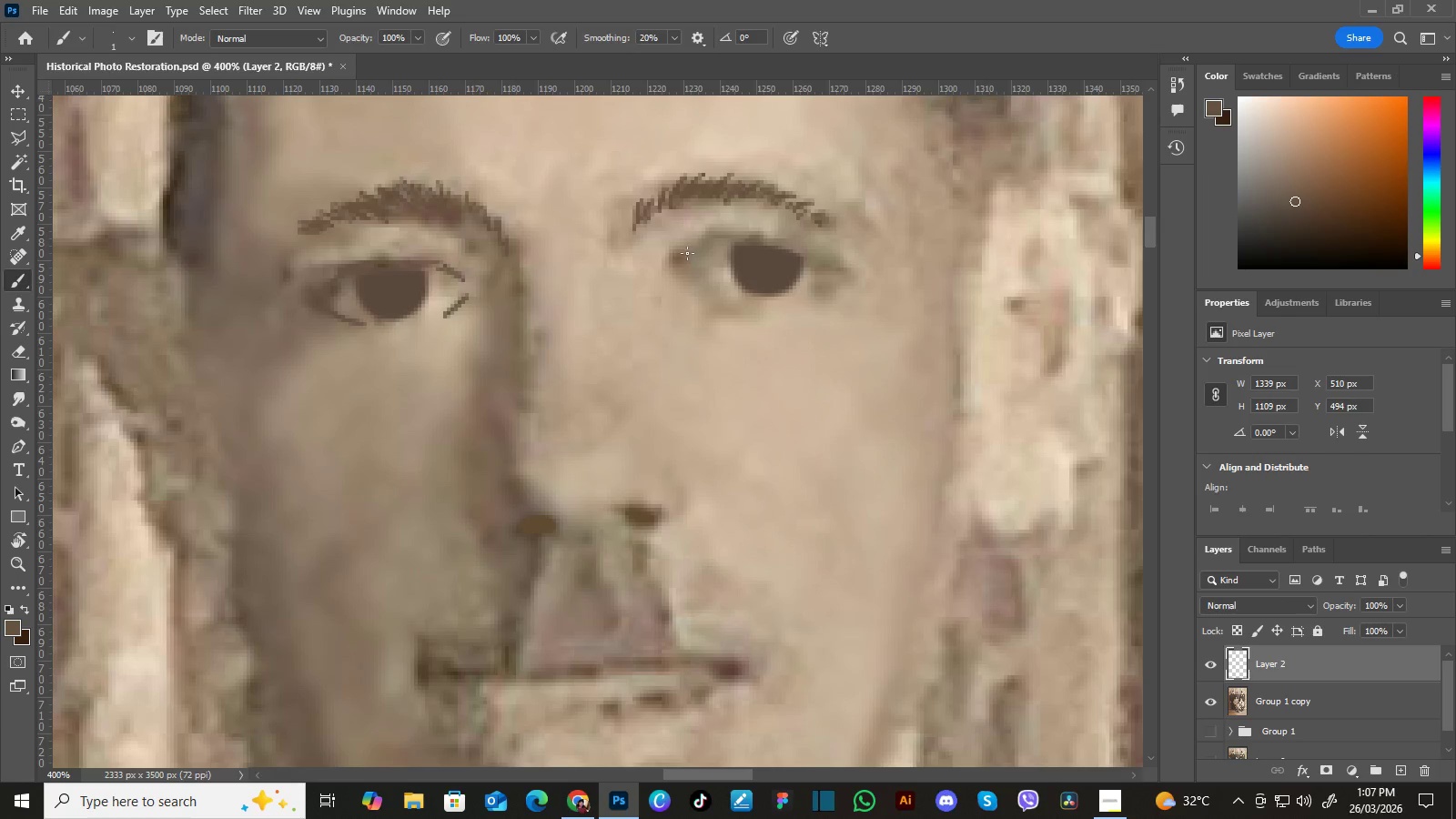 
left_click_drag(start_coordinate=[788, 314], to_coordinate=[715, 312])
 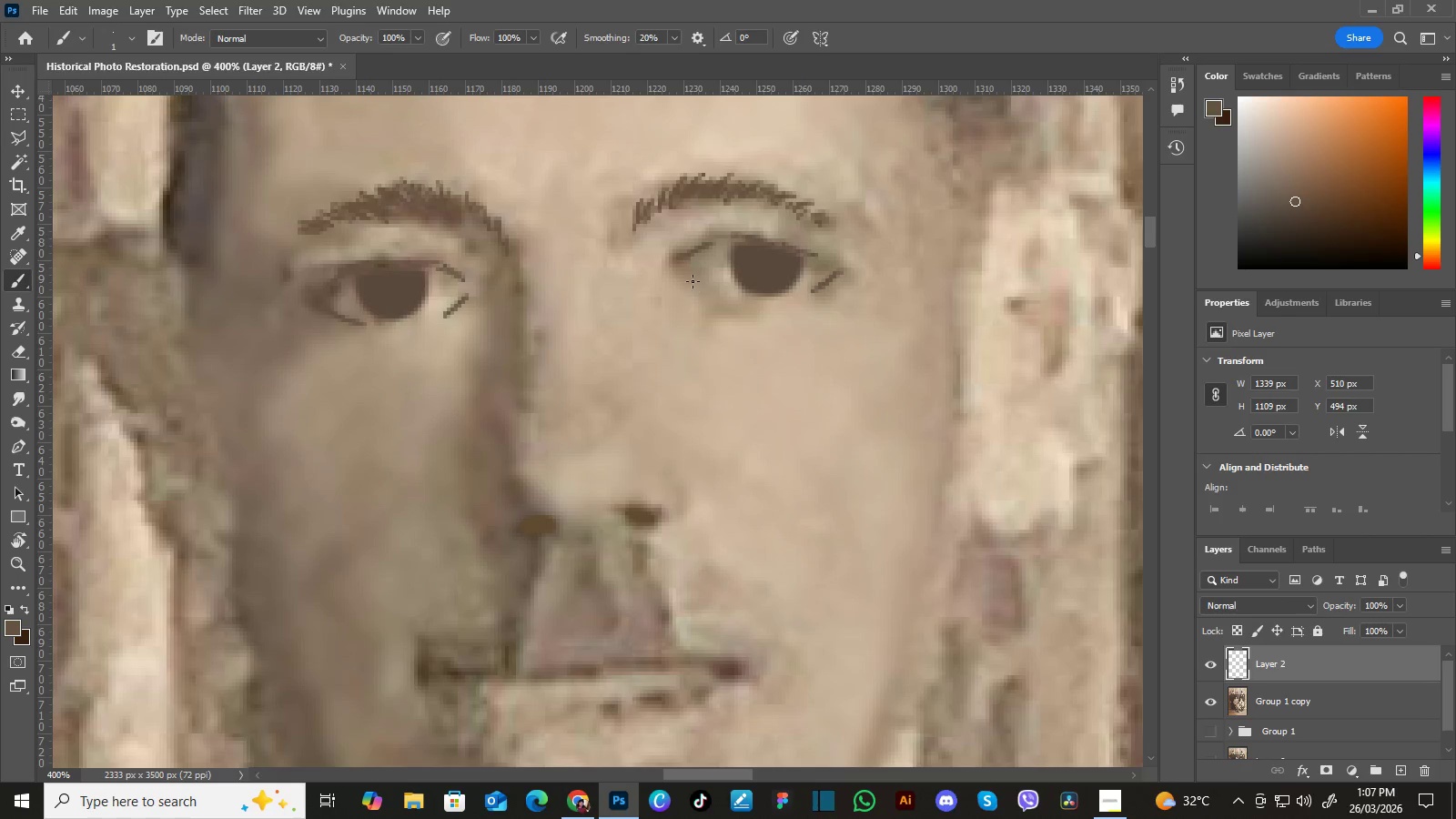 
wait(6.19)
 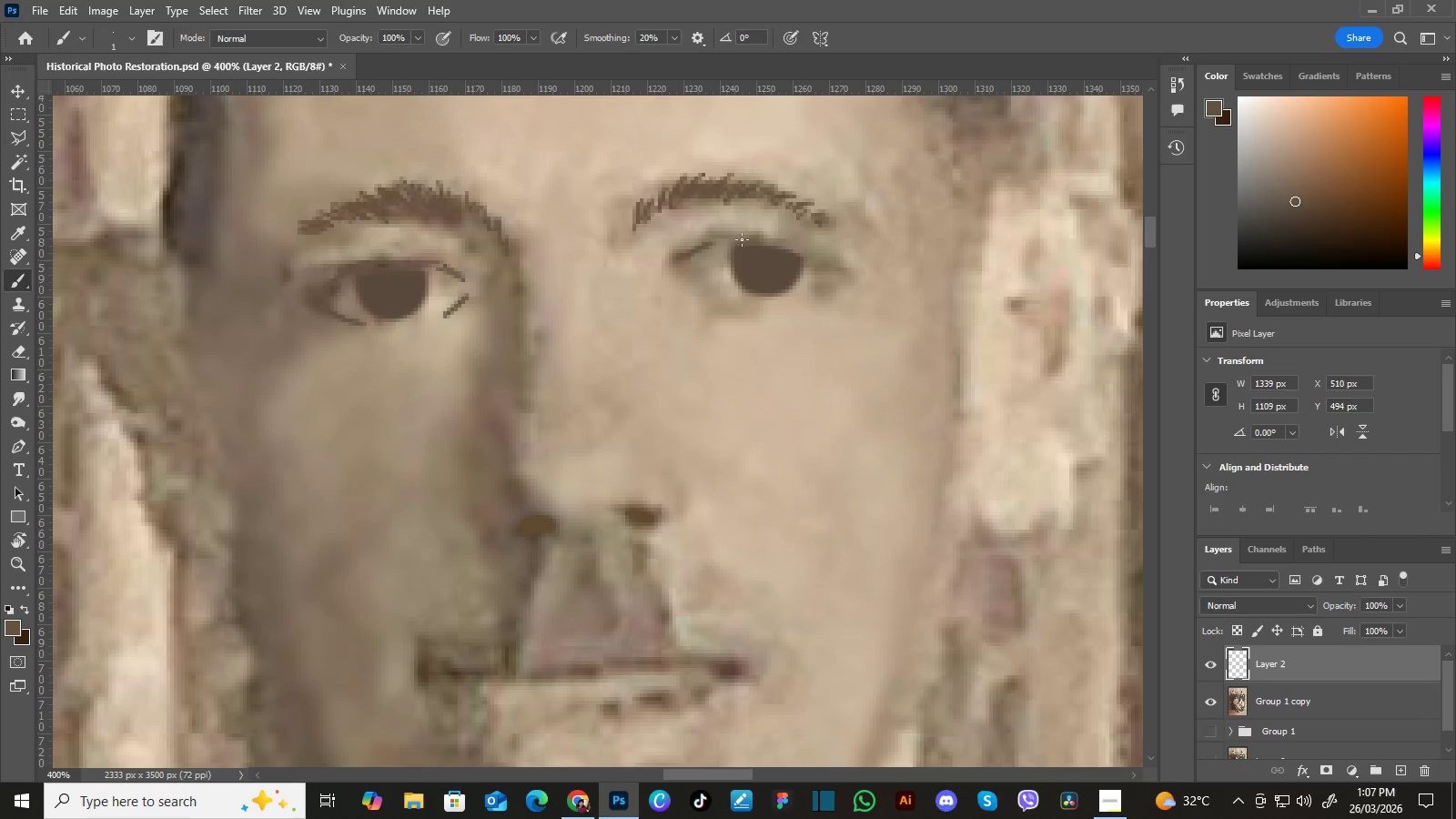 
hold_key(key=Space, duration=1.5)
 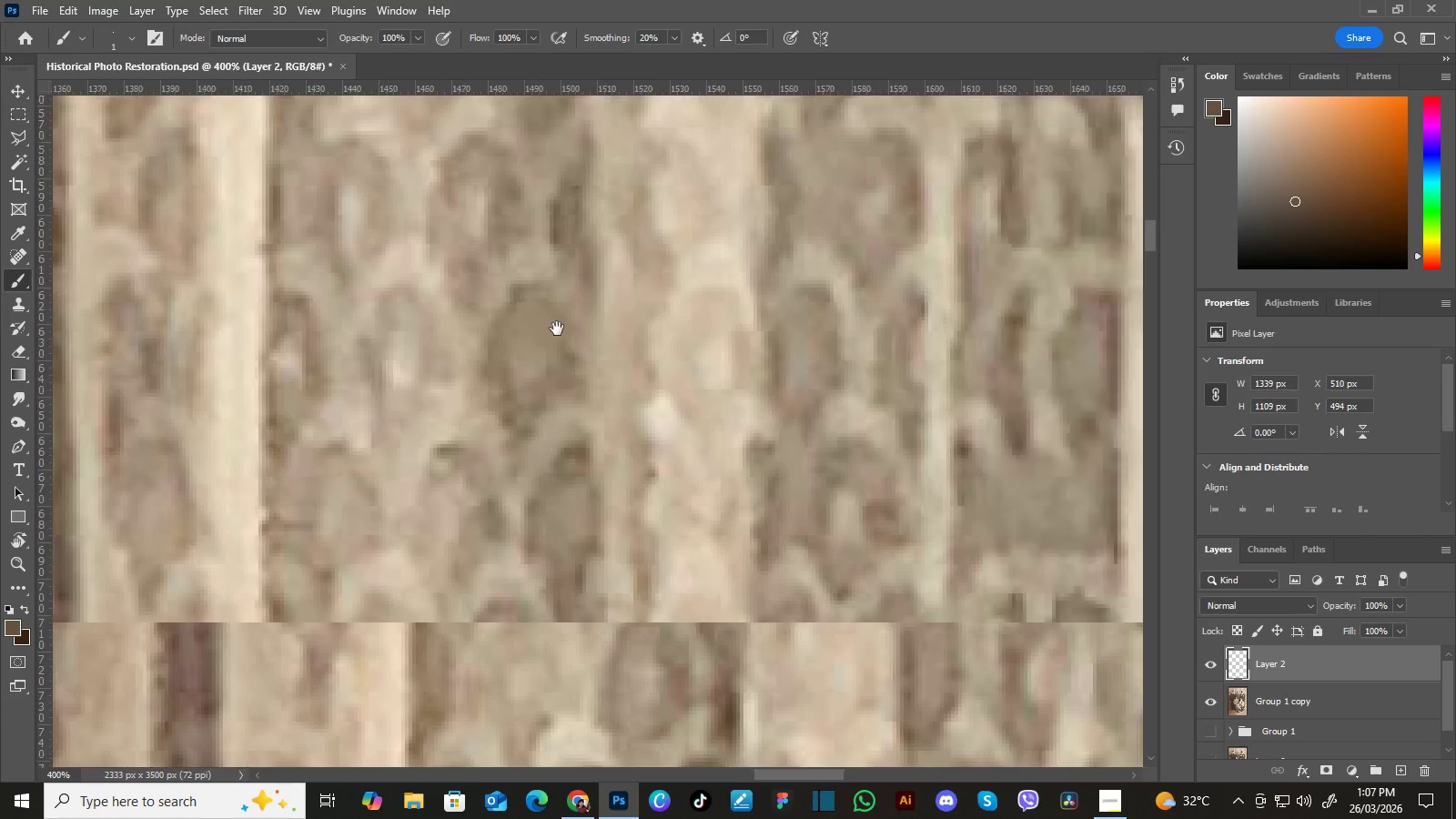 
left_click_drag(start_coordinate=[917, 346], to_coordinate=[660, 315])
 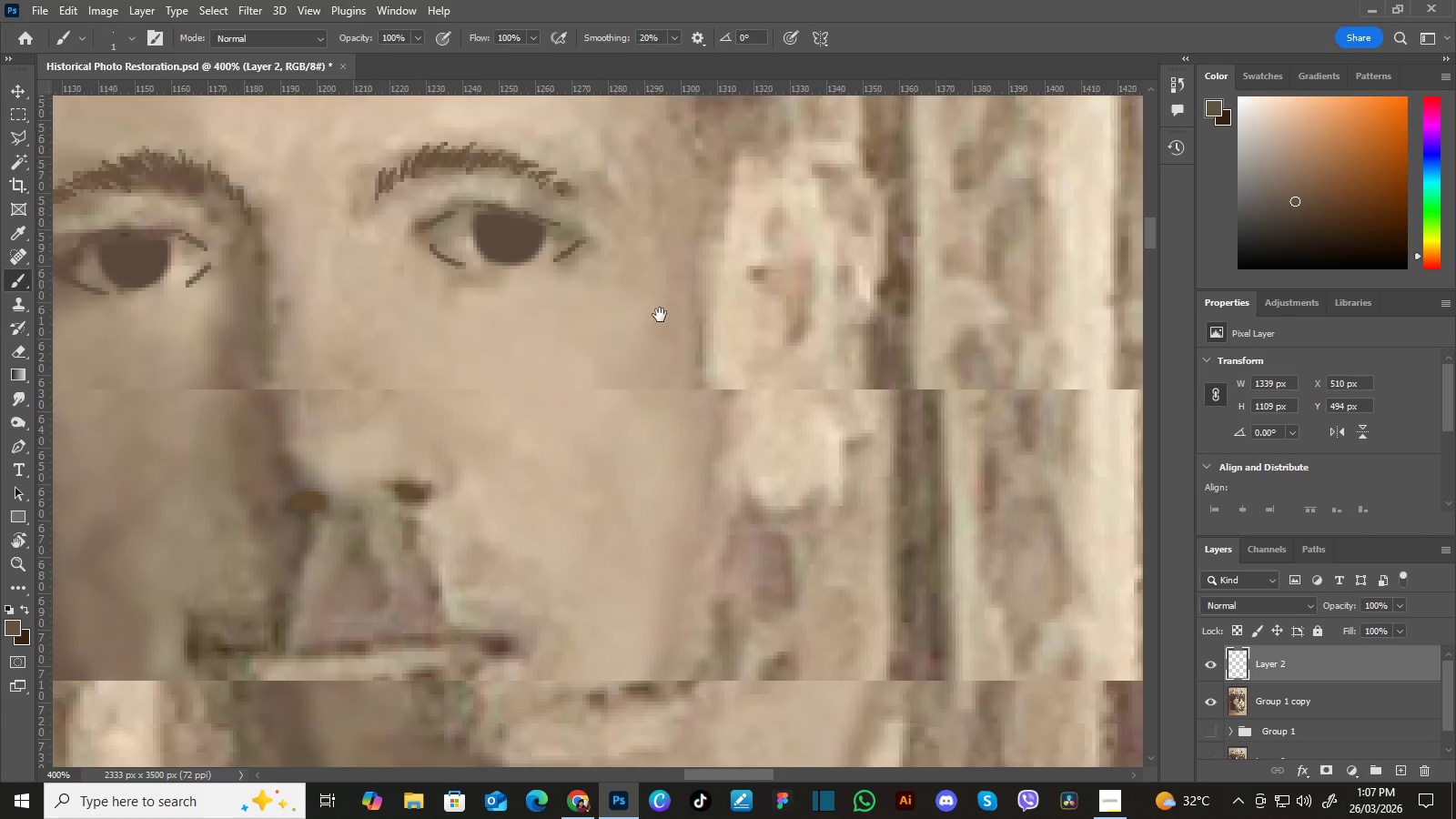 
left_click_drag(start_coordinate=[902, 359], to_coordinate=[533, 350])
 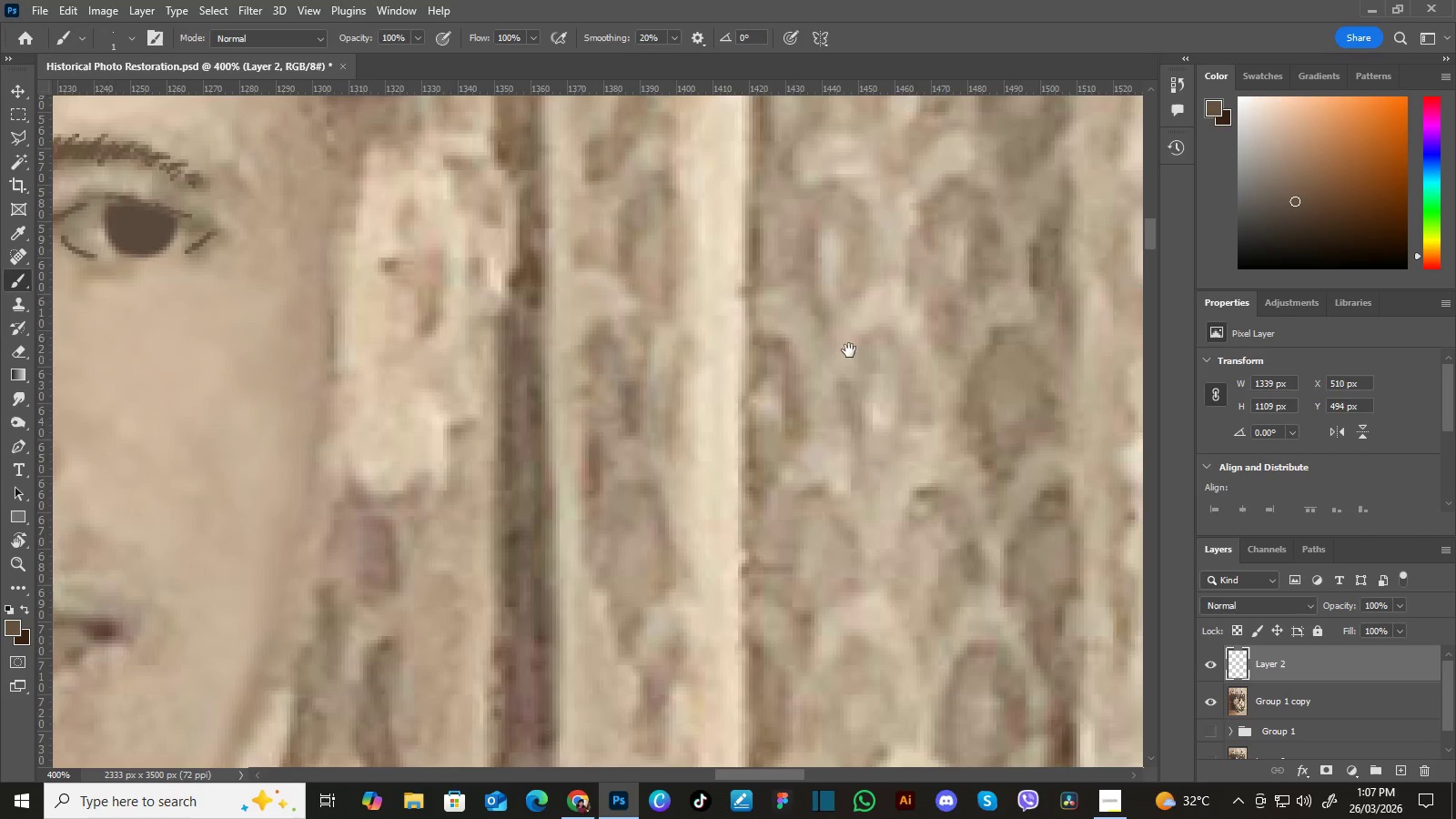 
left_click_drag(start_coordinate=[851, 351], to_coordinate=[514, 320])
 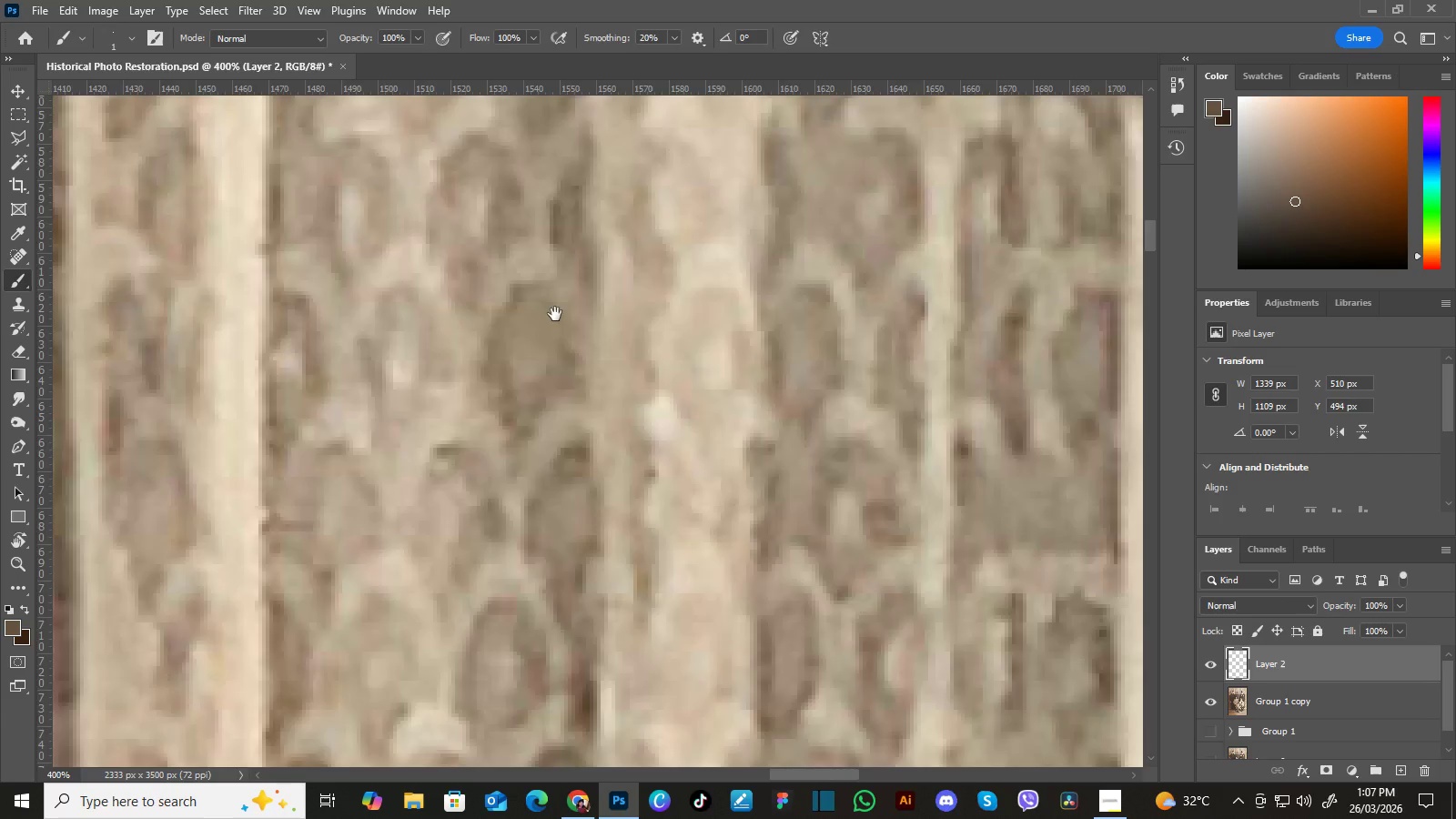 
hold_key(key=Space, duration=1.52)
 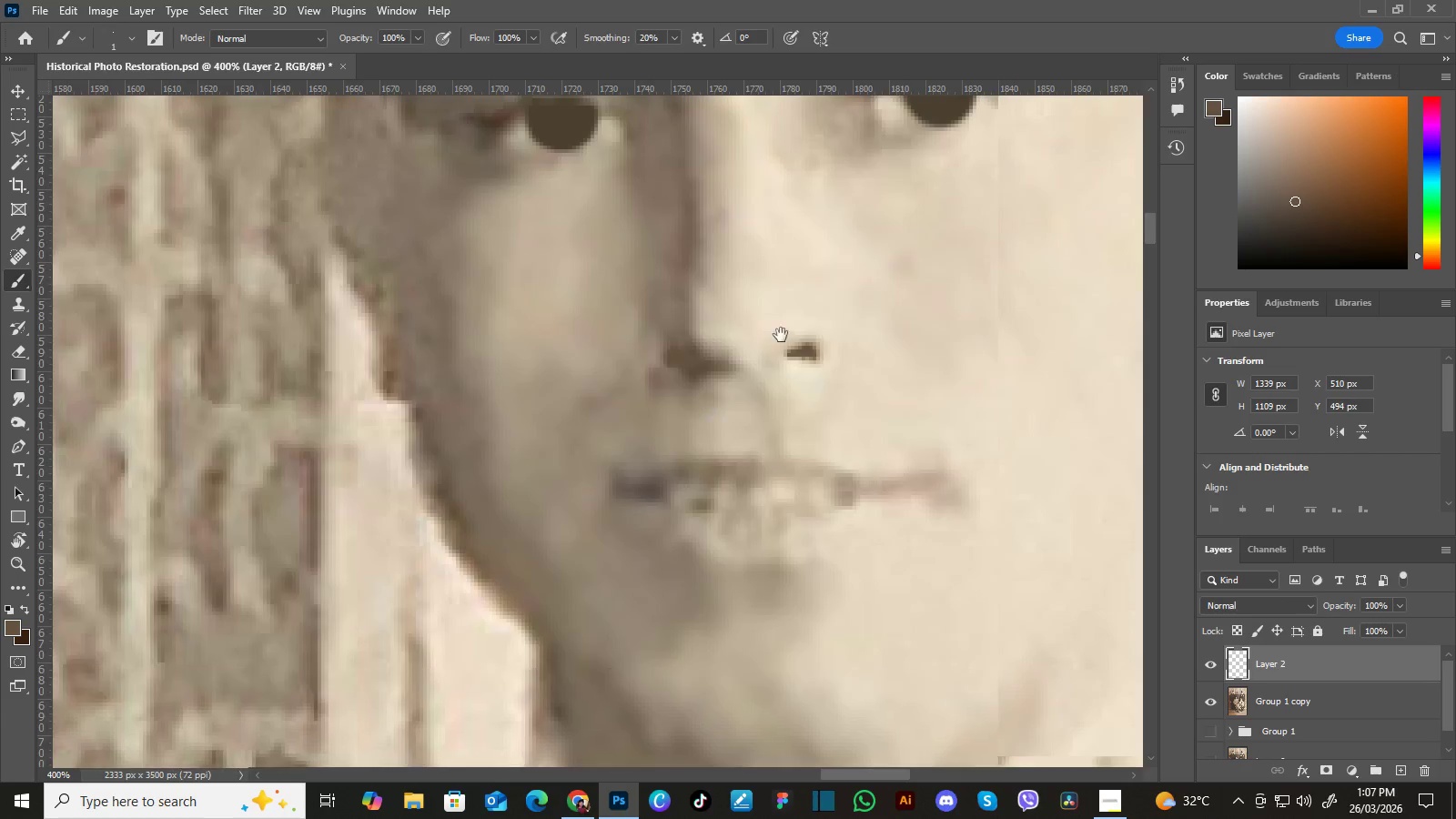 
left_click_drag(start_coordinate=[882, 324], to_coordinate=[553, 329])
 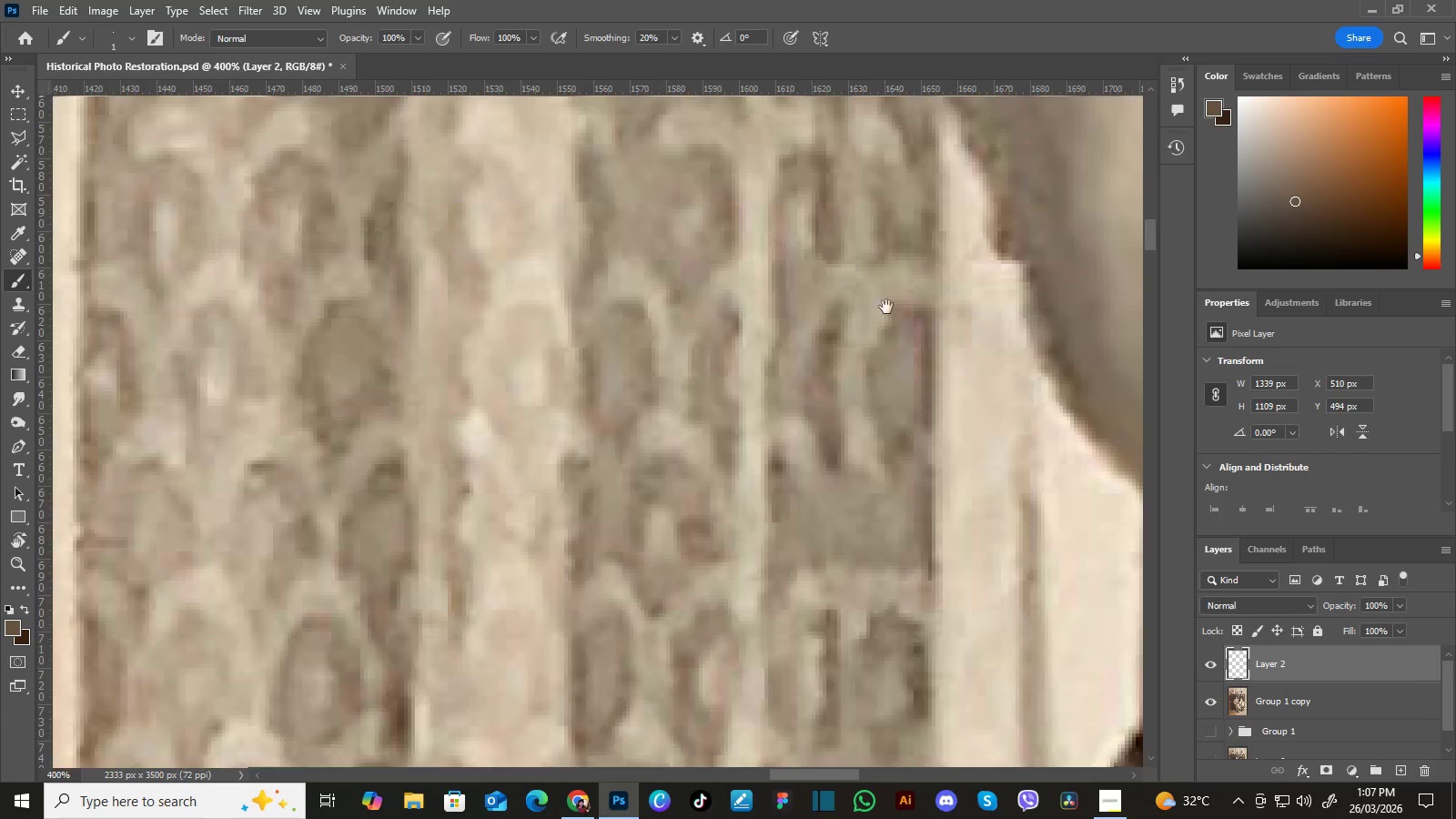 
left_click_drag(start_coordinate=[899, 299], to_coordinate=[463, 251])
 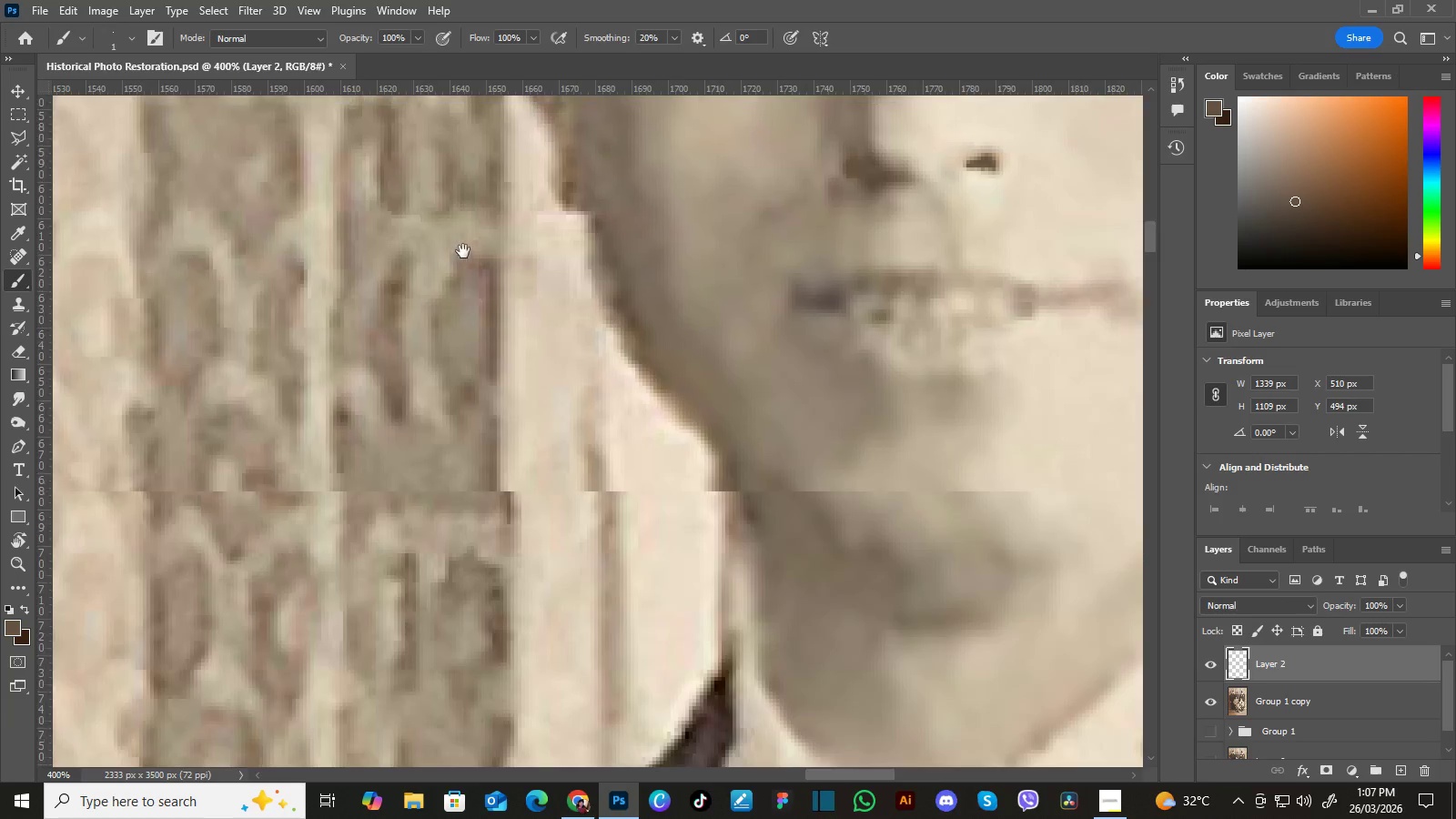 
hold_key(key=Space, duration=1.51)
 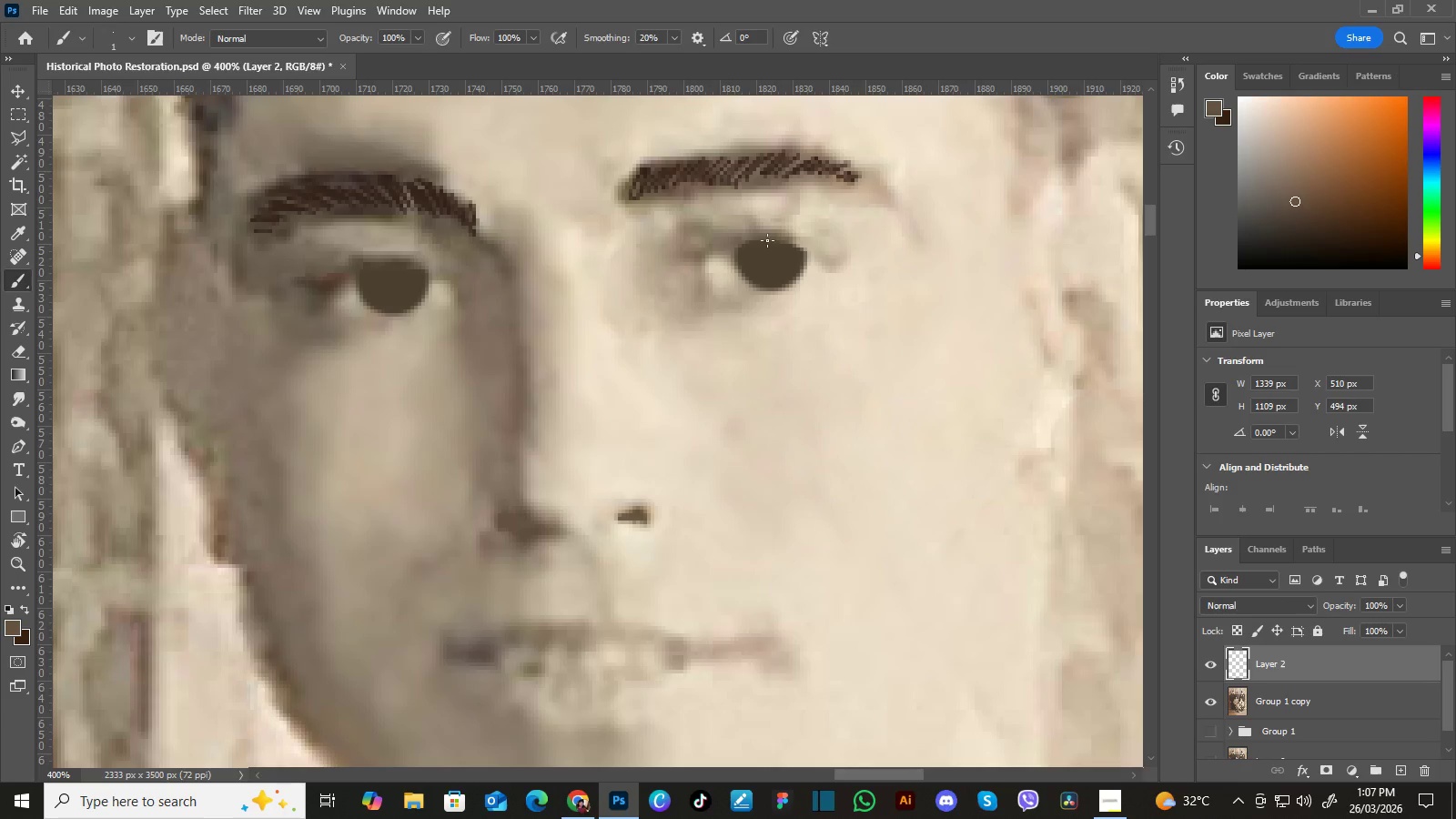 
left_click_drag(start_coordinate=[891, 217], to_coordinate=[712, 407])
 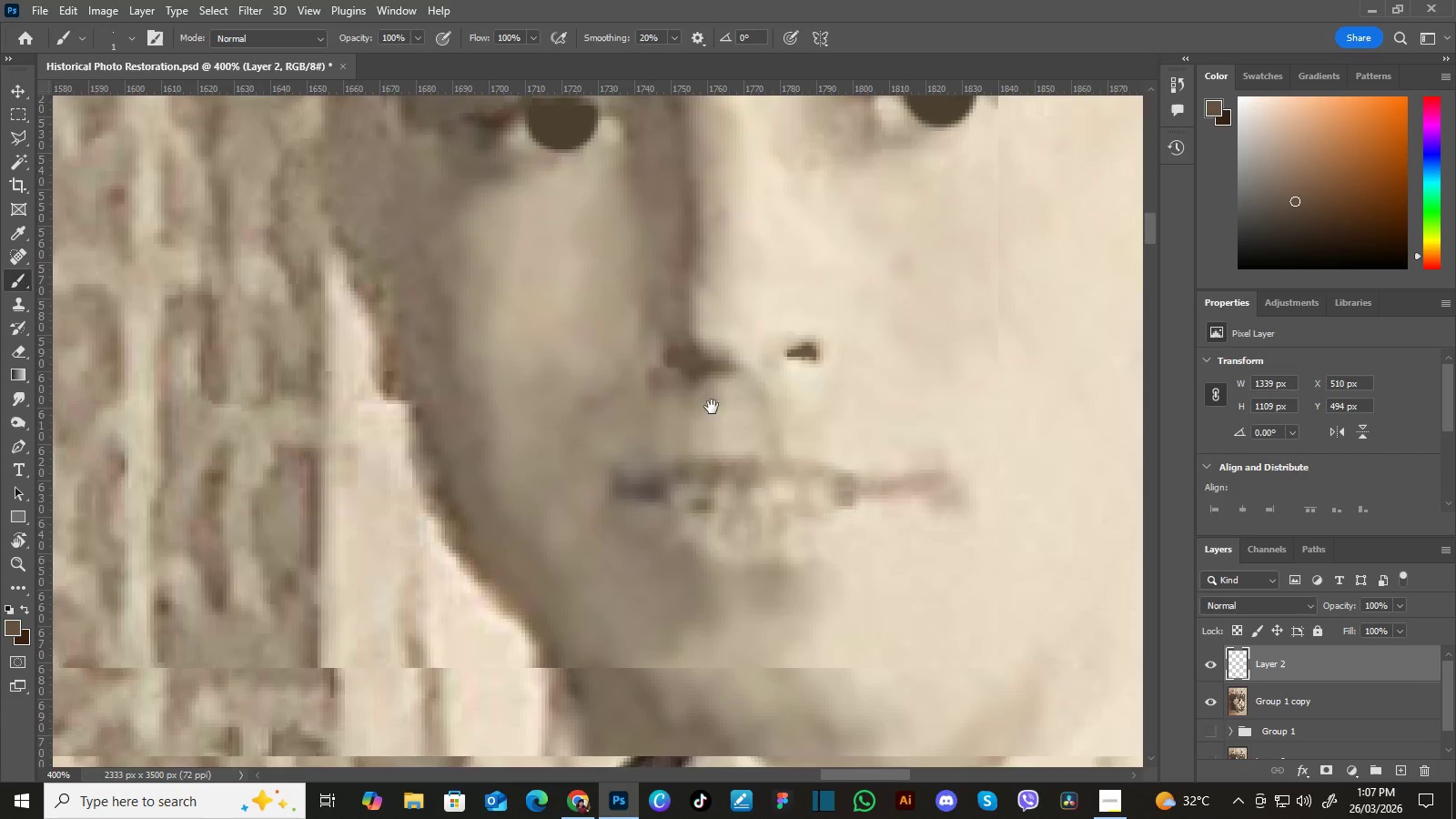 
left_click_drag(start_coordinate=[843, 248], to_coordinate=[750, 388])
 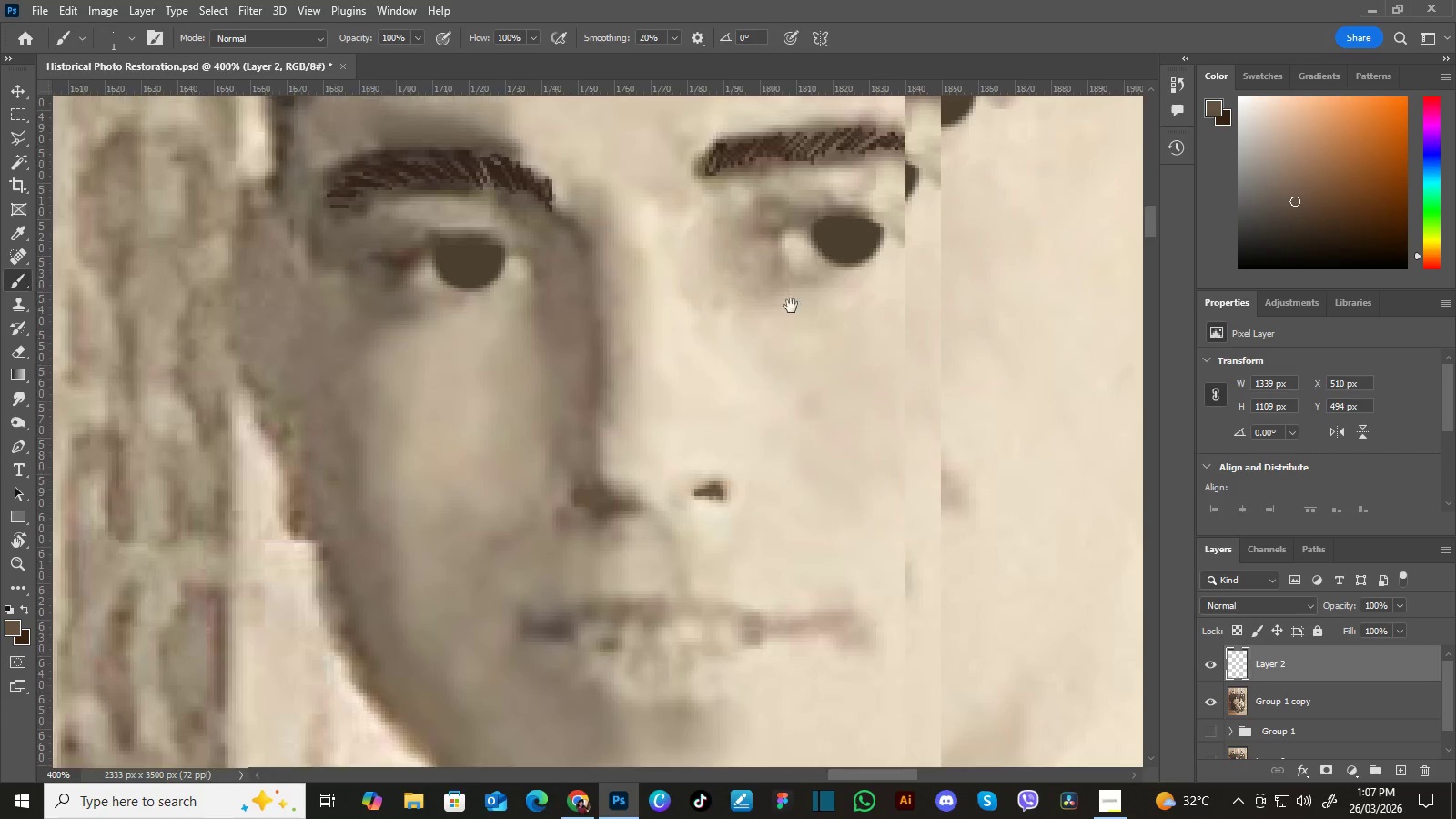 
left_click_drag(start_coordinate=[791, 306], to_coordinate=[785, 339])
 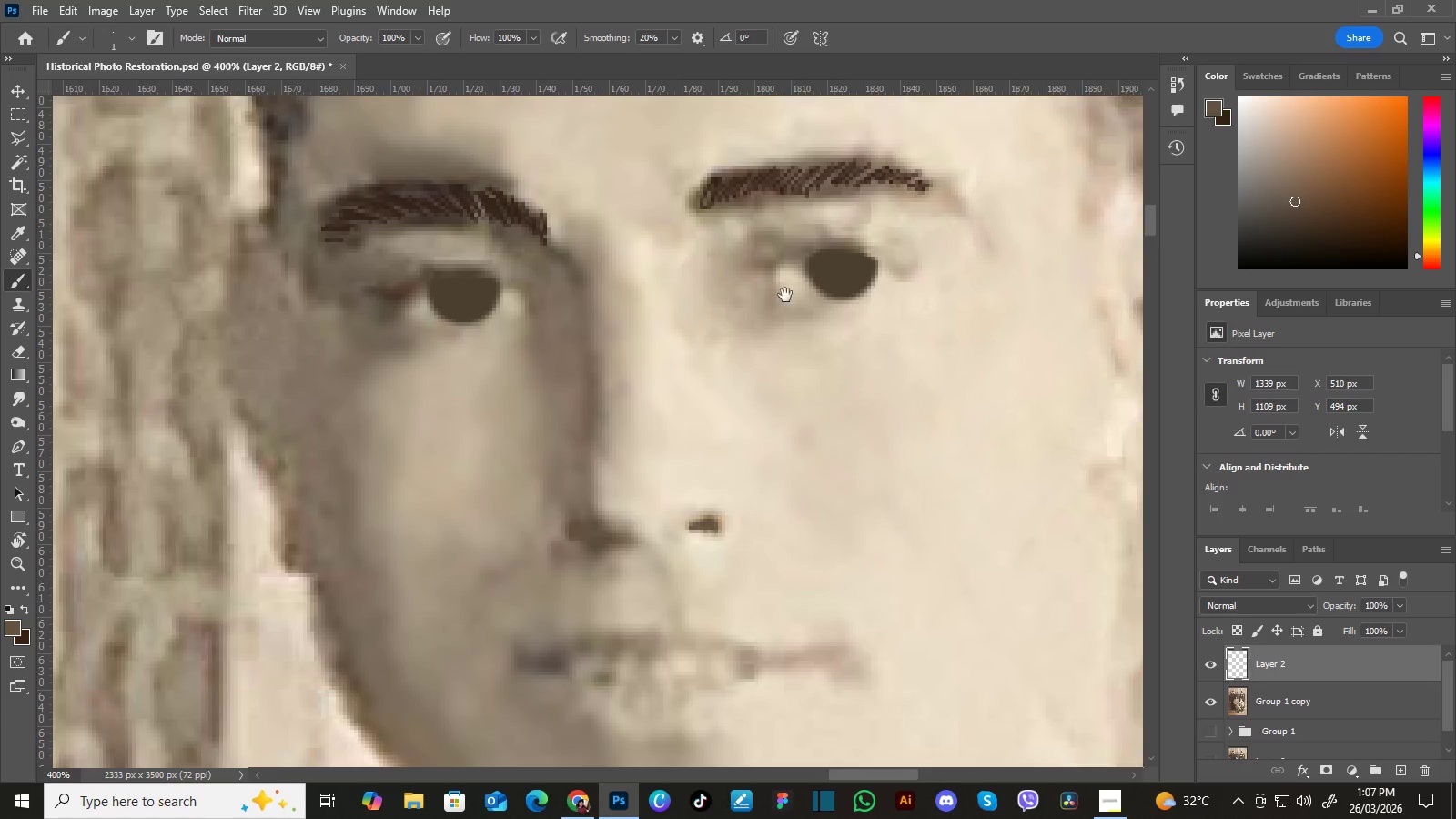 
left_click_drag(start_coordinate=[785, 296], to_coordinate=[714, 287])
 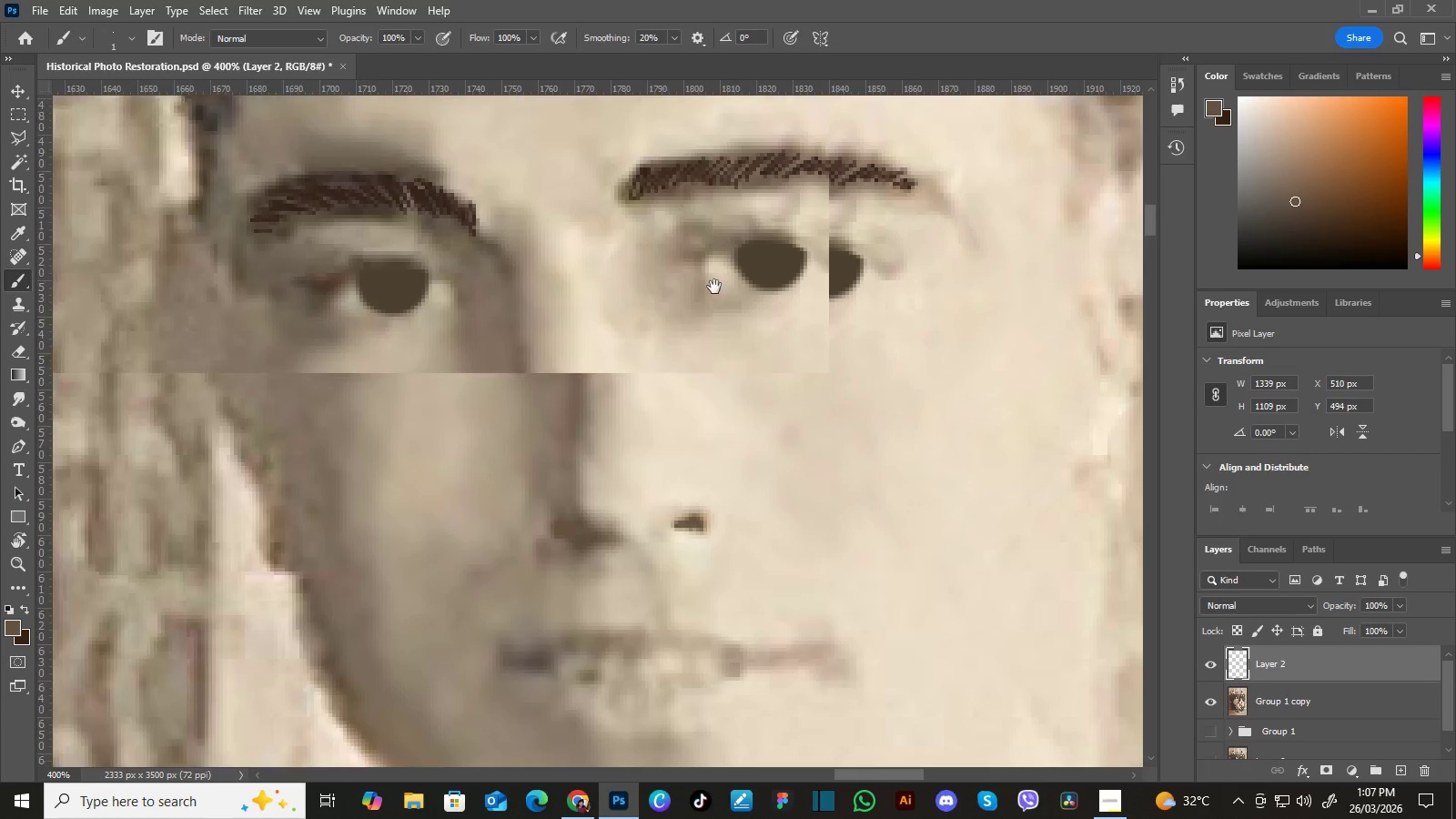 
hold_key(key=Space, duration=0.36)
 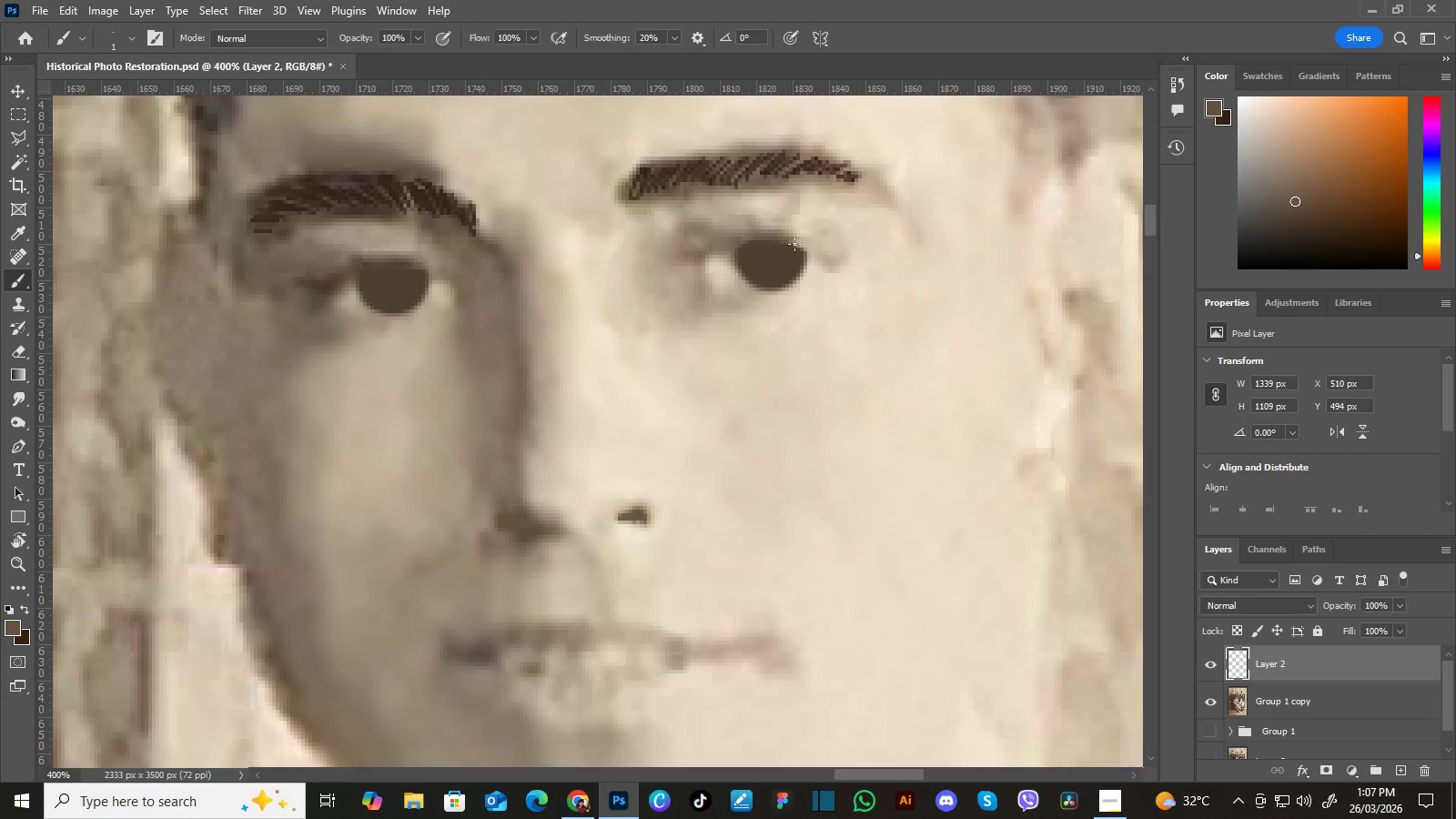 
key(I)
 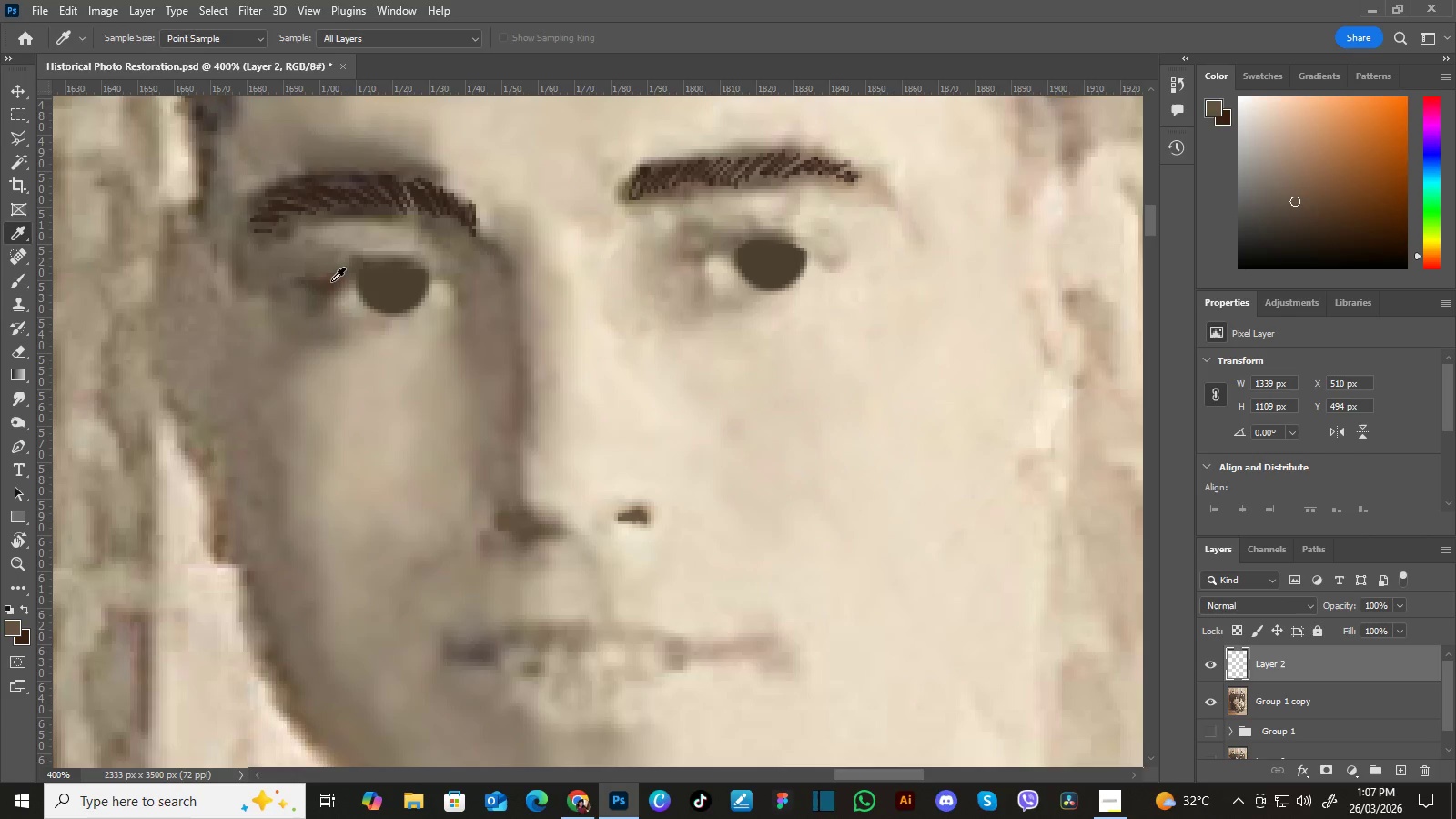 
left_click([324, 286])
 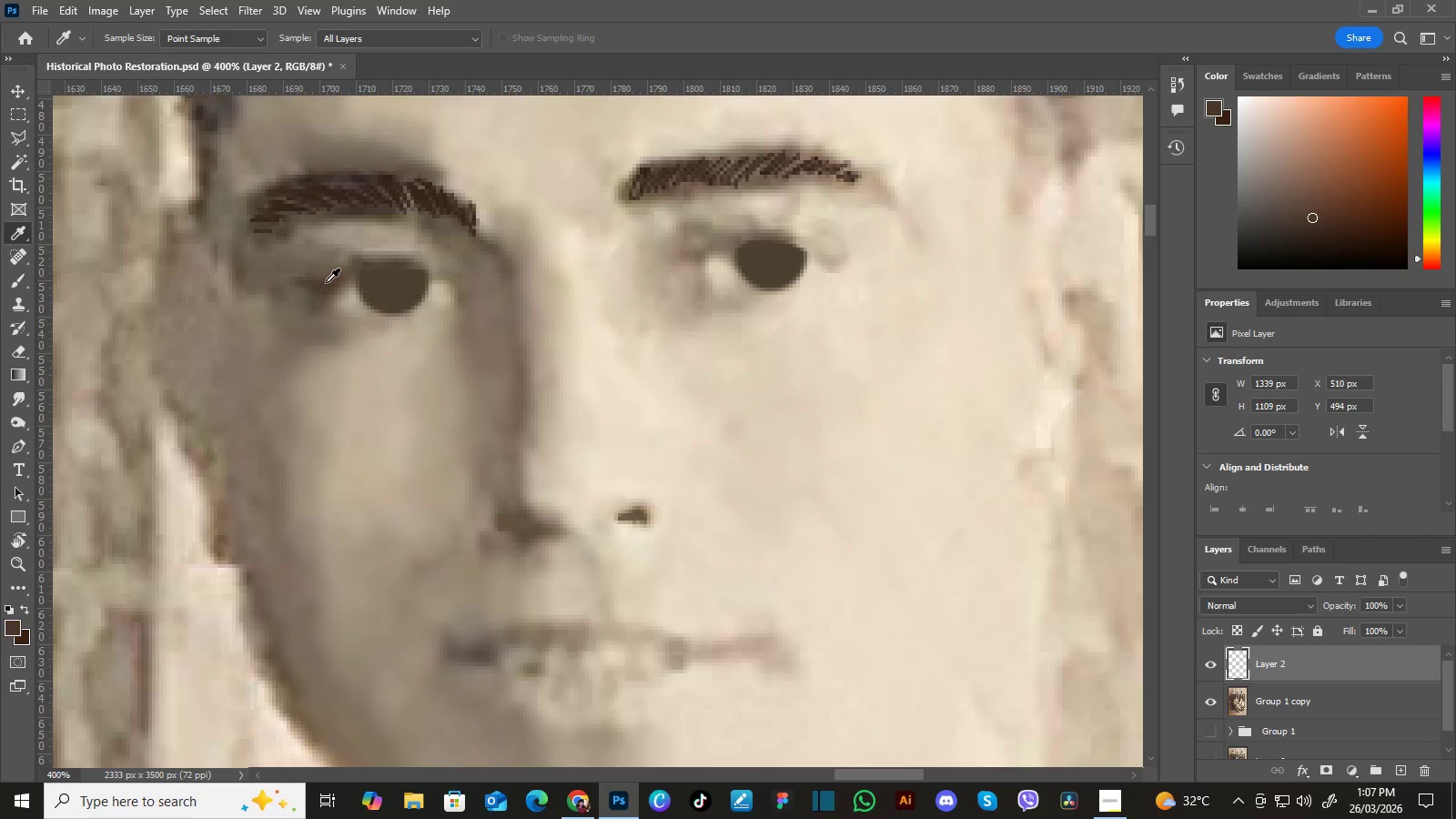 
left_click_drag(start_coordinate=[324, 286], to_coordinate=[329, 284])
 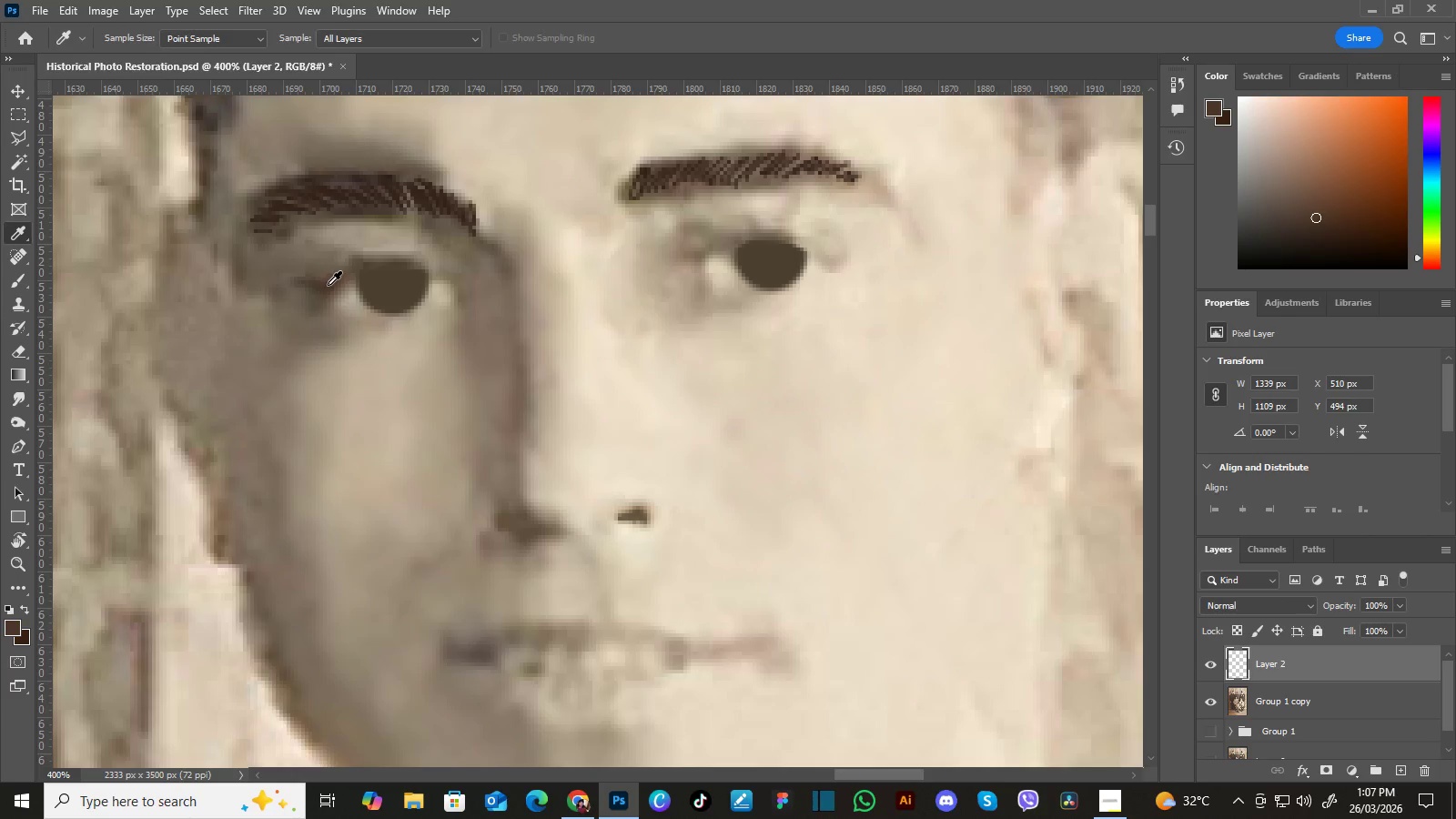 
triple_click([328, 285])
 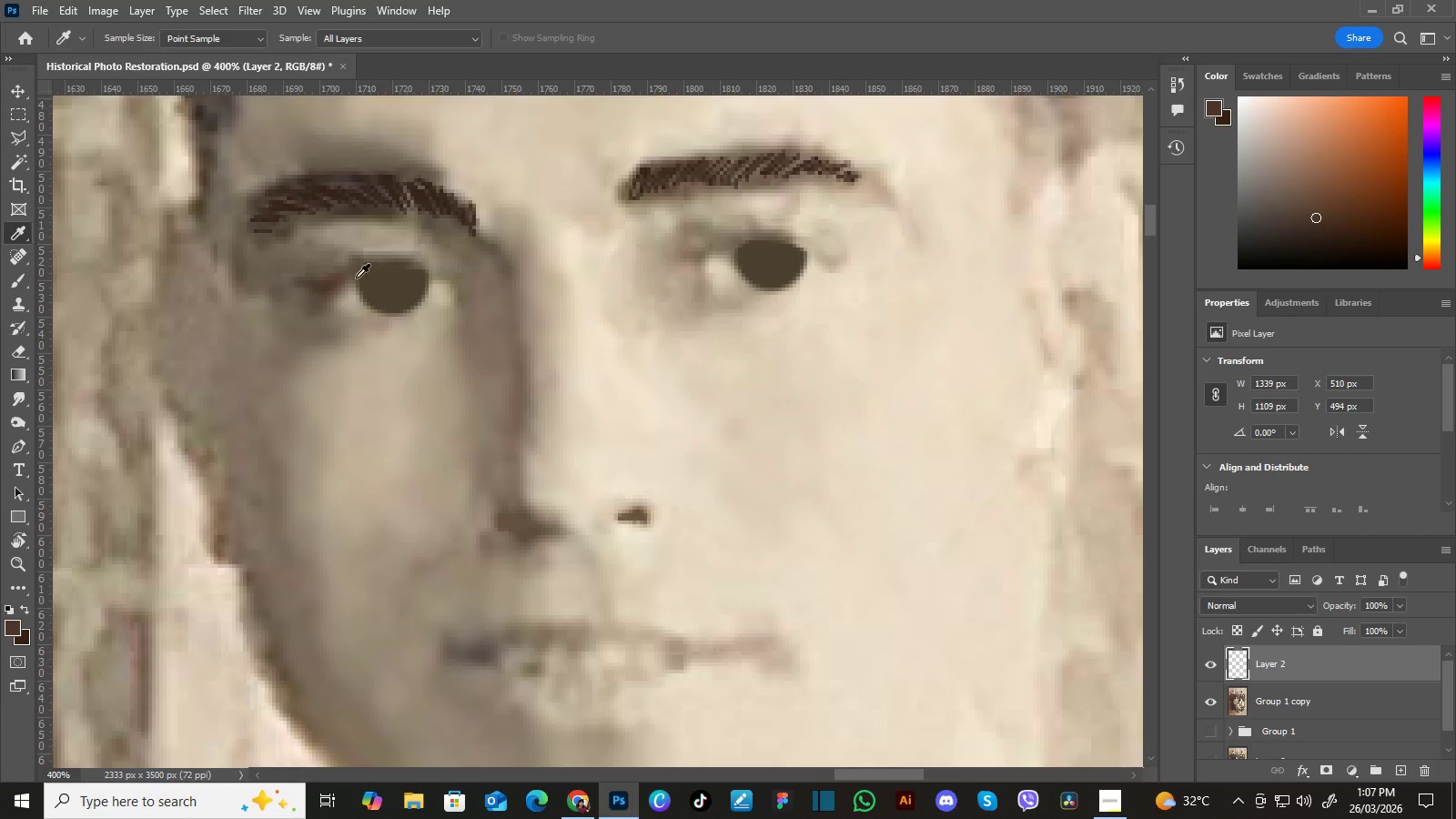 
type(vb)
 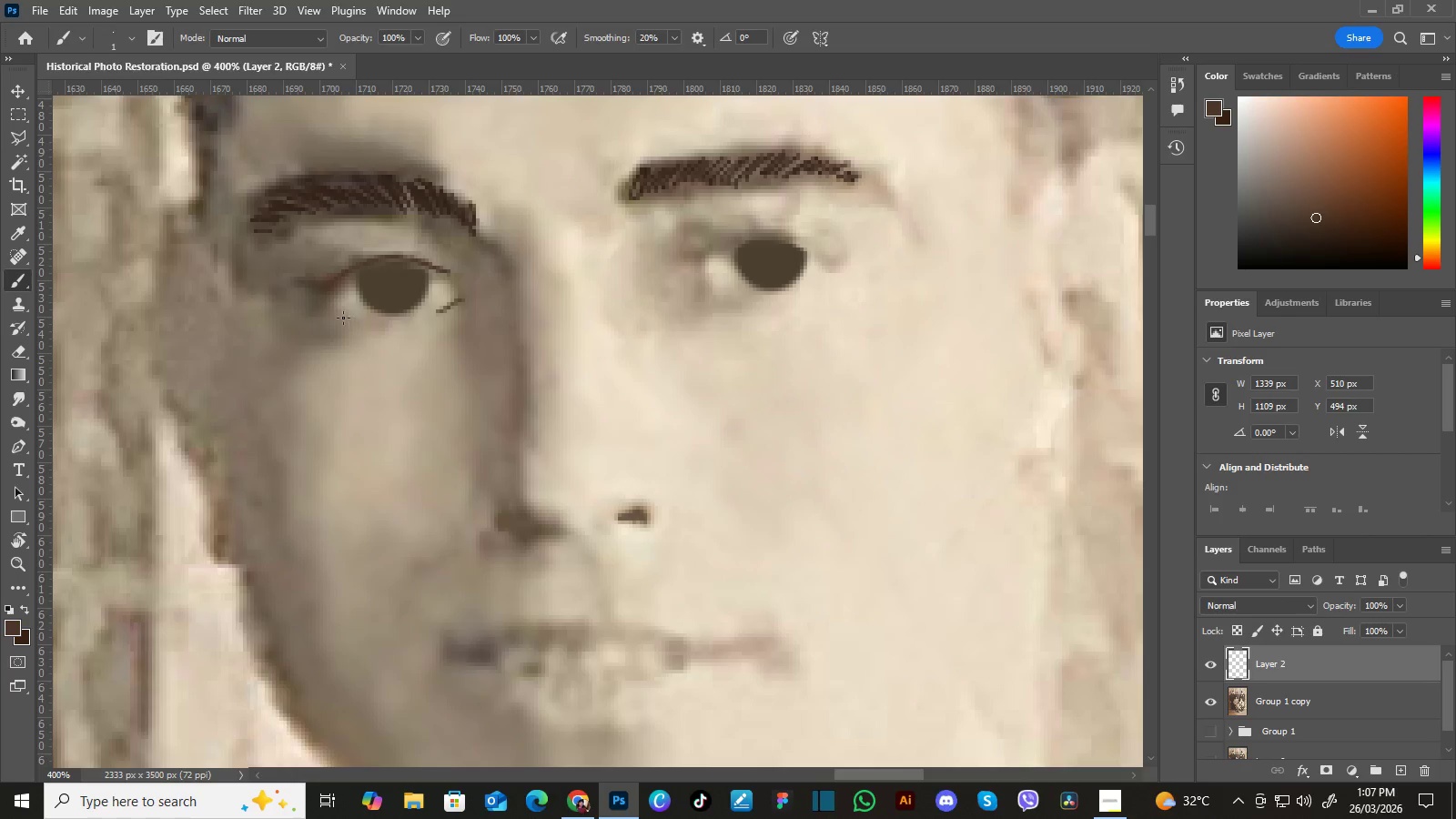 
wait(6.58)
 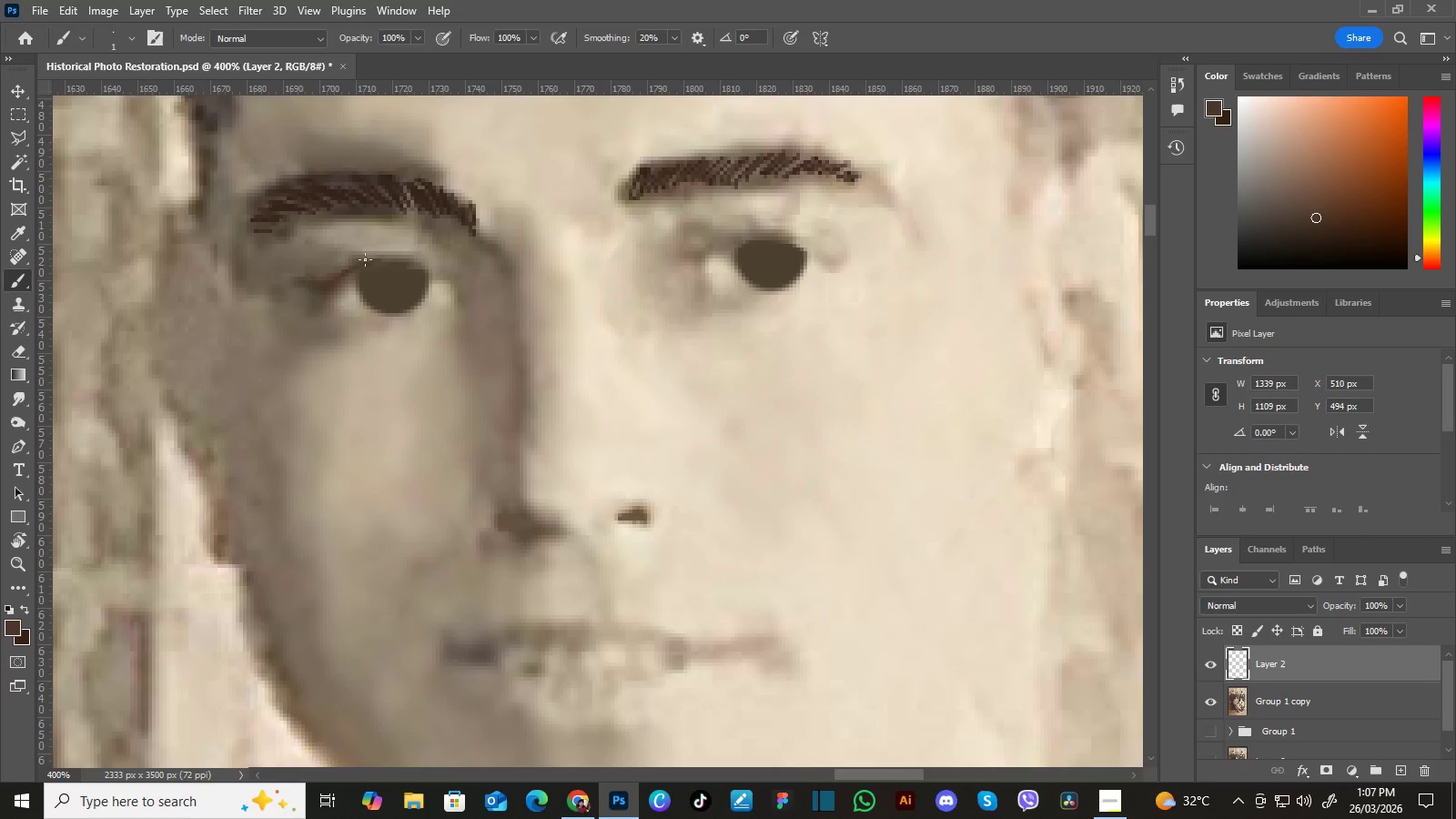 
hold_key(key=Space, duration=0.5)
 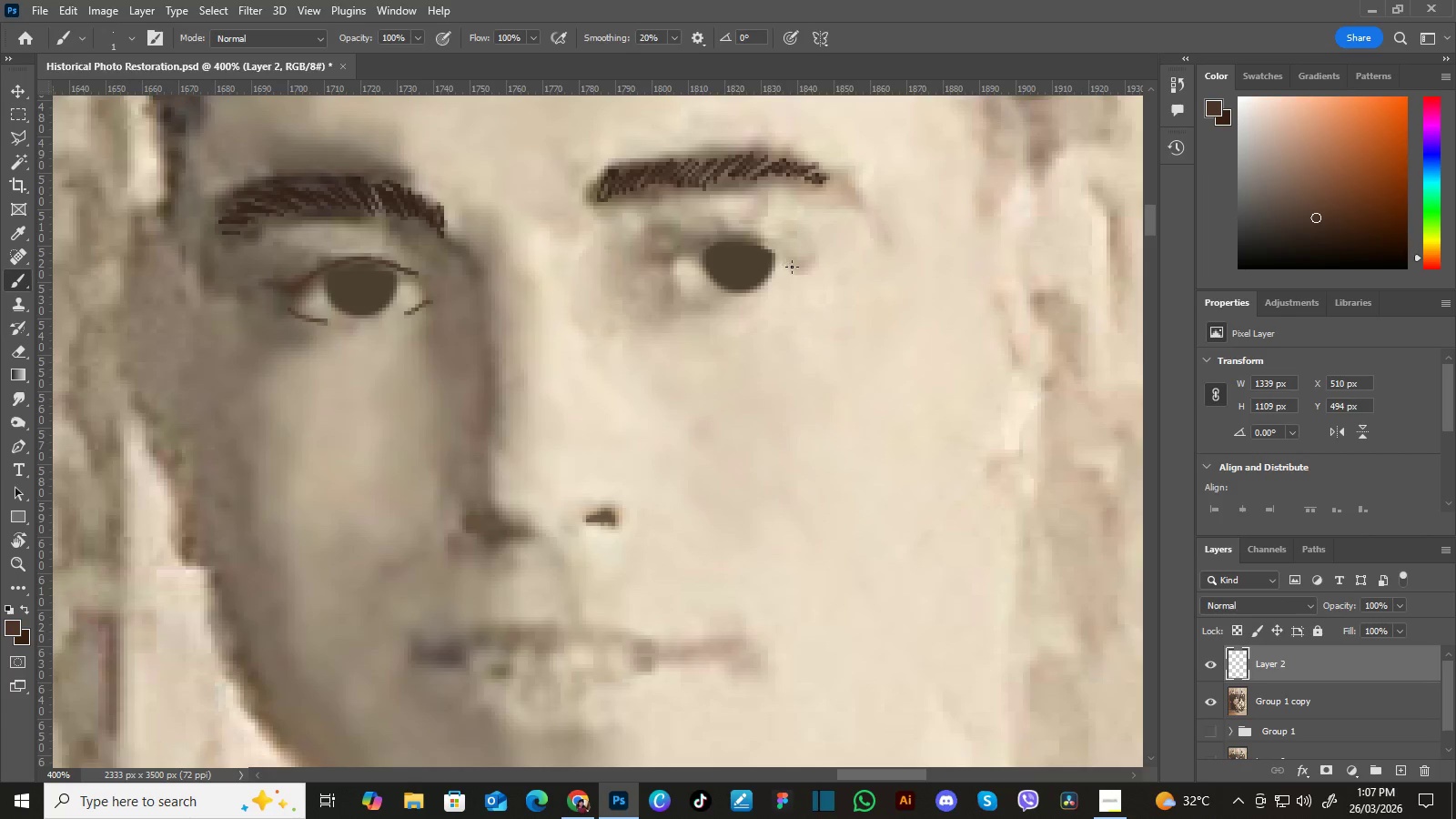 
left_click_drag(start_coordinate=[800, 327], to_coordinate=[768, 329])
 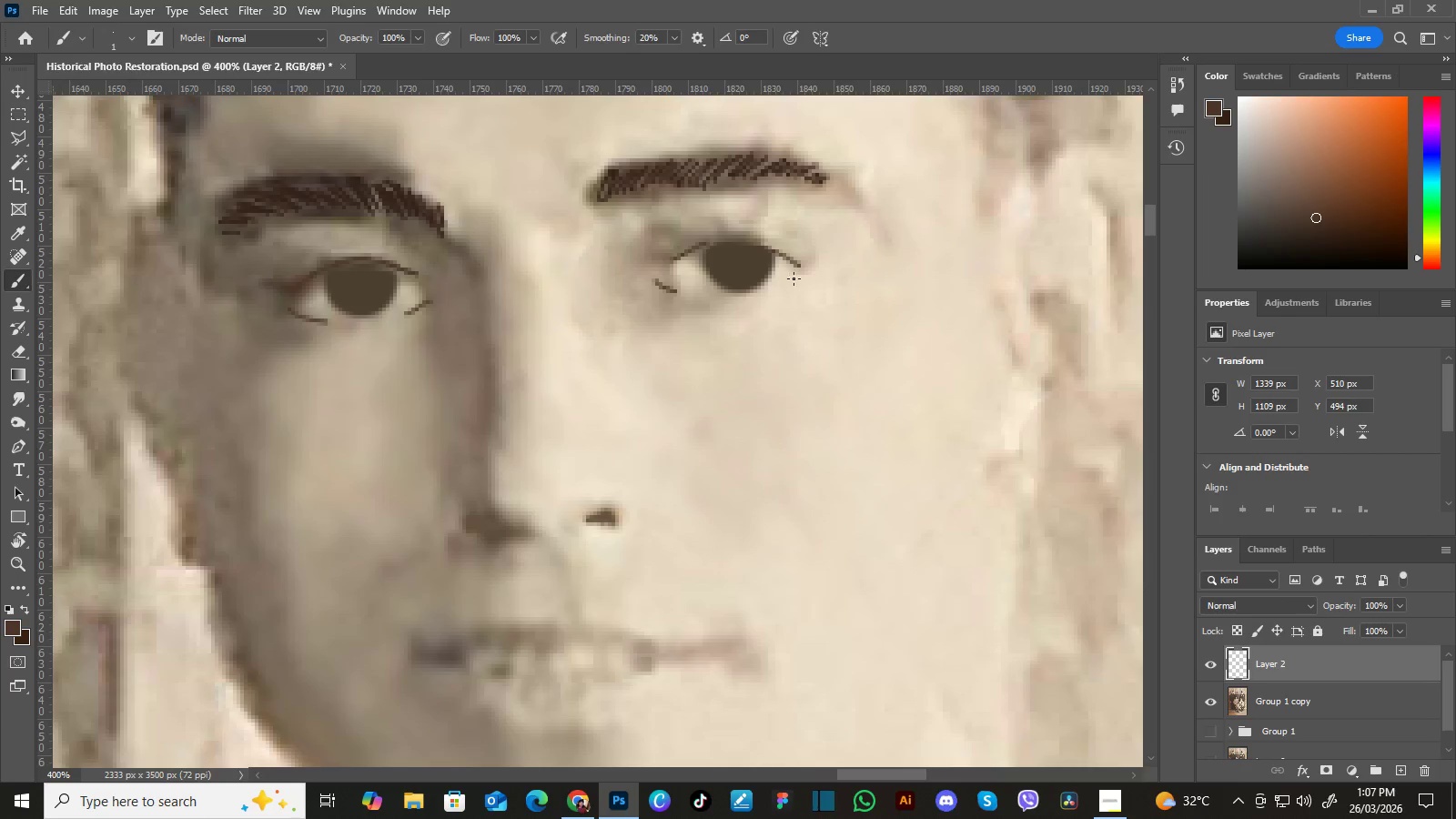 
wait(5.84)
 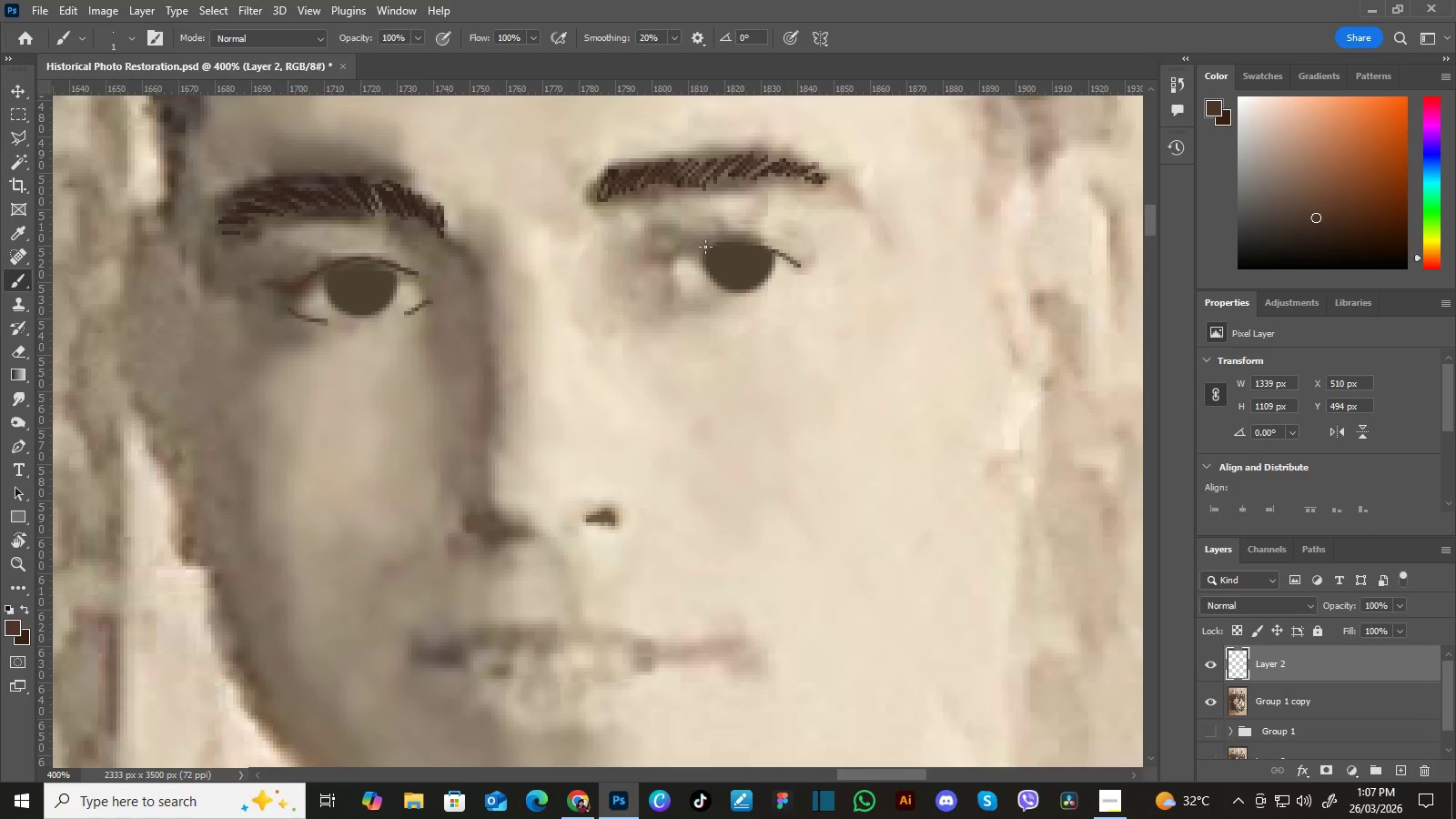 
hold_key(key=Space, duration=1.5)
 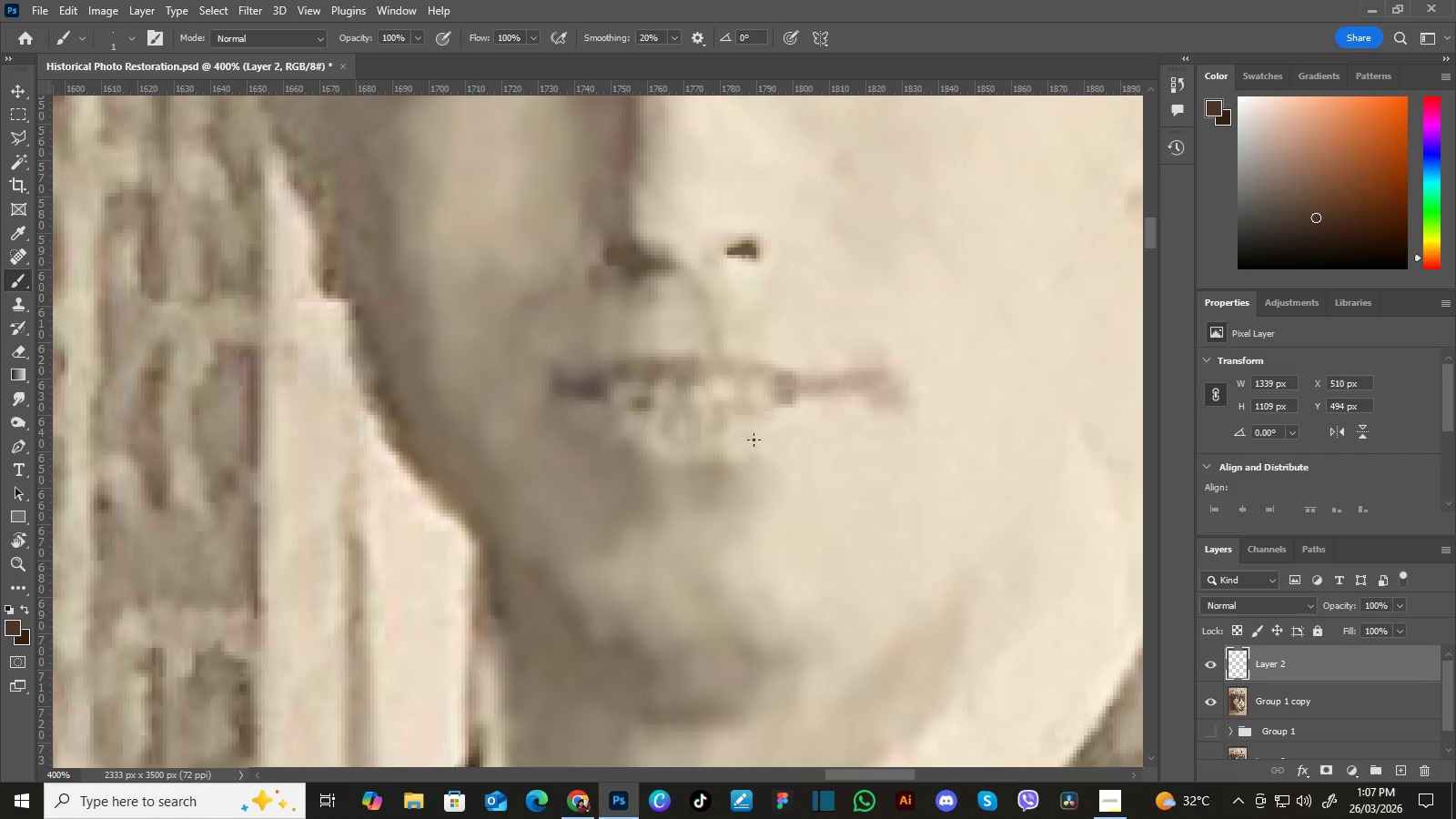 
left_click_drag(start_coordinate=[590, 482], to_coordinate=[688, 411])
 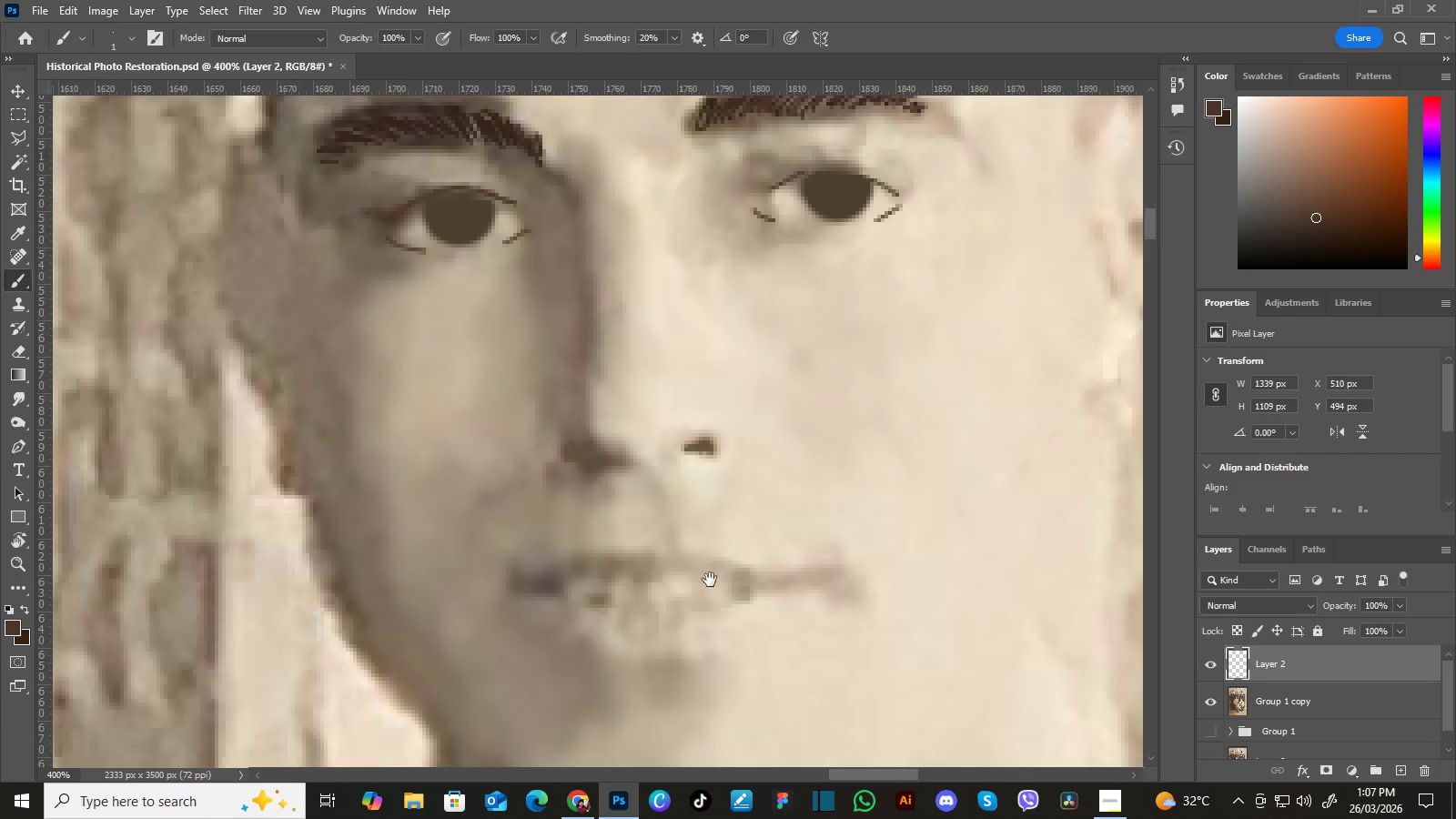 
left_click_drag(start_coordinate=[713, 610], to_coordinate=[756, 413])
 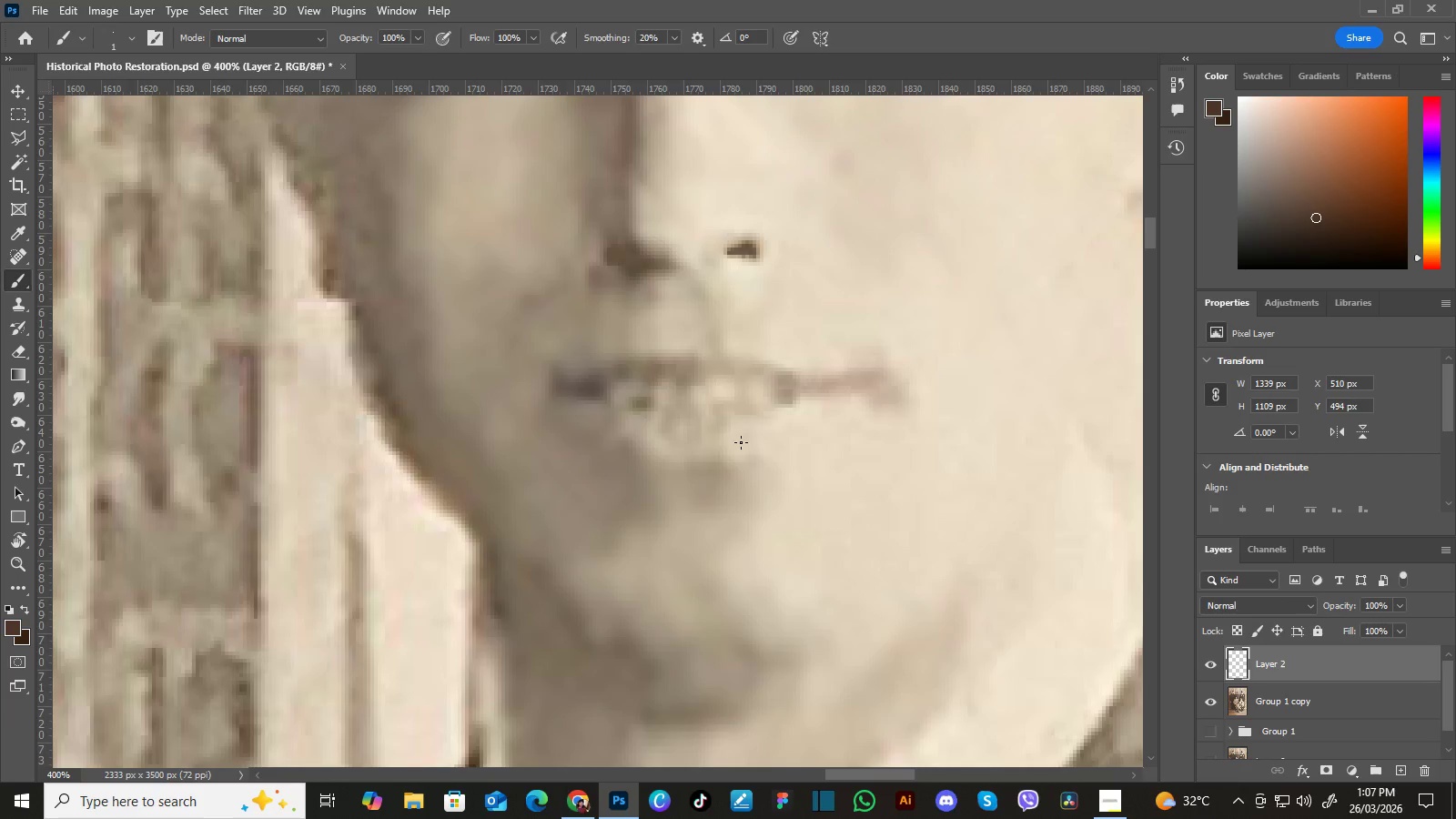 
hold_key(key=Space, duration=0.36)
 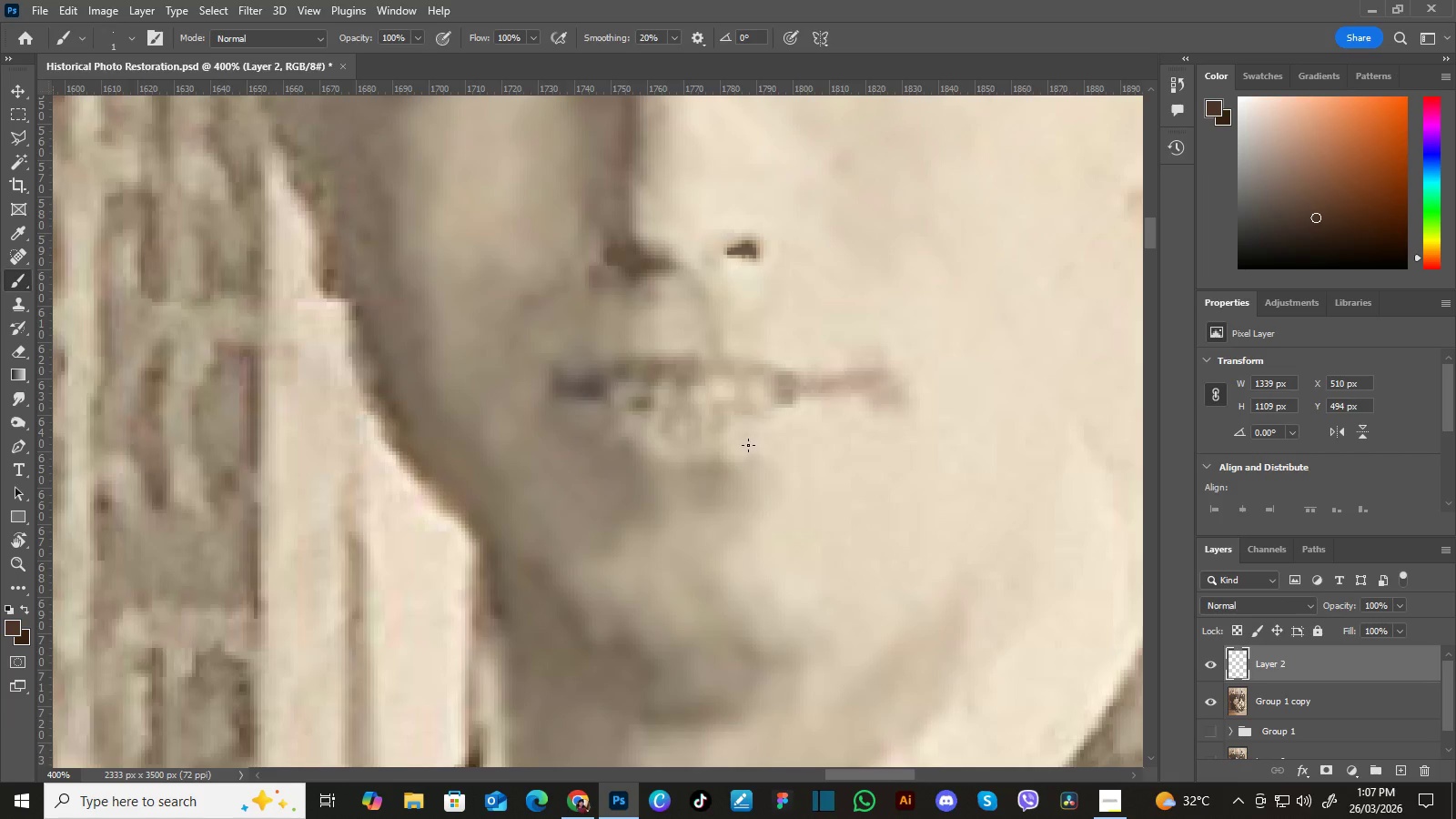 
key(Control+Minus)
 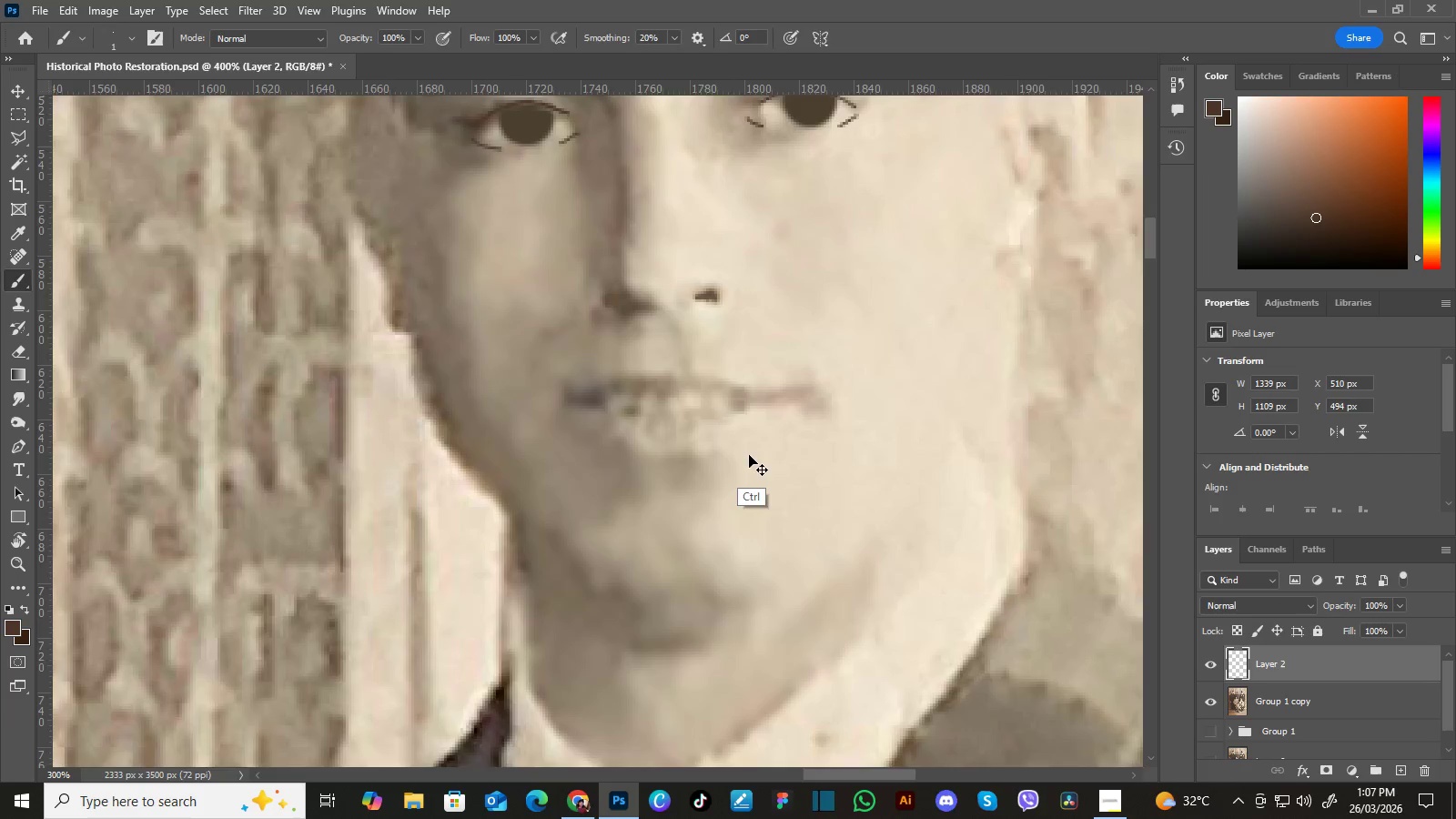 
key(Control+Minus)
 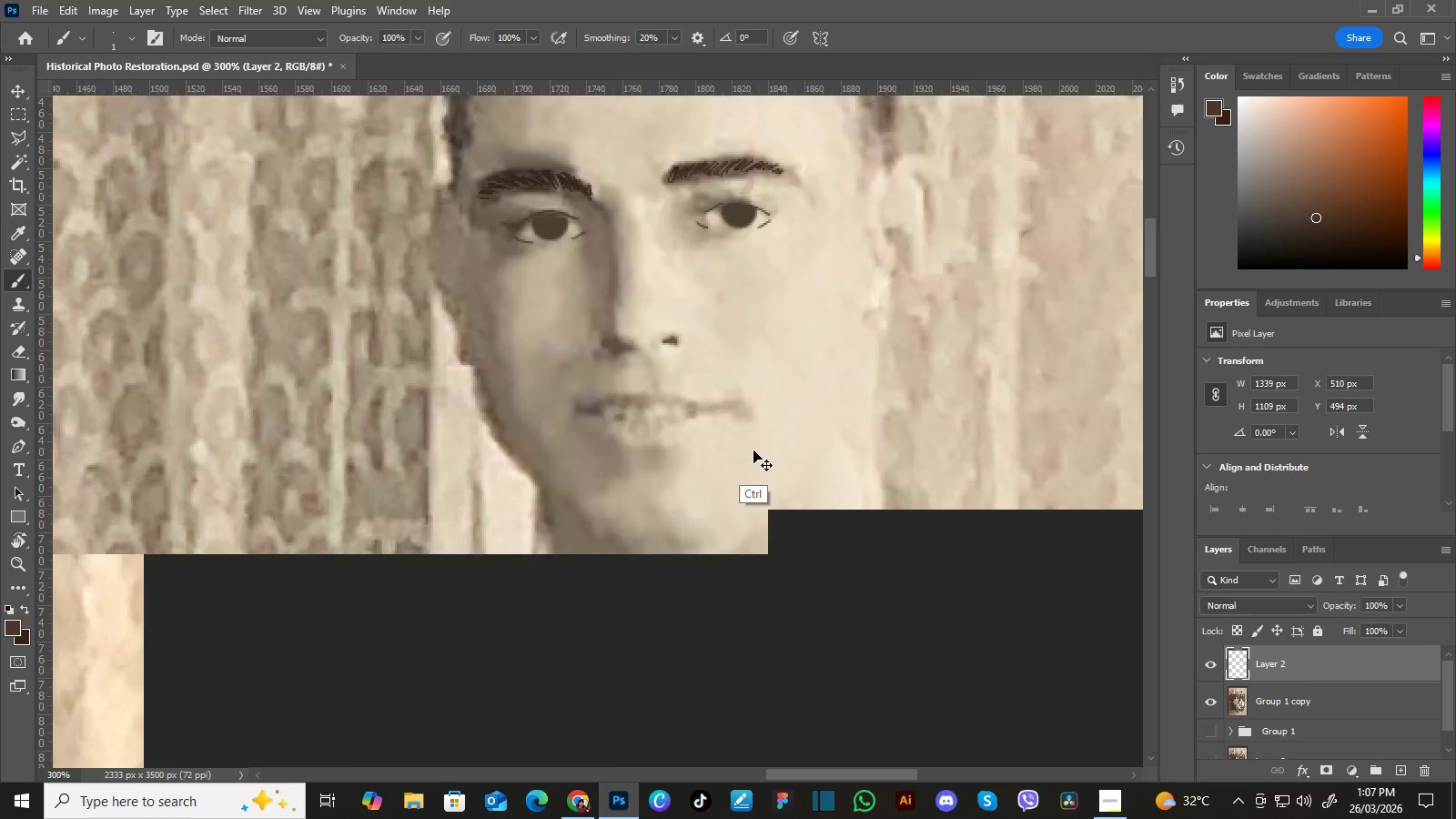 
key(Control+Minus)
 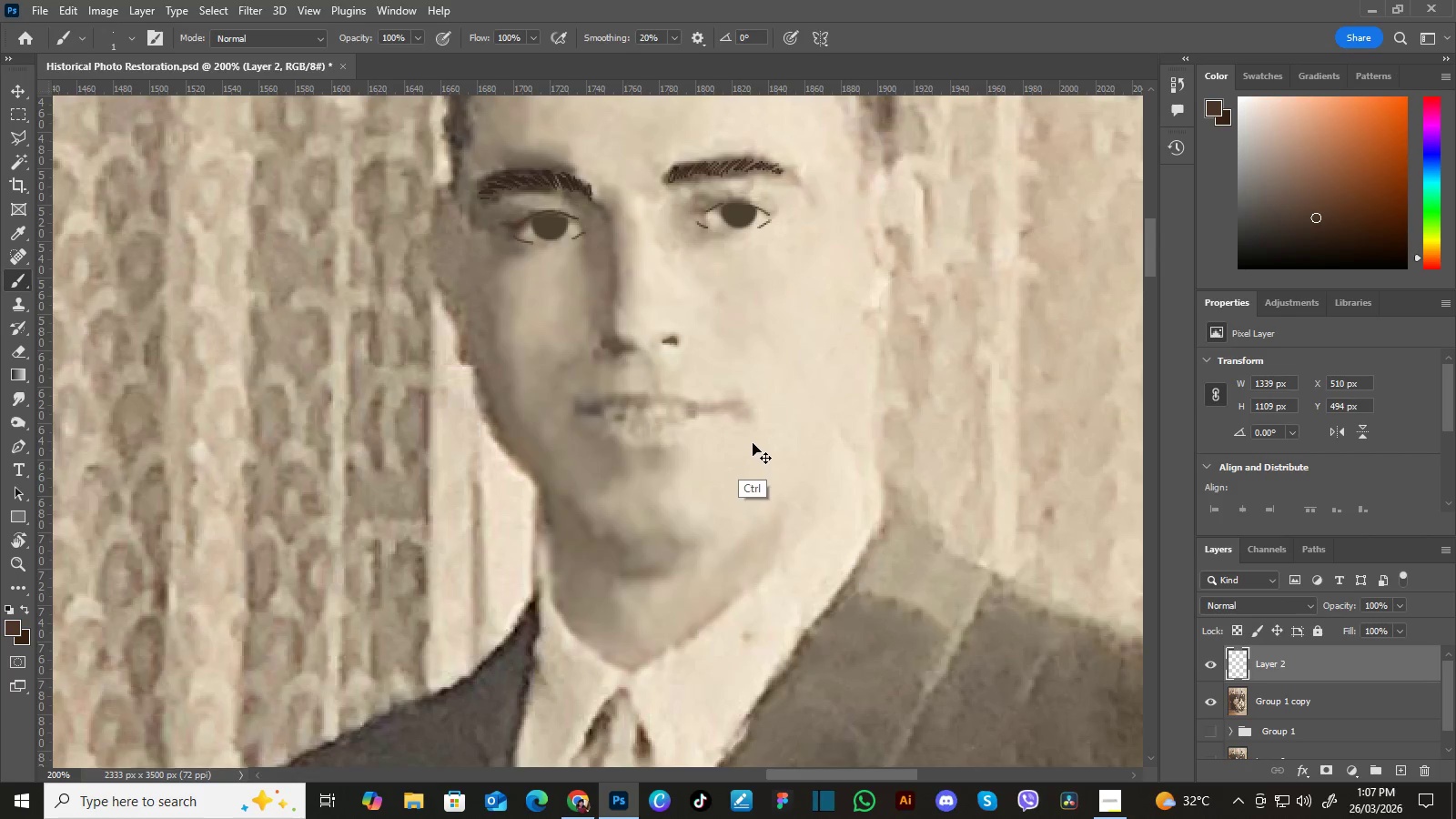 
key(Control+Minus)
 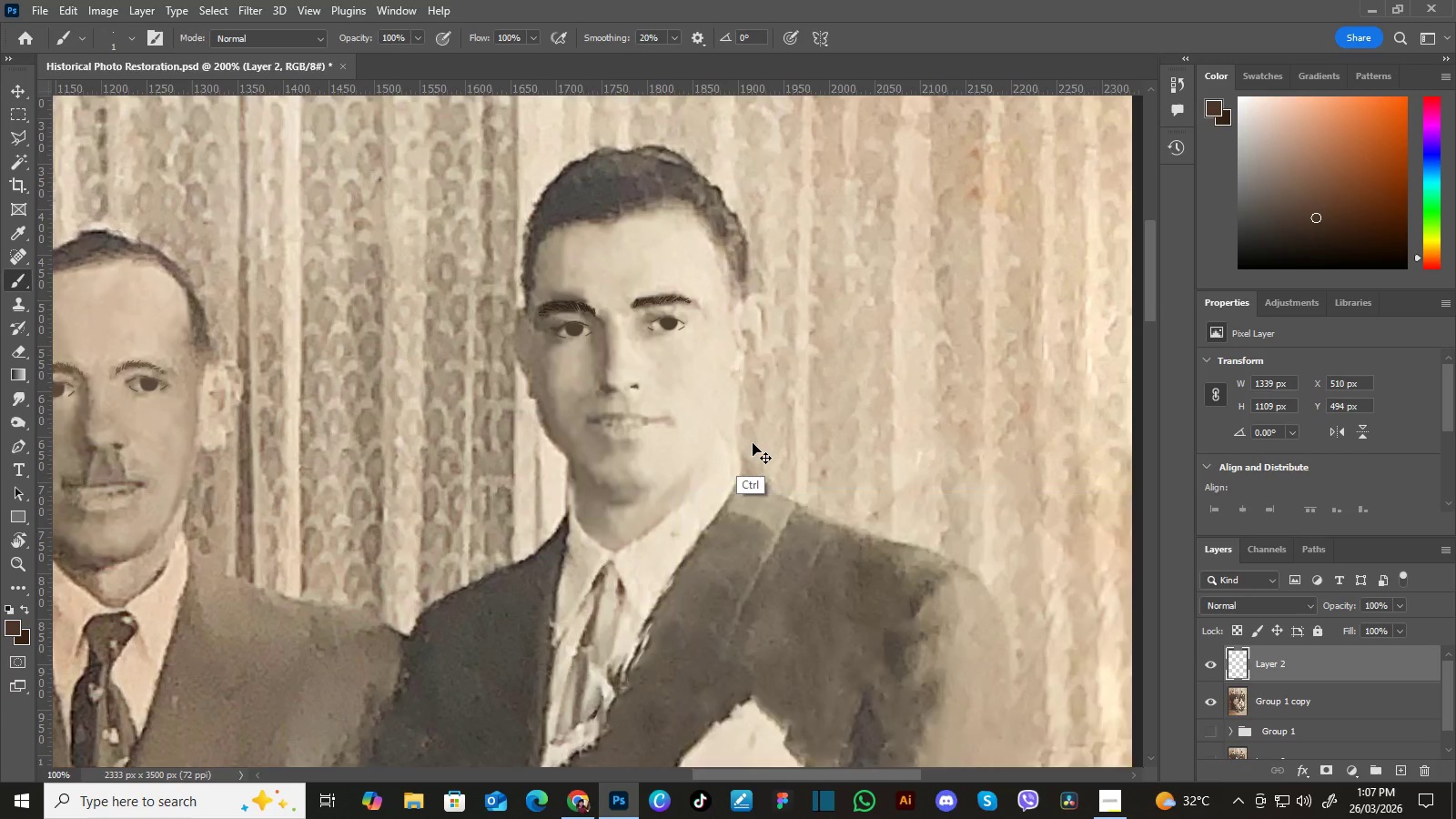 
key(Control+Minus)
 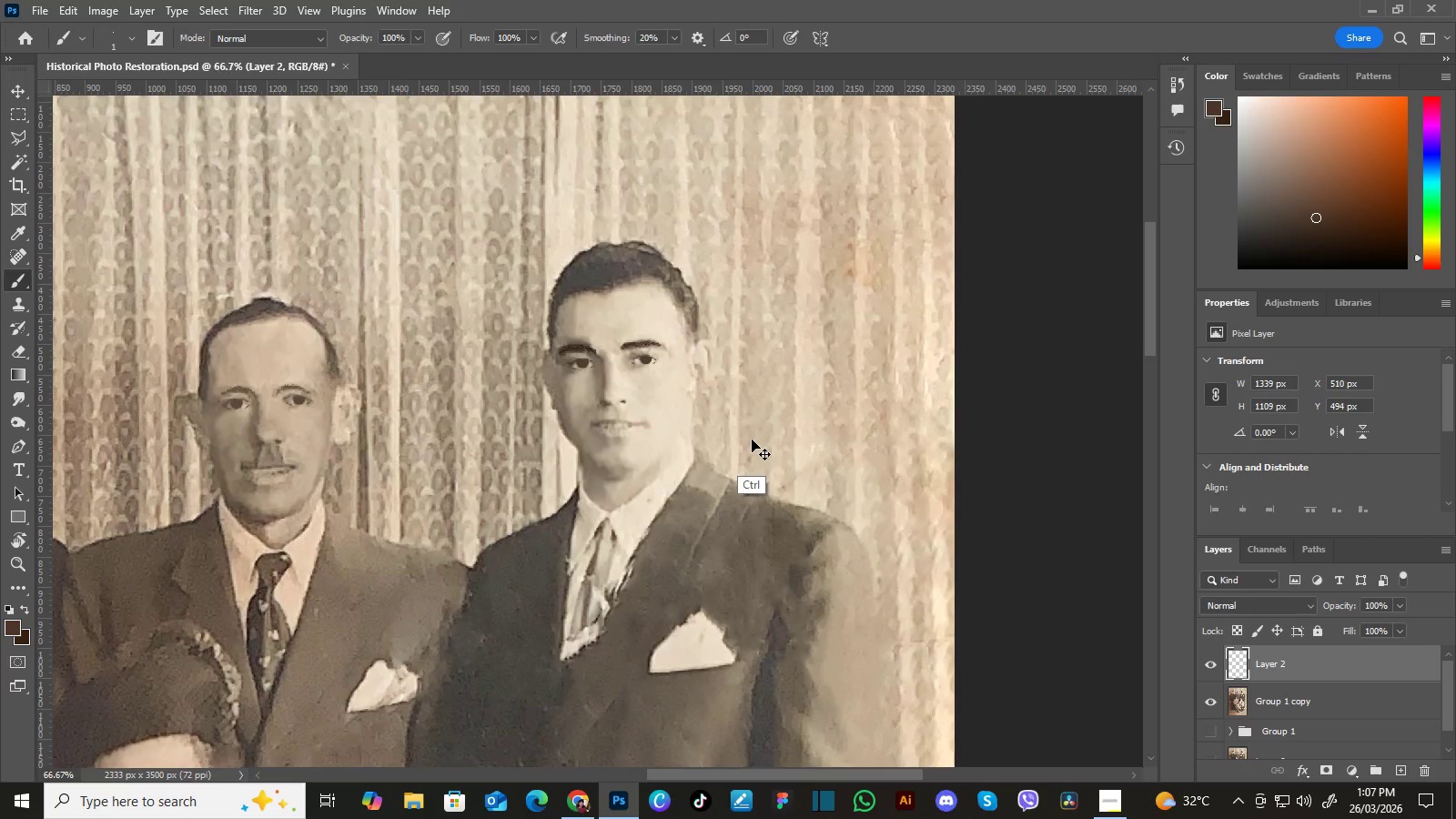 
key(Control+Minus)
 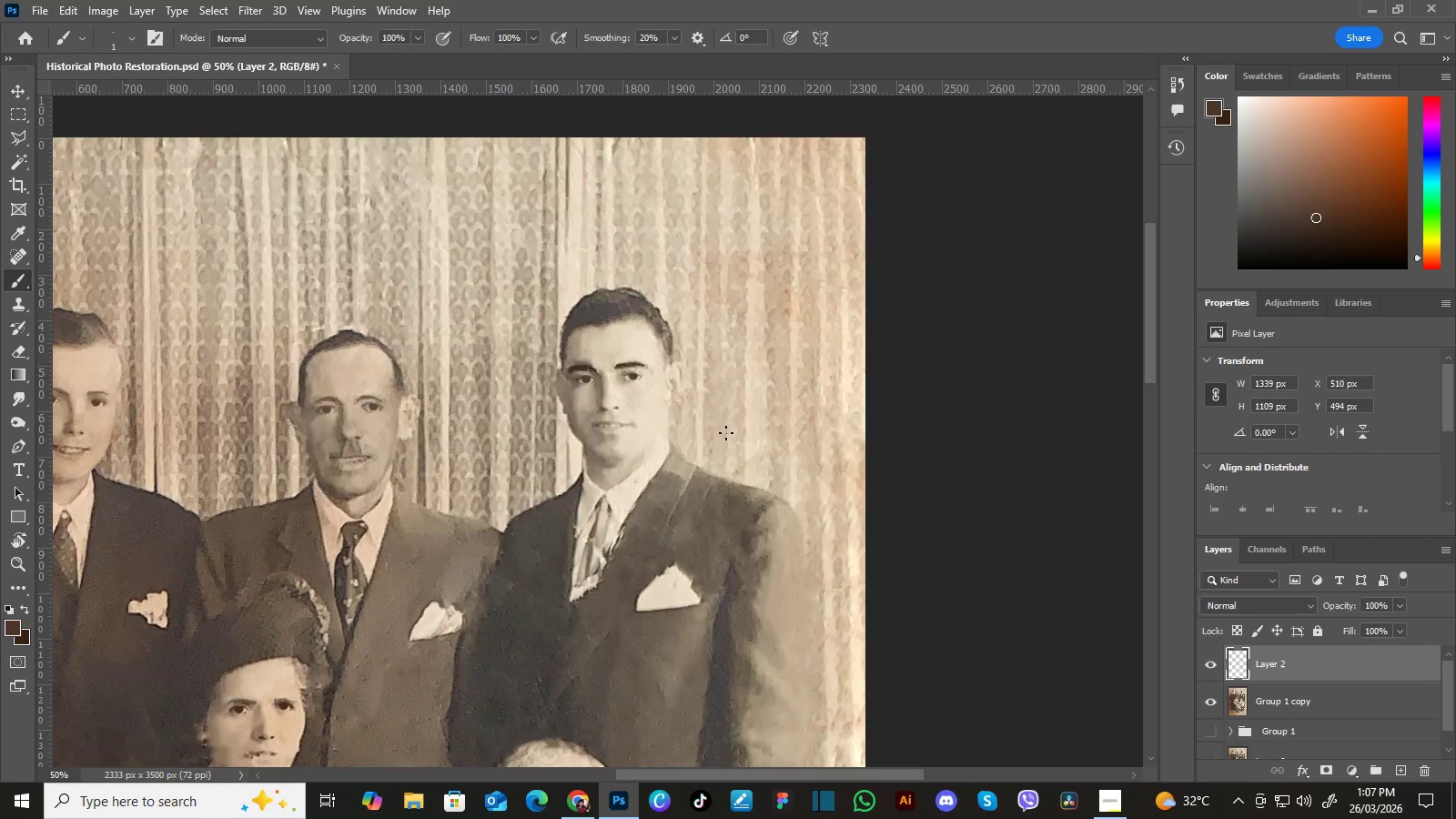 
hold_key(key=Space, duration=1.5)
 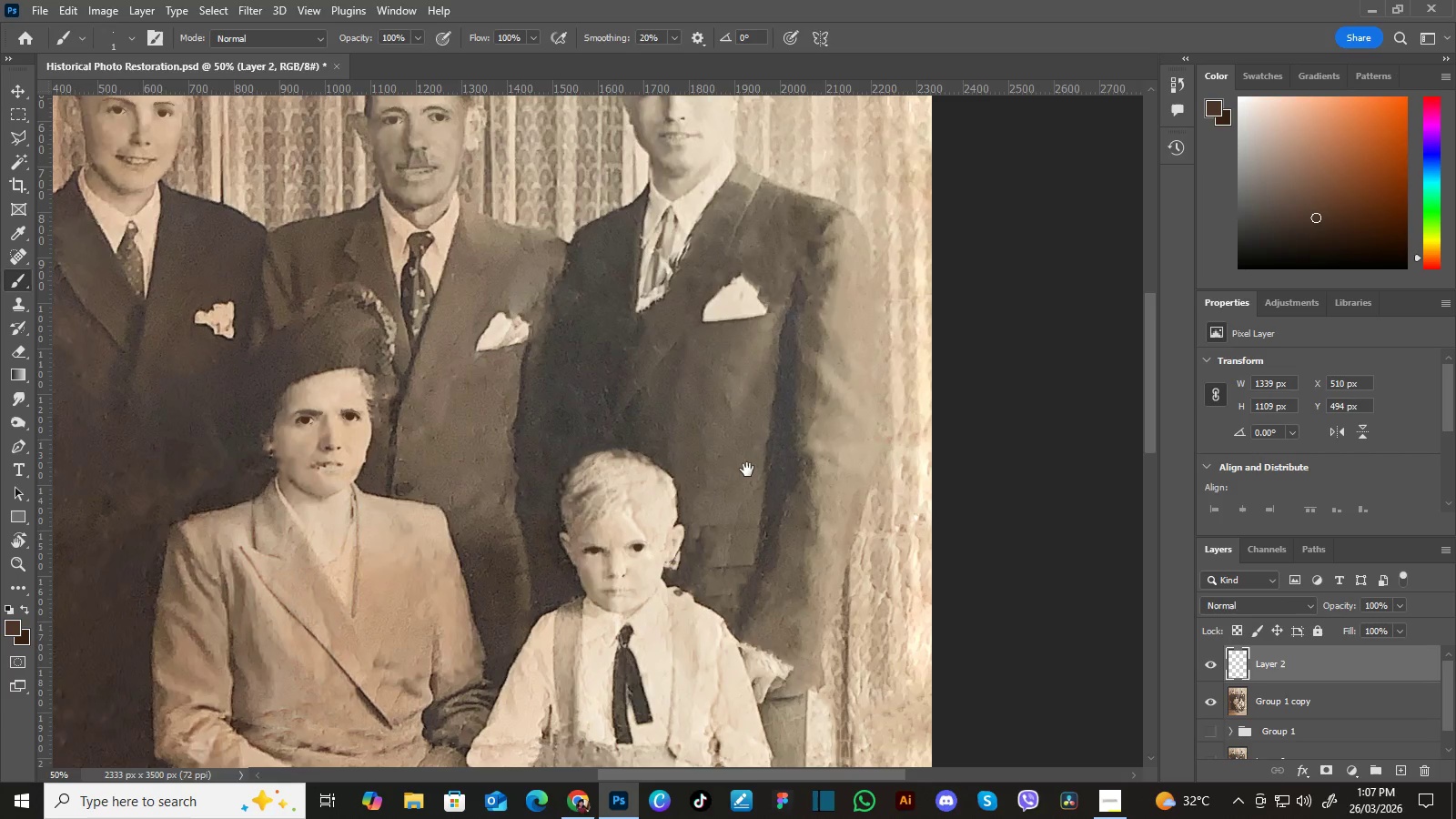 
left_click_drag(start_coordinate=[726, 571], to_coordinate=[777, 379])
 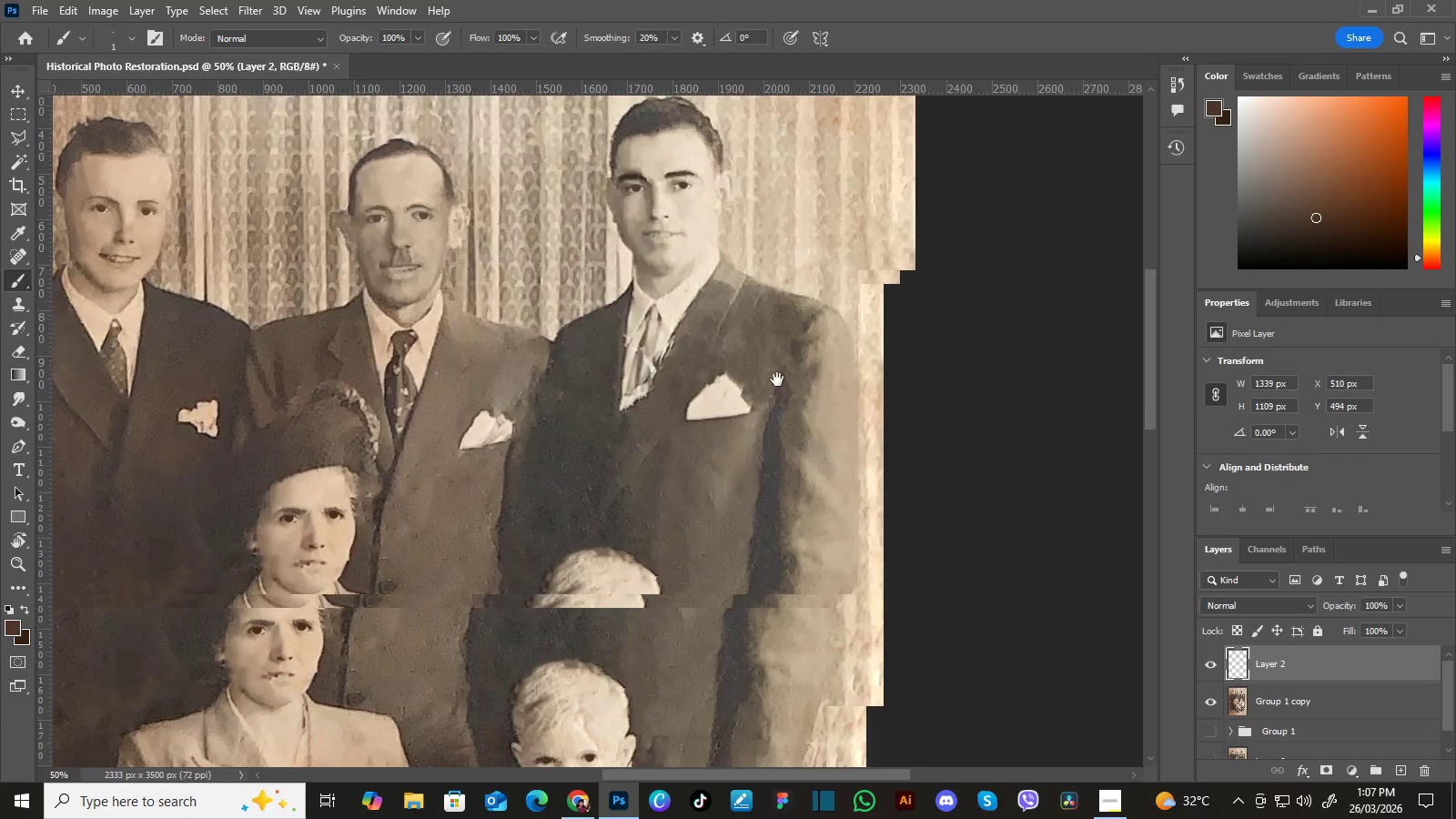 
left_click_drag(start_coordinate=[757, 473], to_coordinate=[774, 375])
 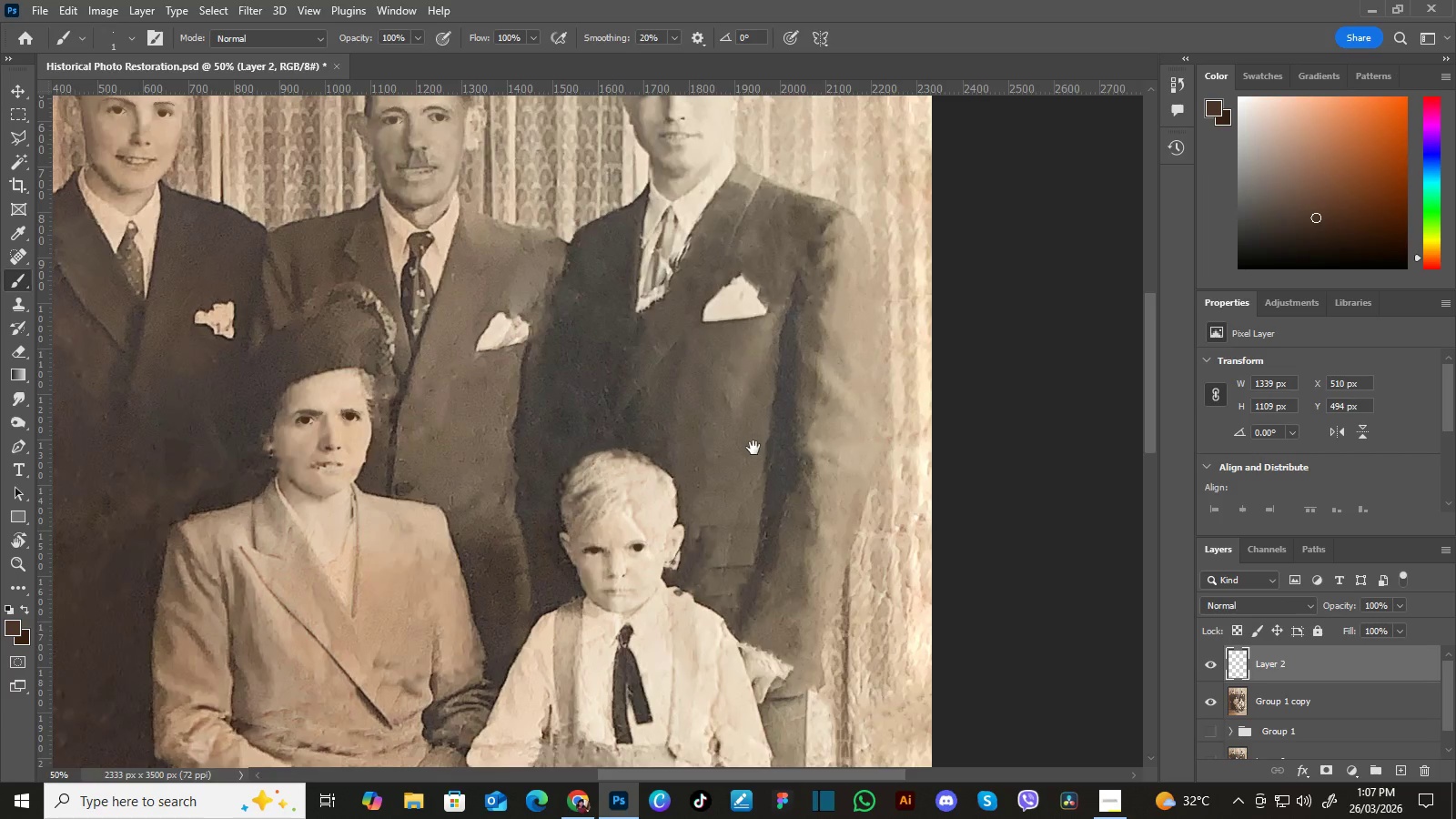 
hold_key(key=Space, duration=1.24)
 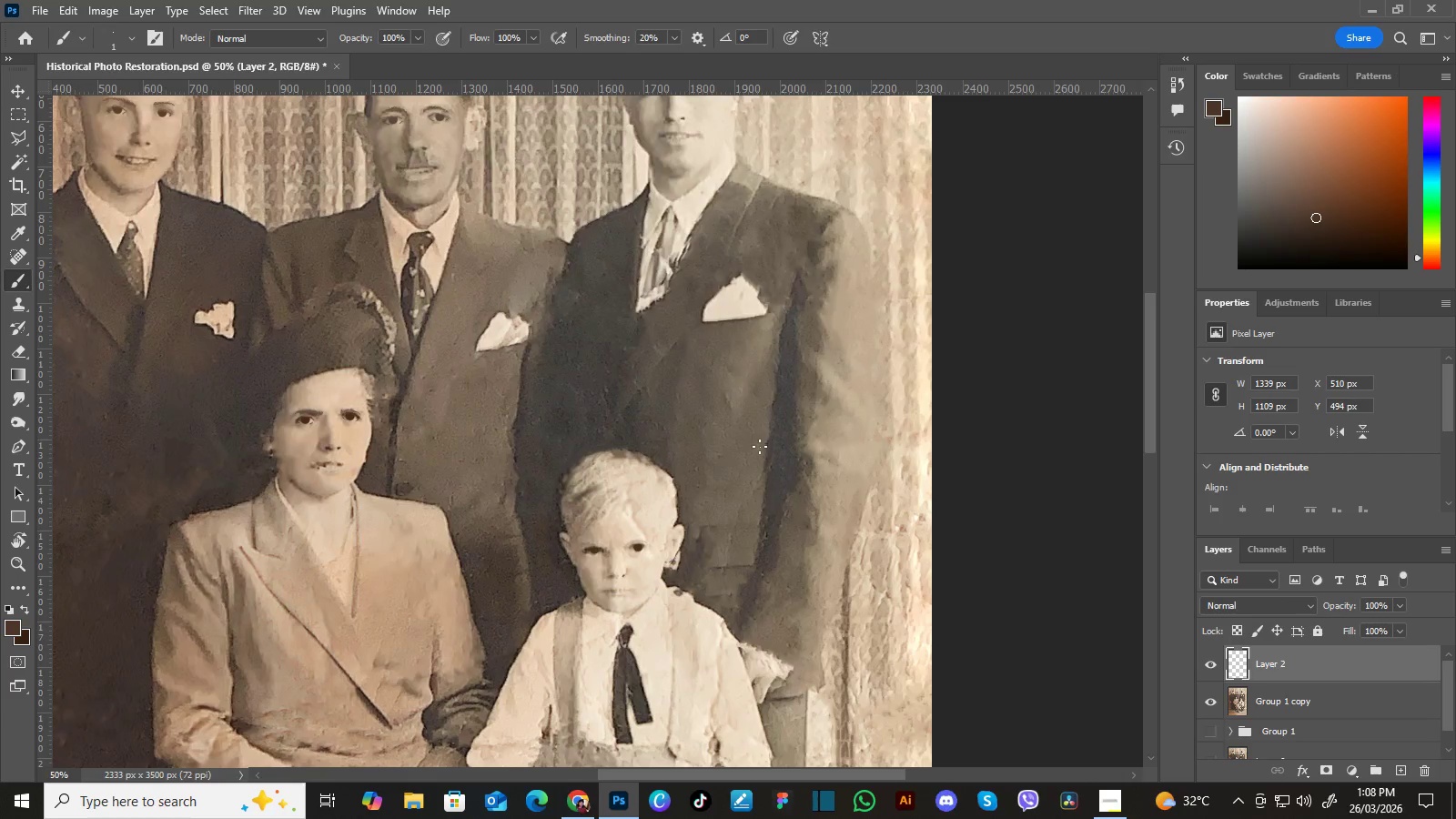 
key(Control+Equal)
 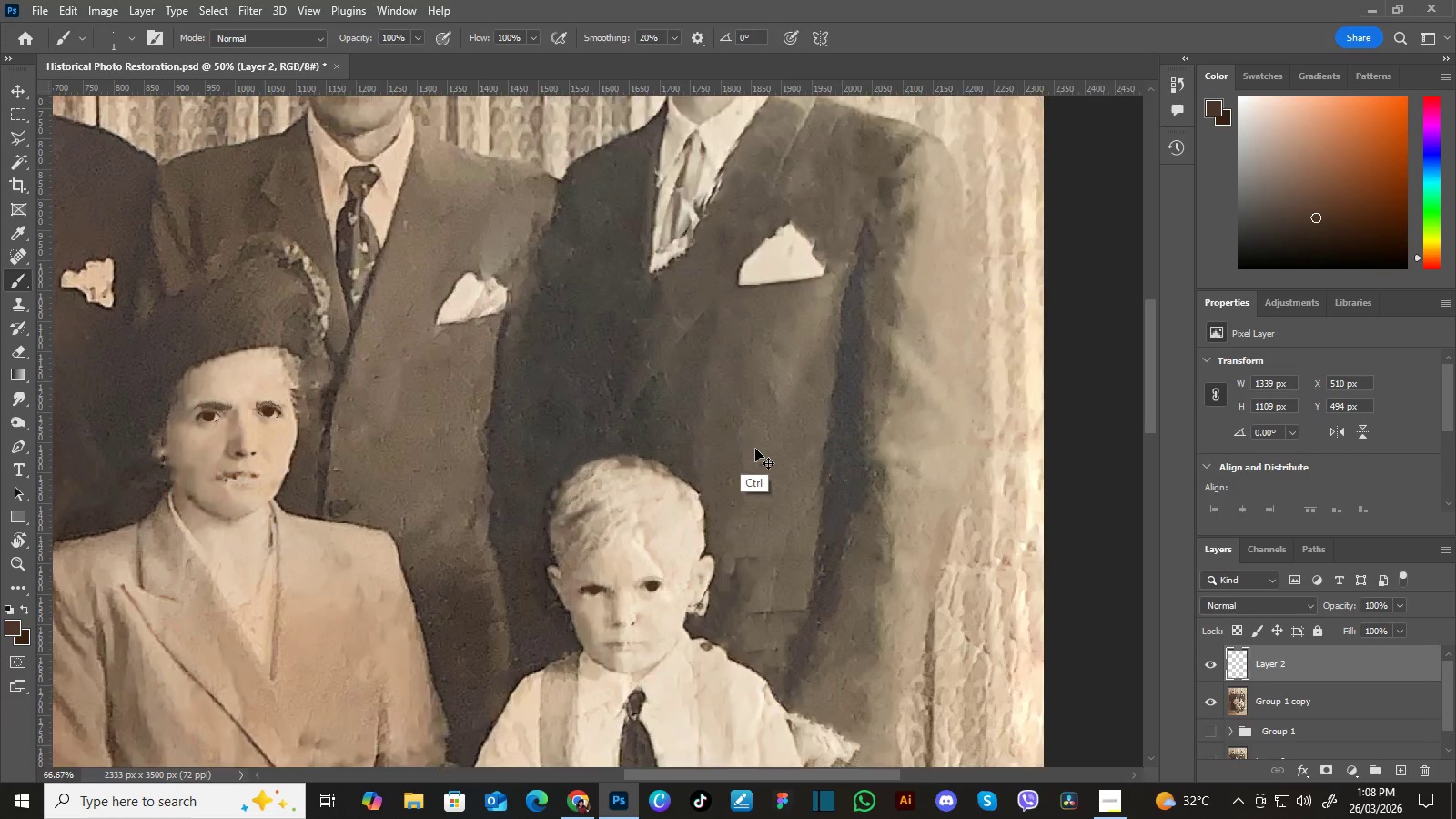 
key(Control+Equal)
 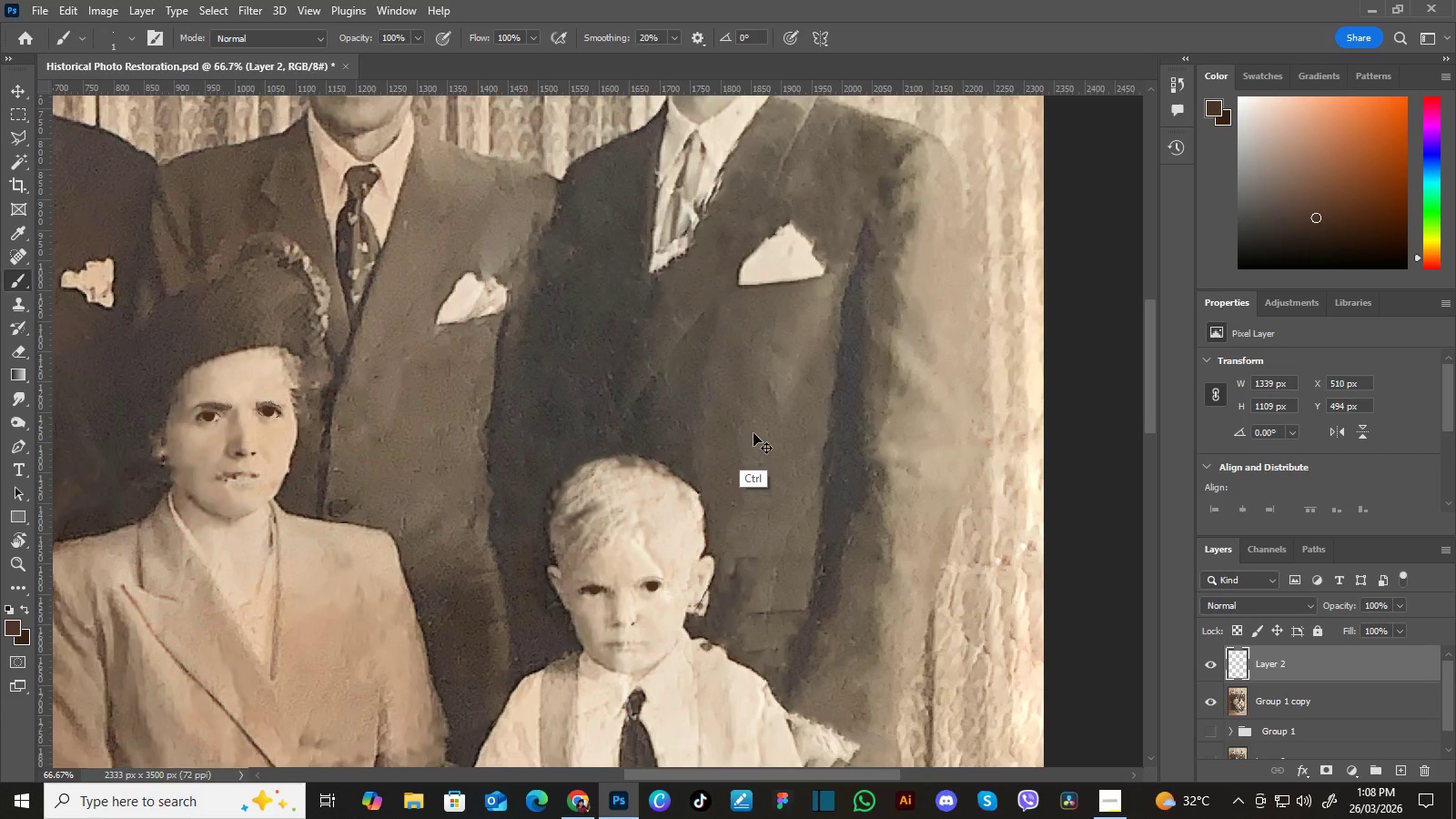 
key(Control+Equal)
 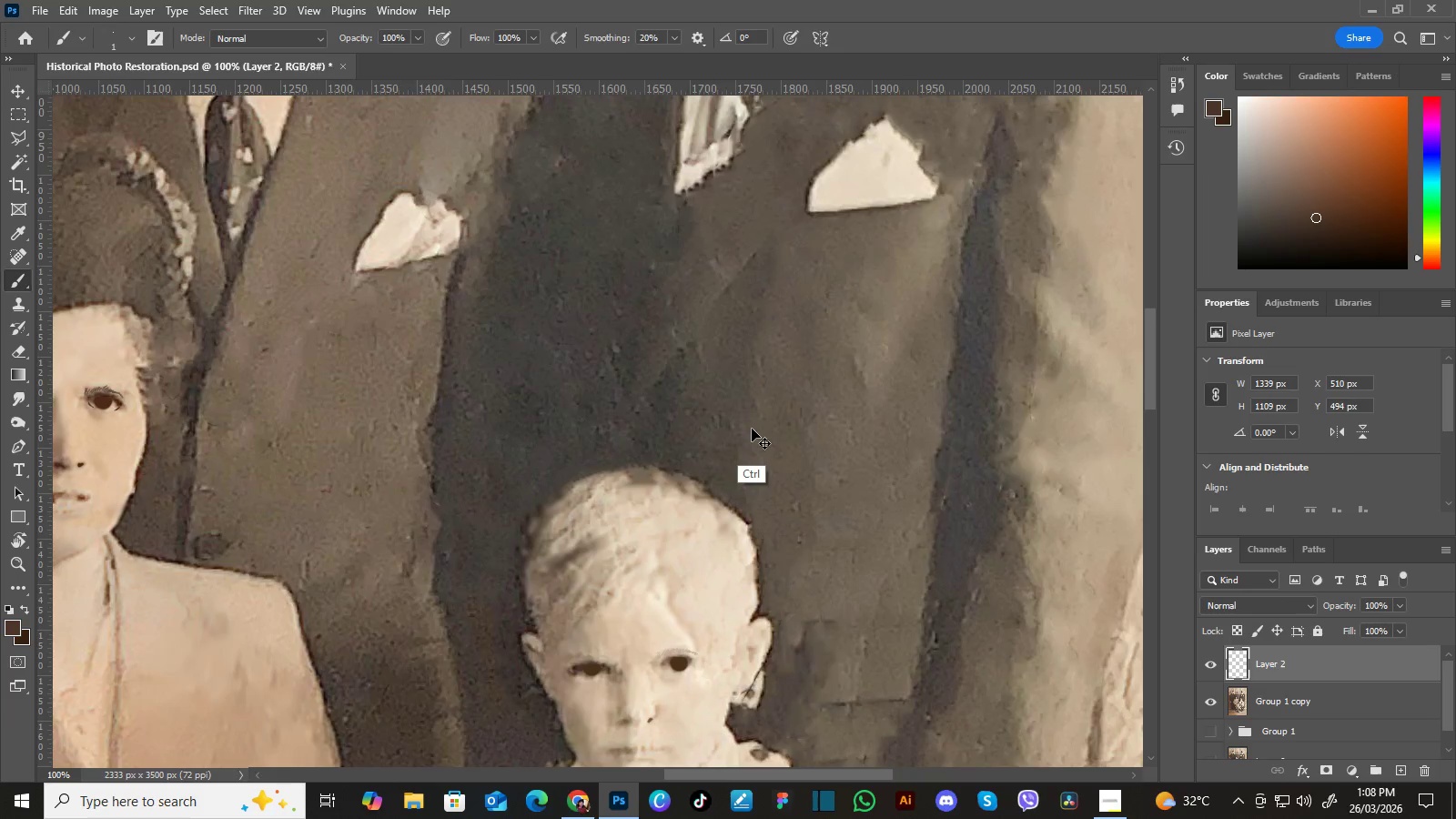 
key(Control+Equal)
 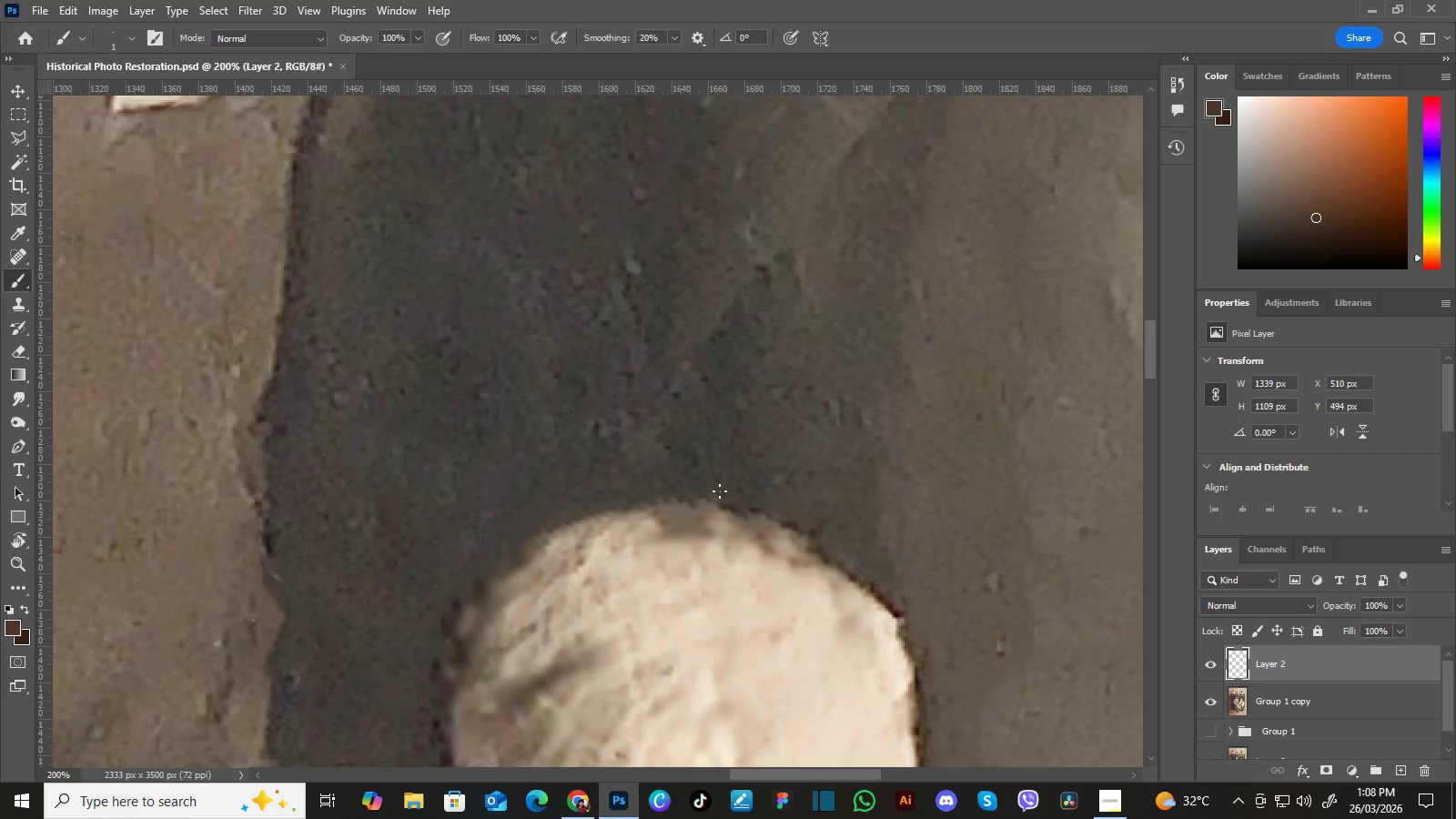 
hold_key(key=Space, duration=1.5)
 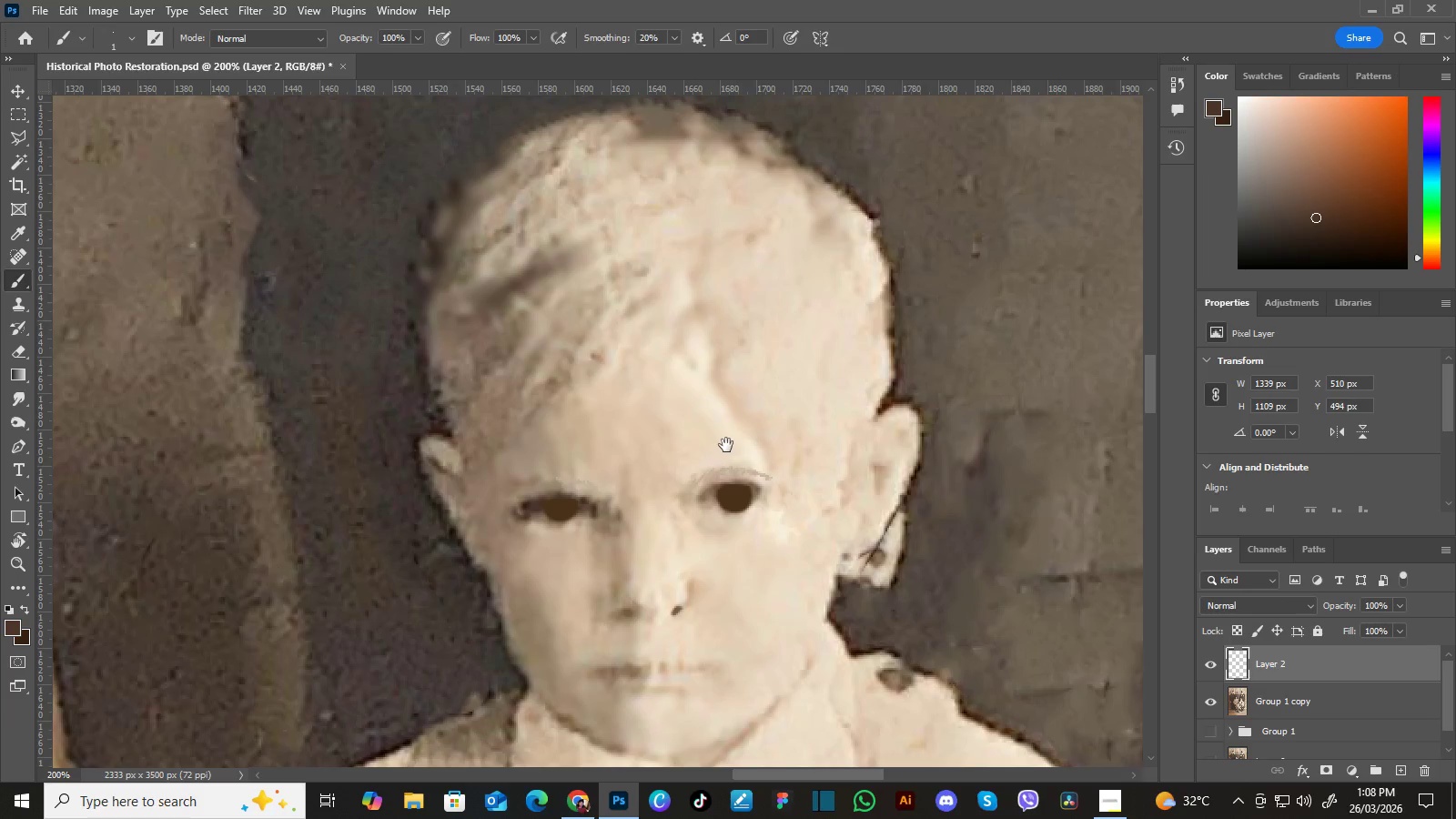 
left_click_drag(start_coordinate=[740, 591], to_coordinate=[727, 341])
 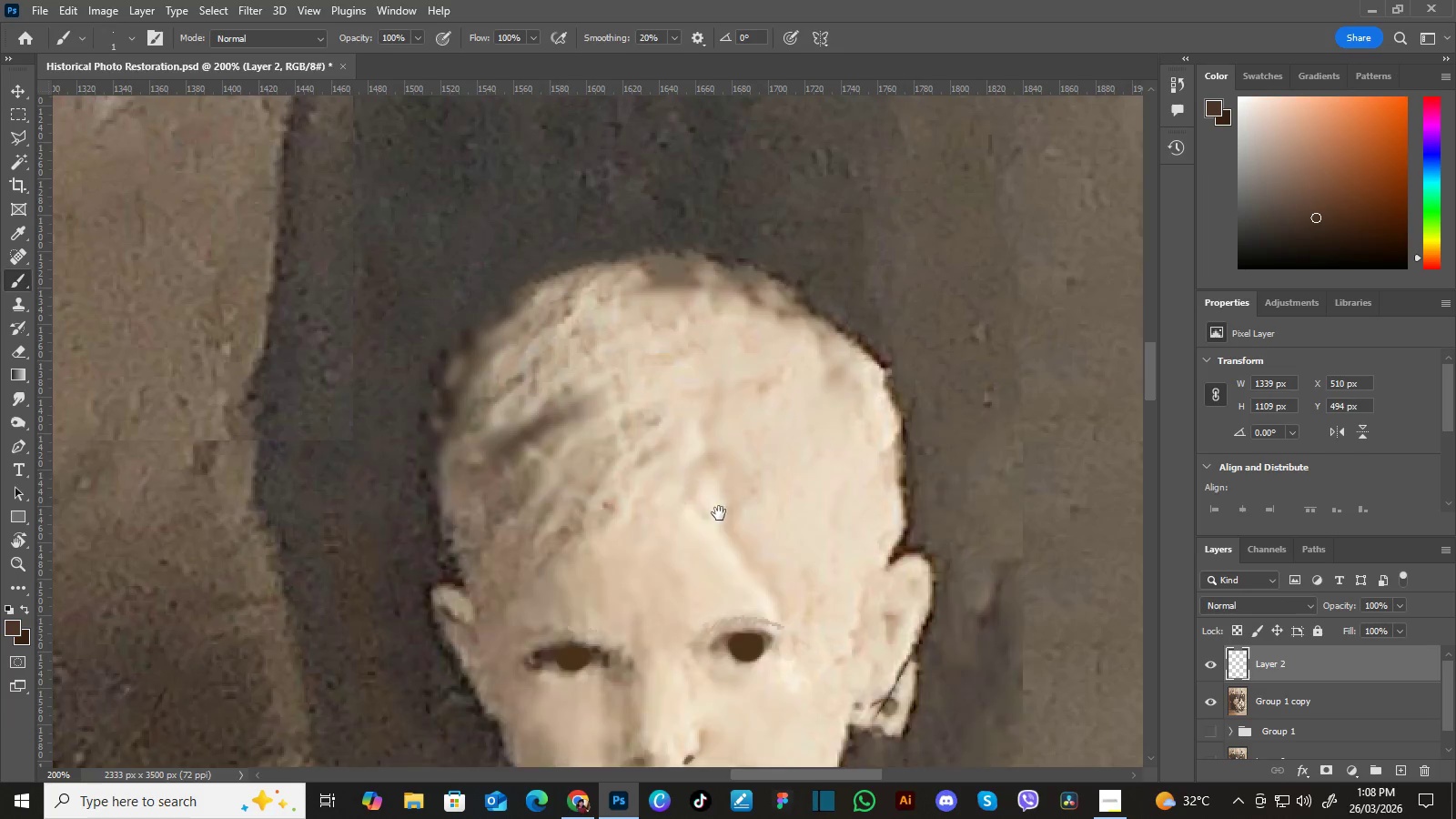 
left_click_drag(start_coordinate=[721, 506], to_coordinate=[709, 357])
 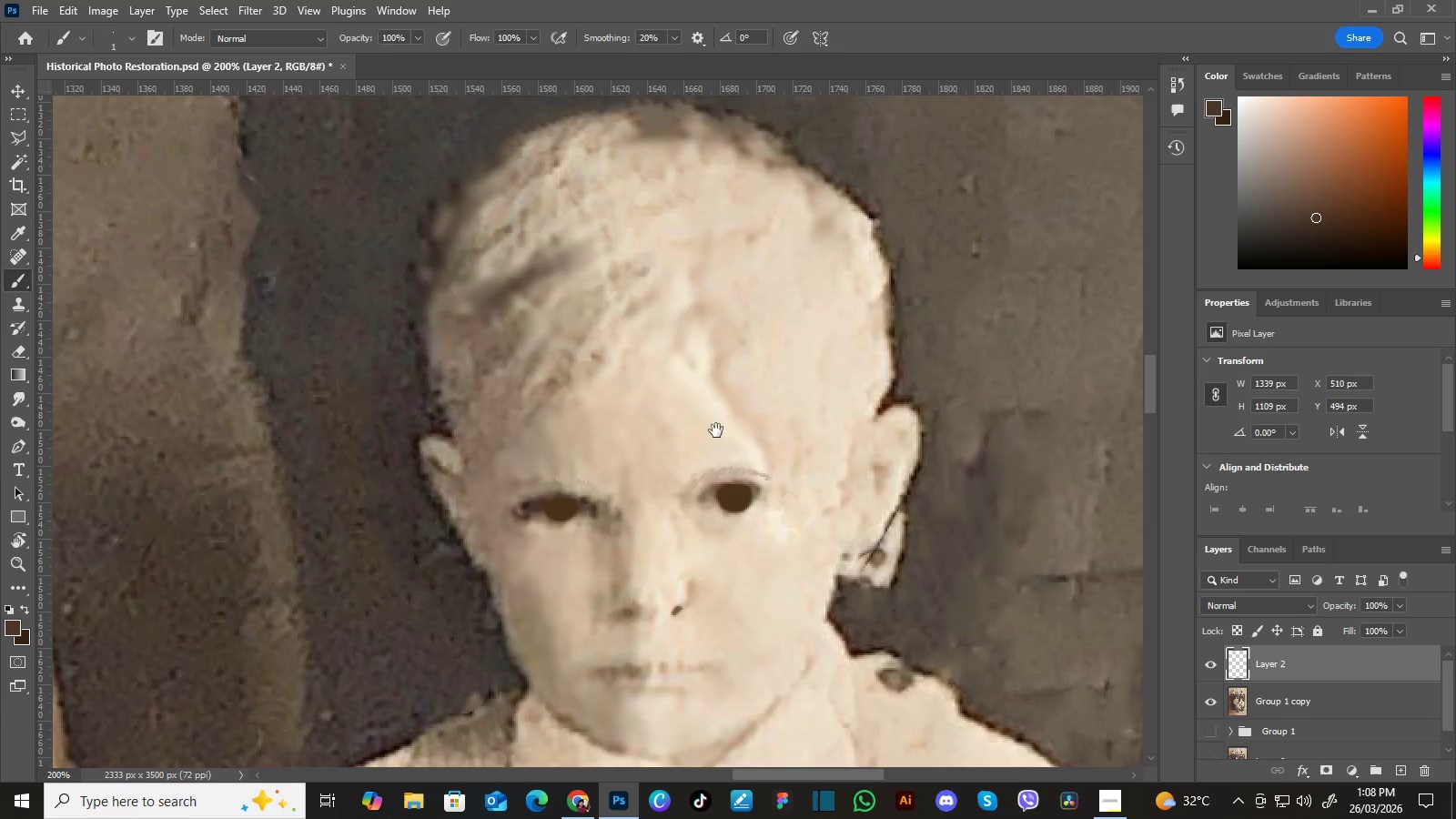 
hold_key(key=Space, duration=1.51)
 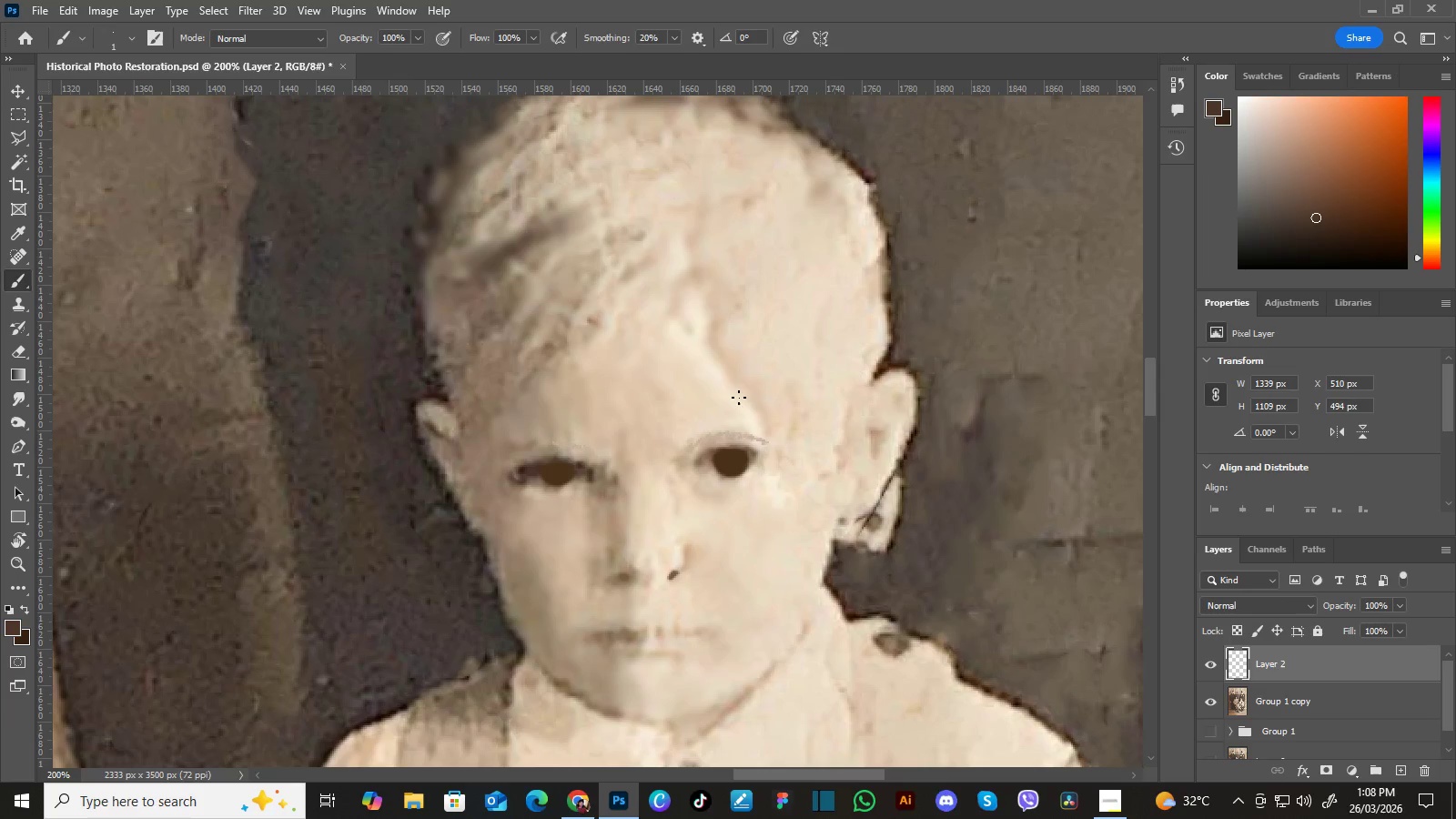 
left_click_drag(start_coordinate=[736, 449], to_coordinate=[733, 413])
 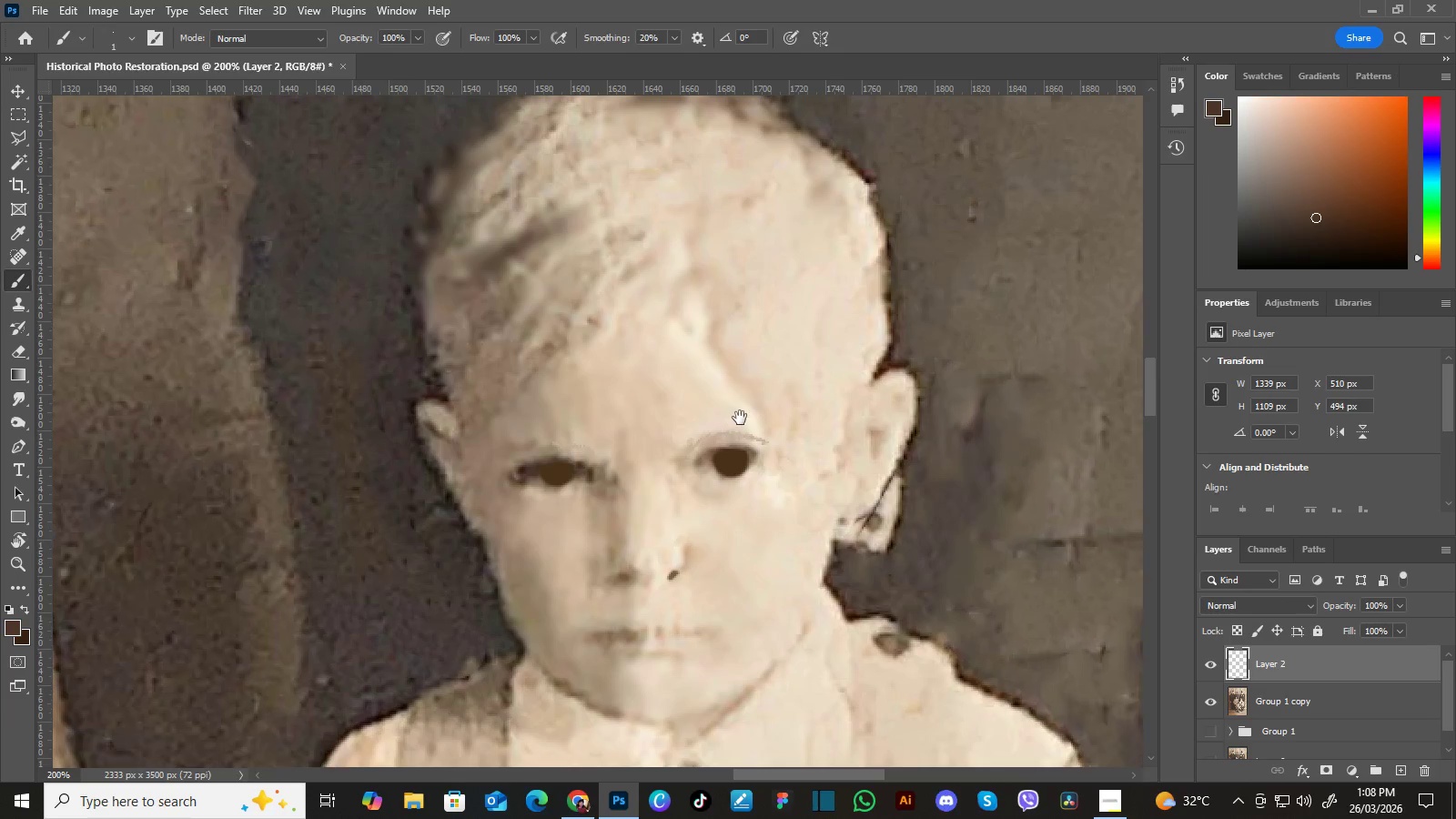 
hold_key(key=Space, duration=0.56)
 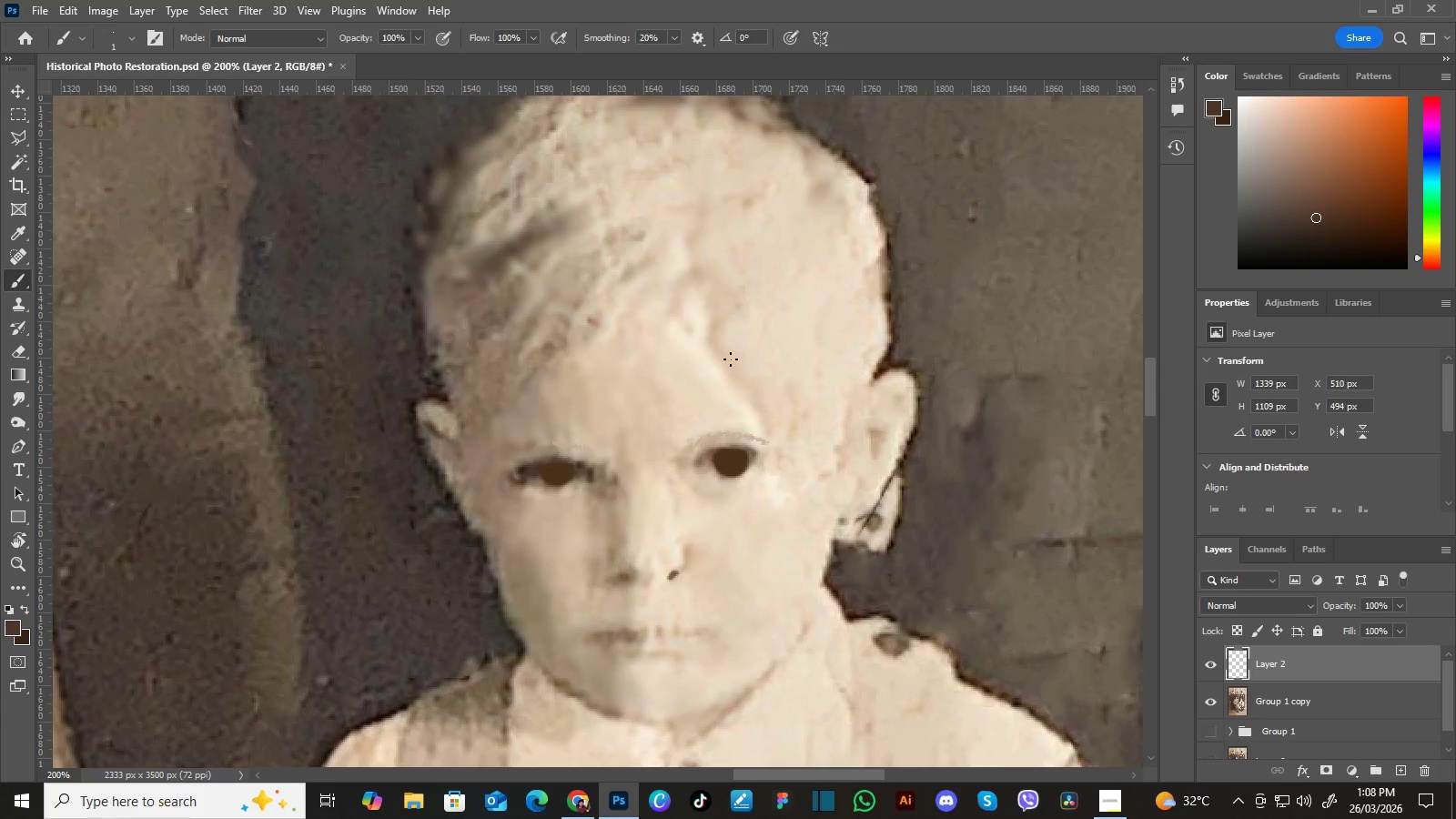 
hold_key(key=Space, duration=24.77)
 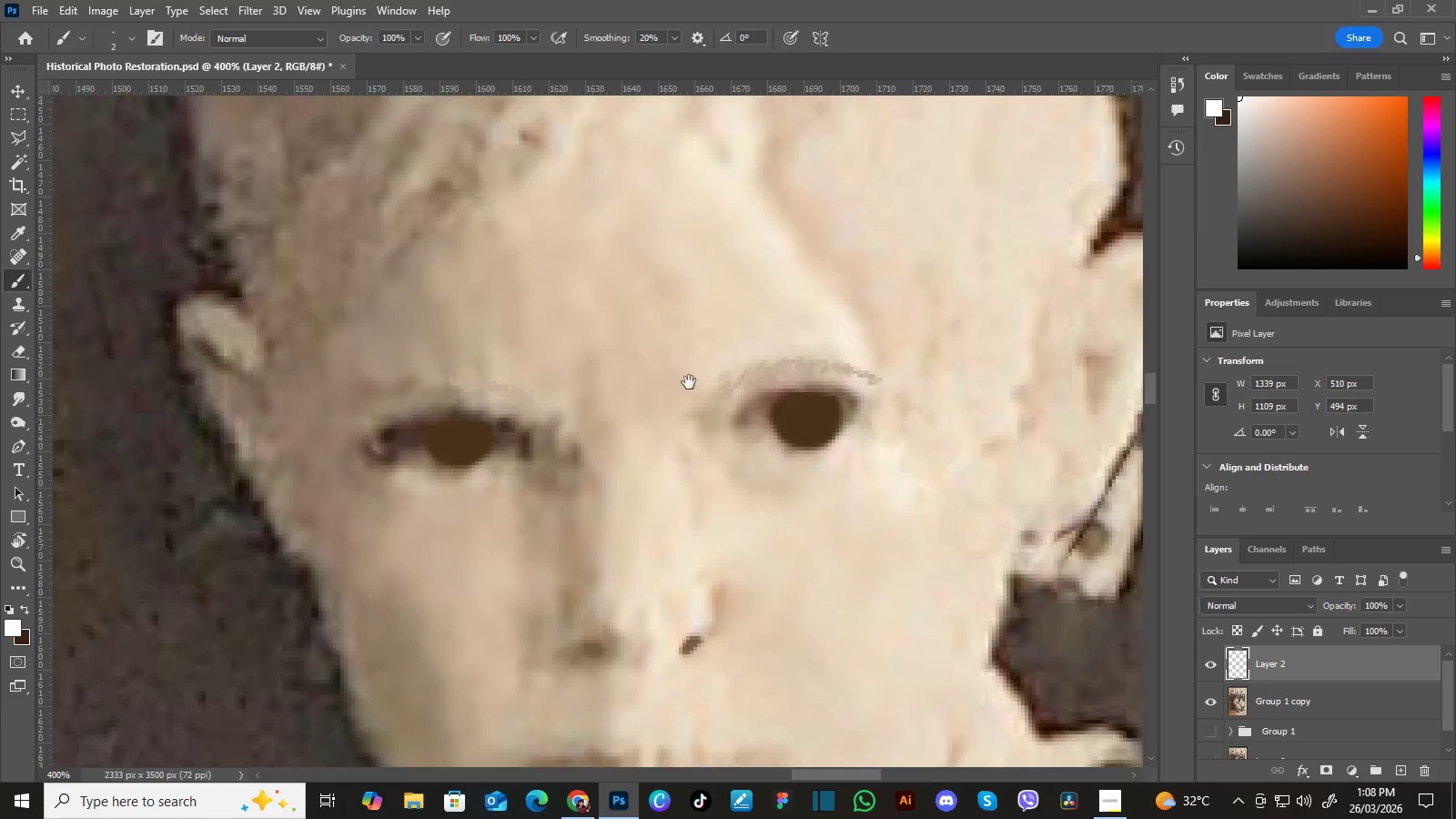 
left_click([15, 625])
 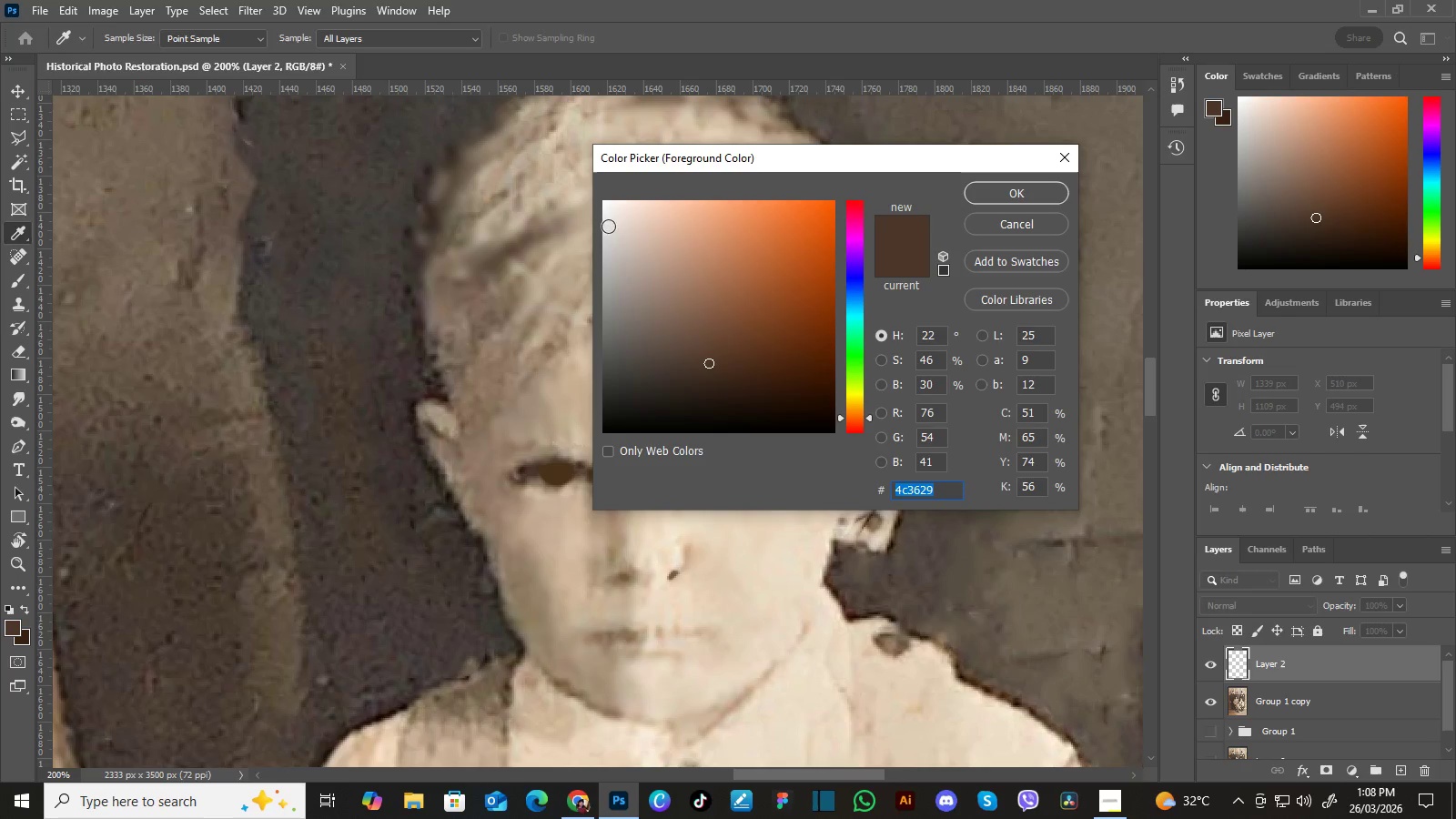 
left_click_drag(start_coordinate=[614, 211], to_coordinate=[521, 156])
 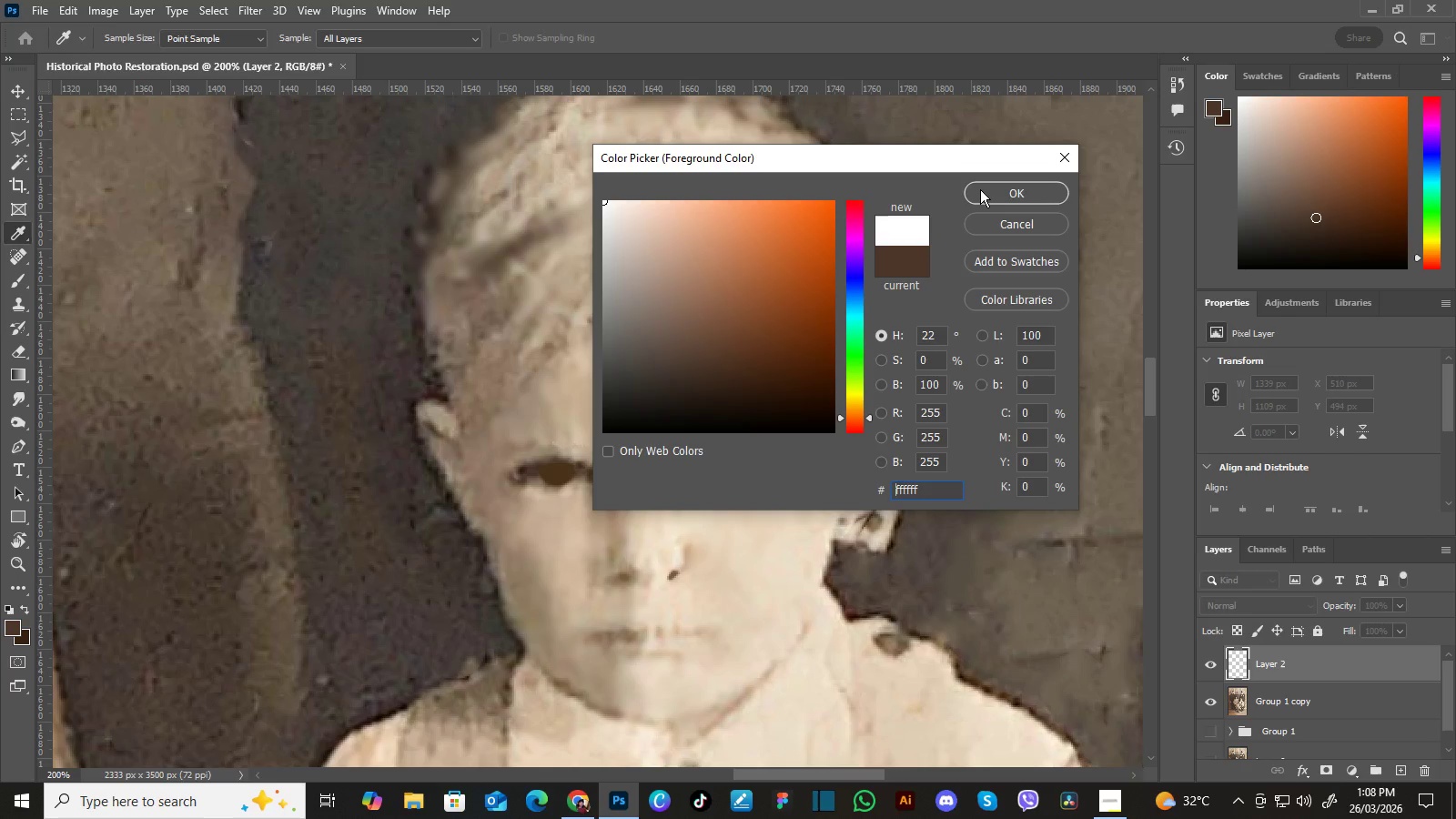 
left_click([980, 189])
 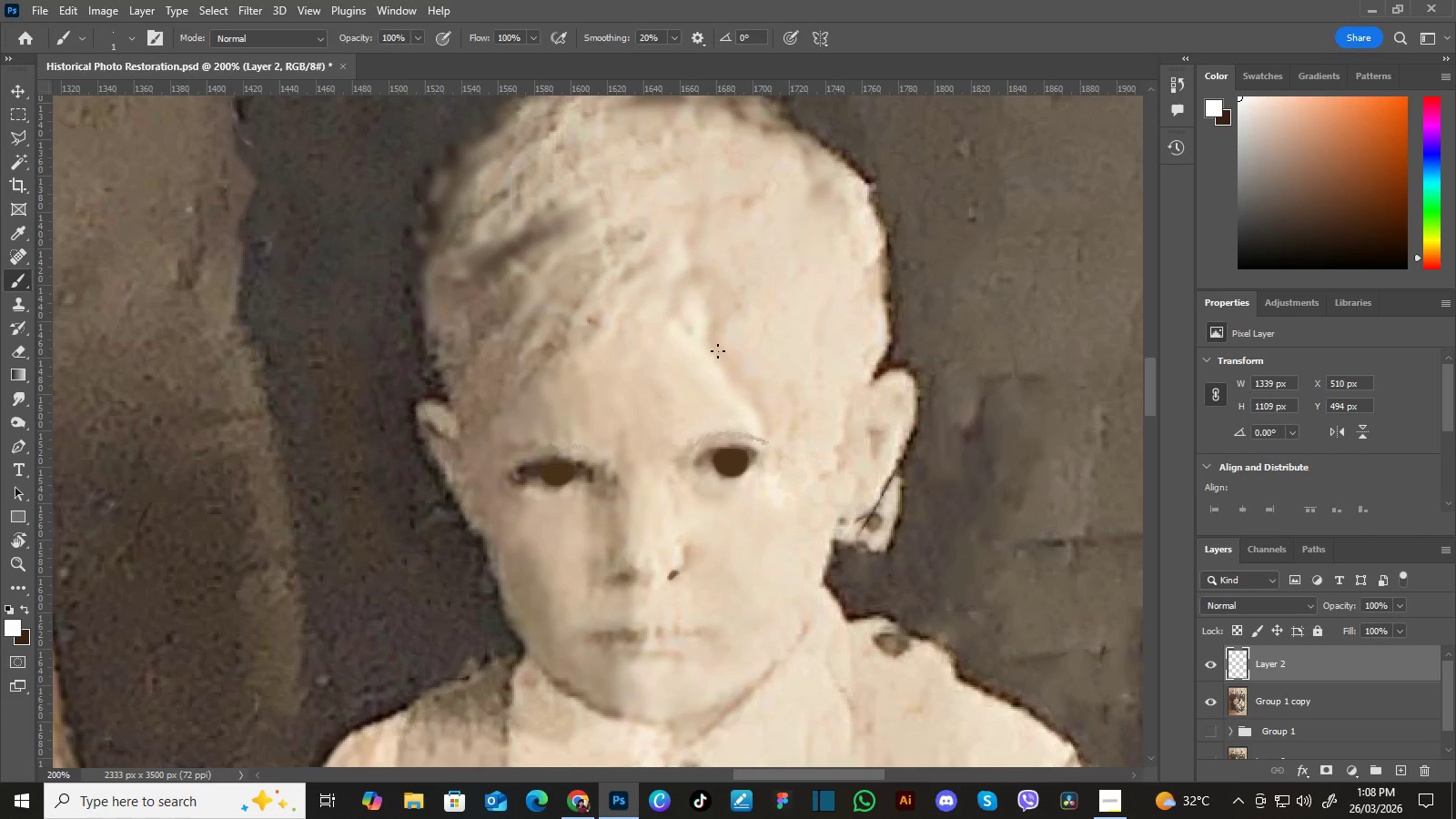 
key(BracketRight)
 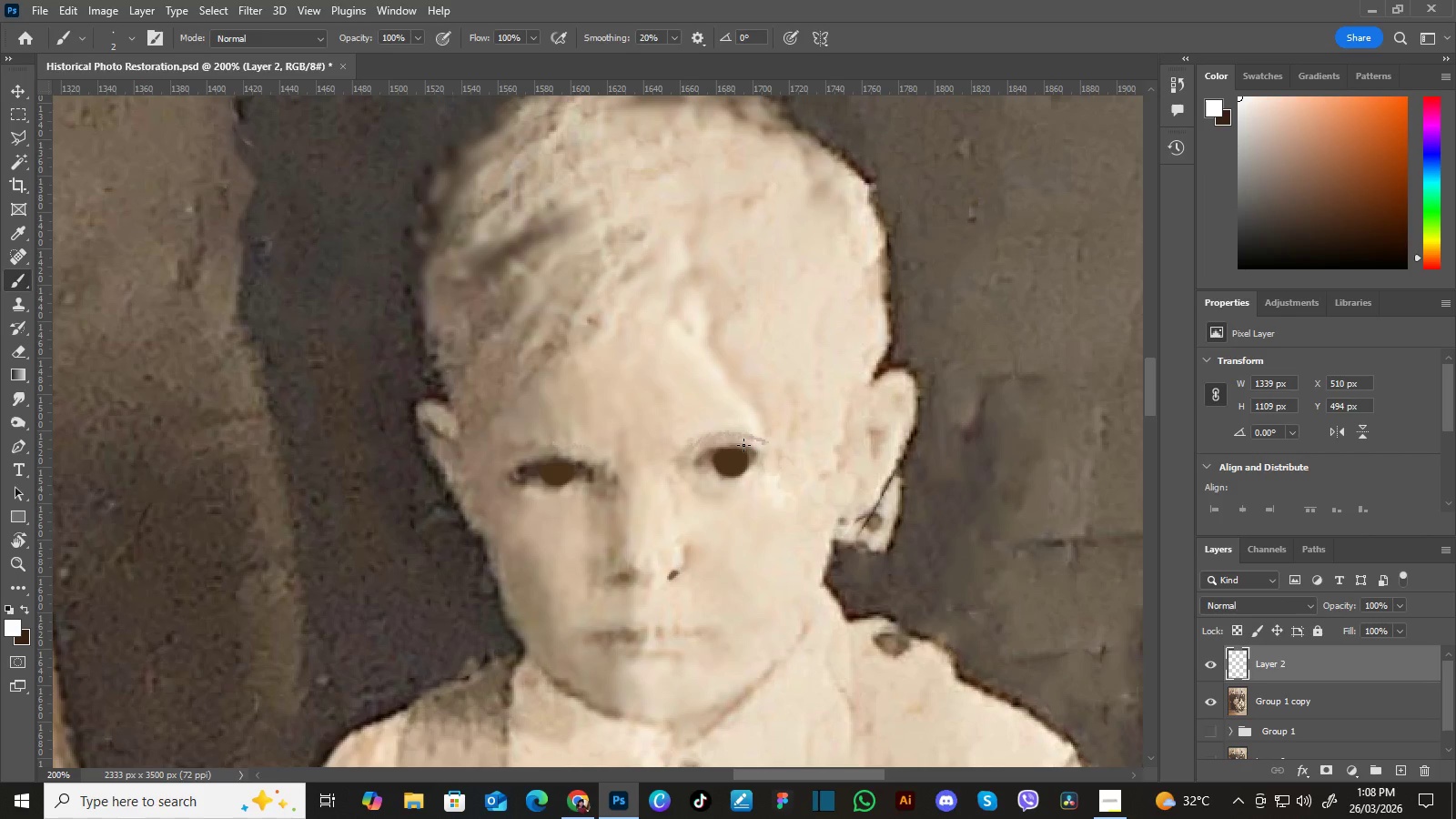 
key(B)
 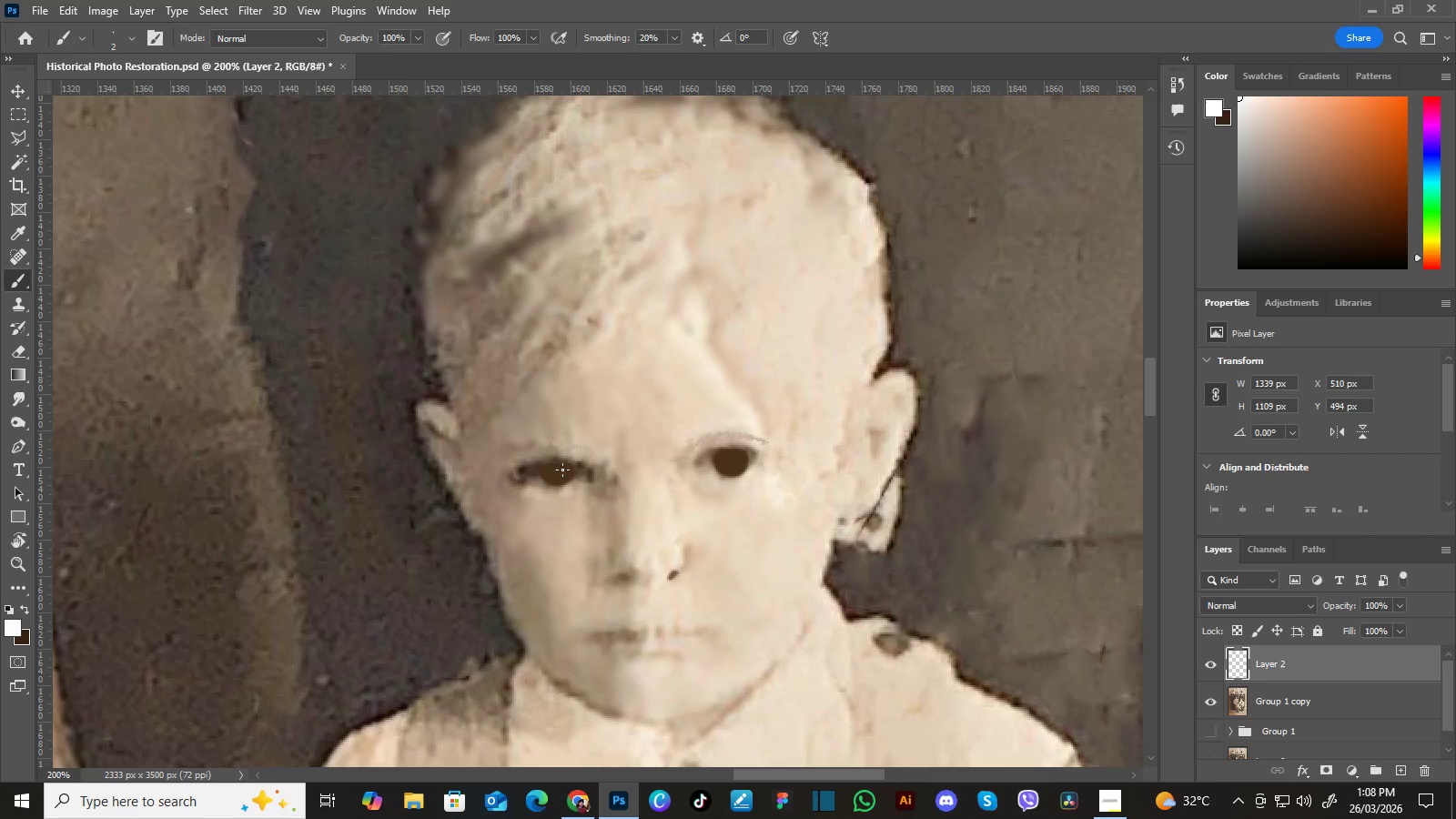 
key(Control+Equal)
 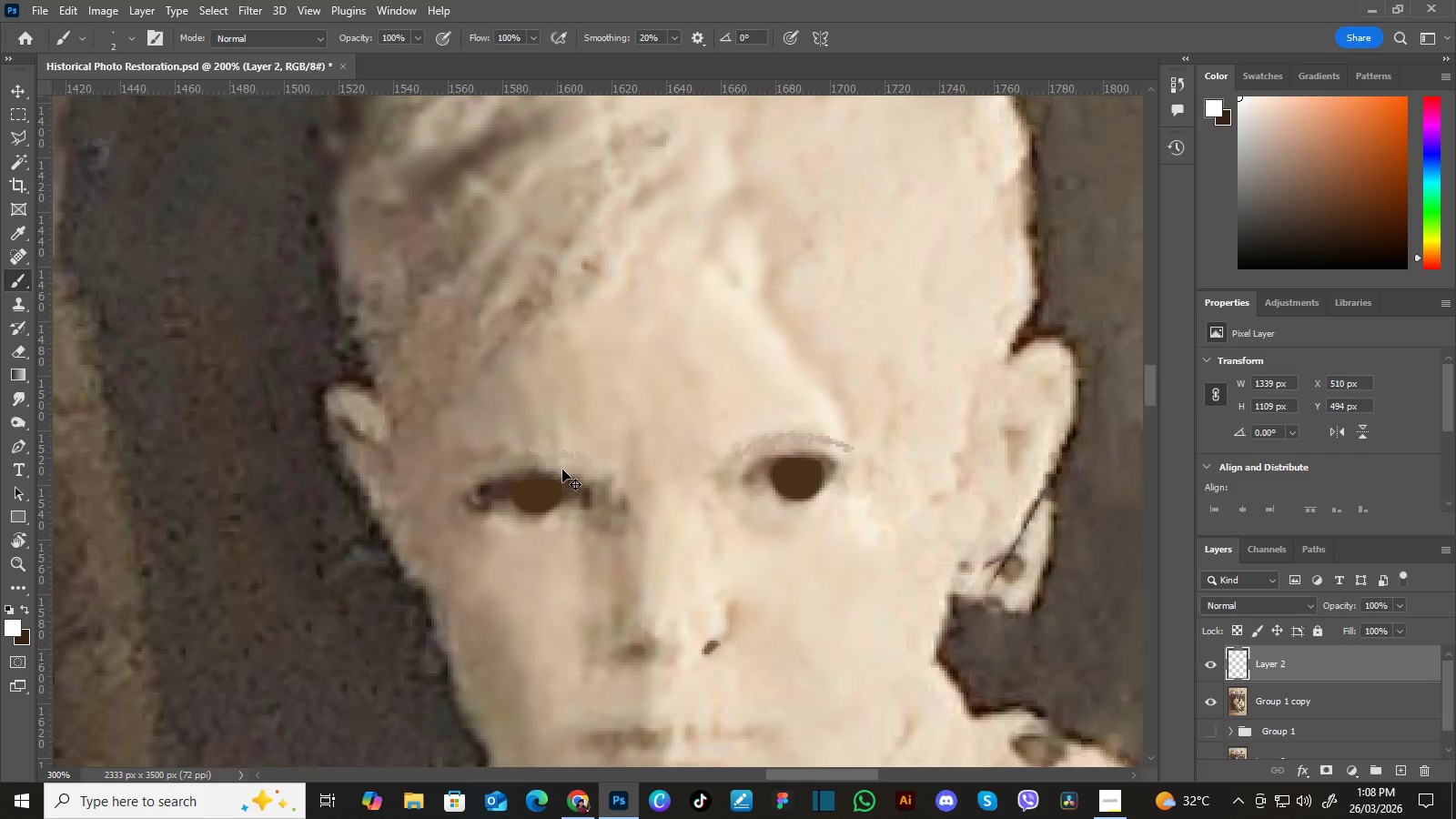 
key(Control+Equal)
 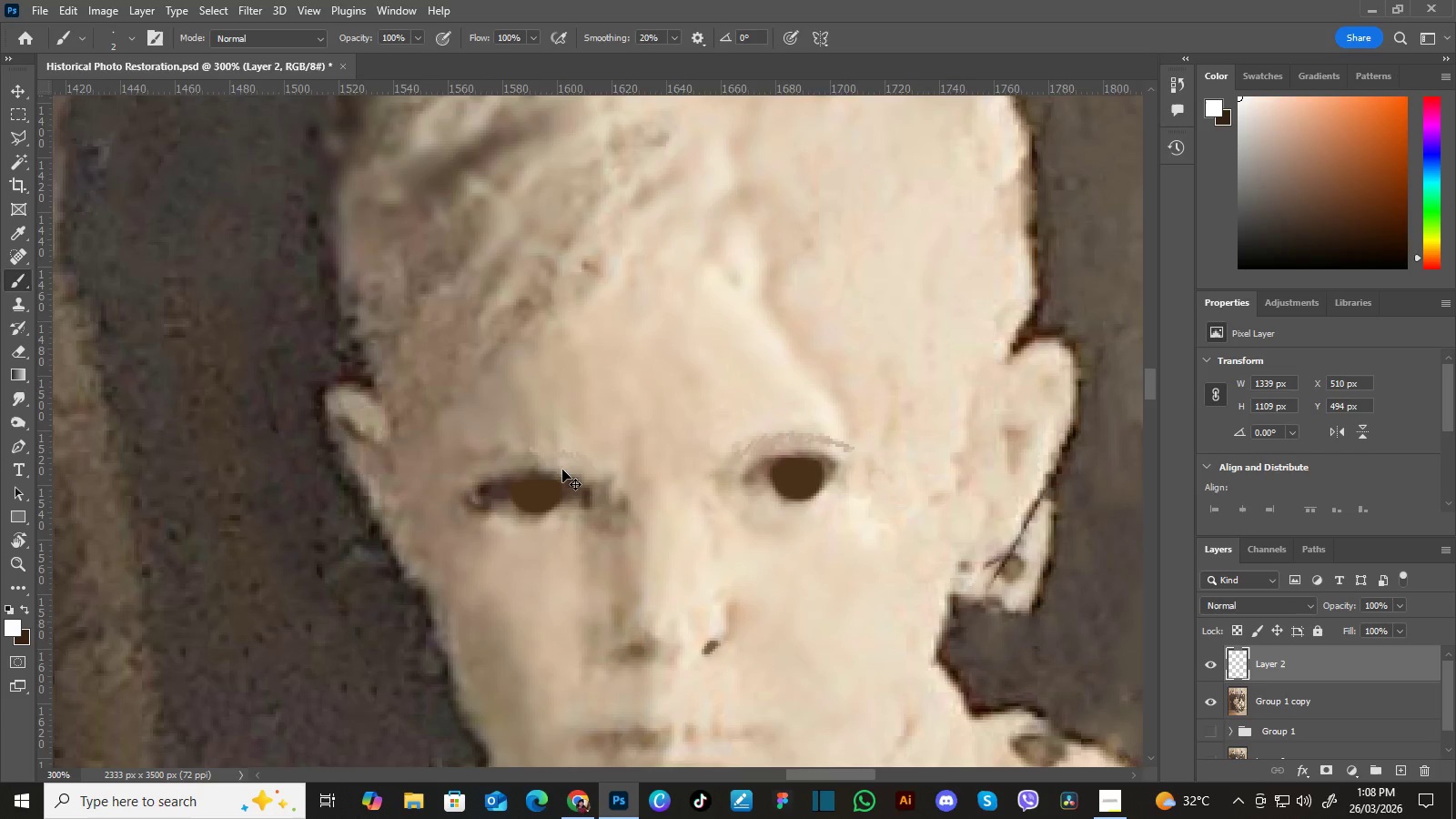 
key(Control+Equal)
 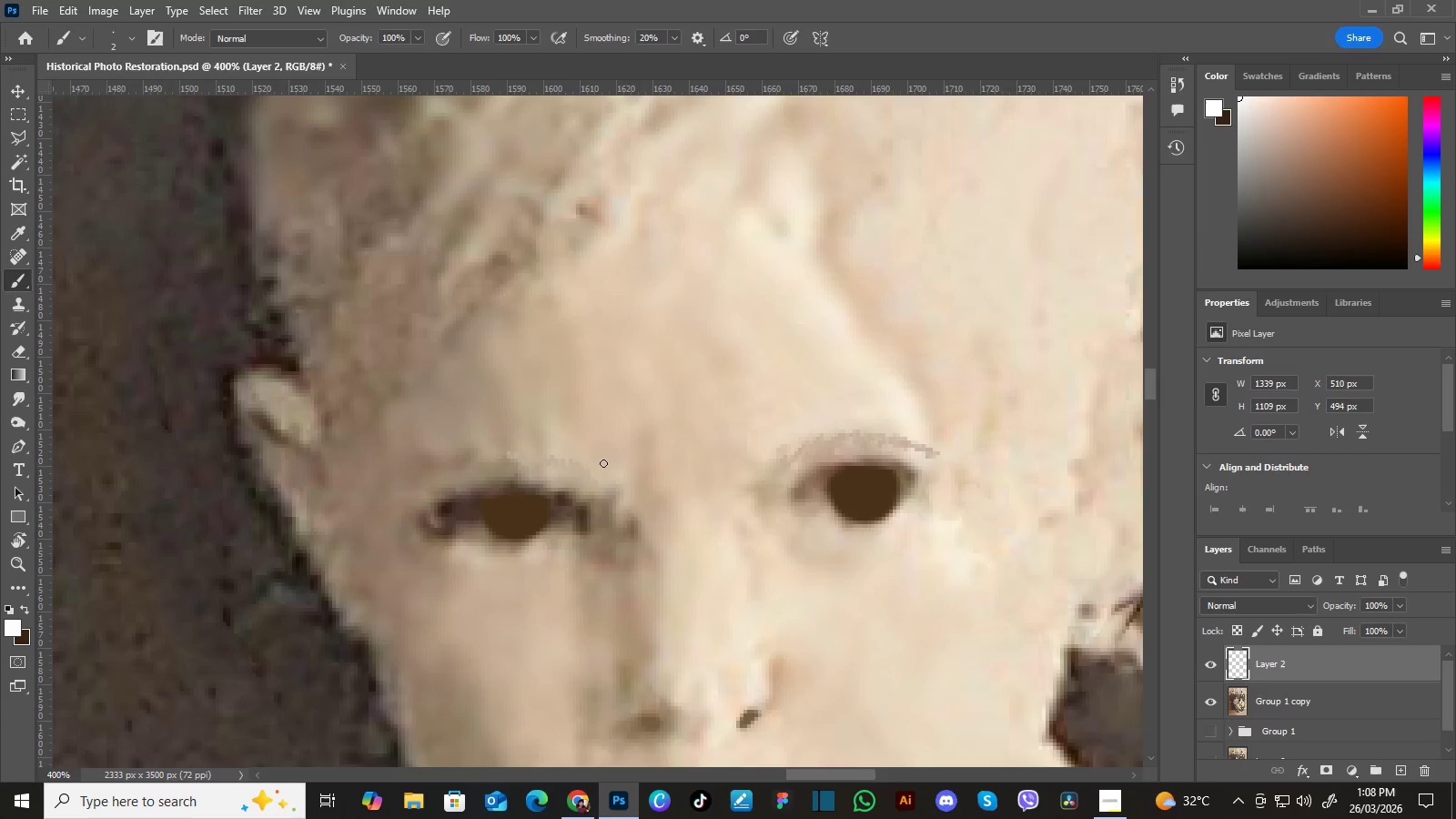 
hold_key(key=Space, duration=1.5)
 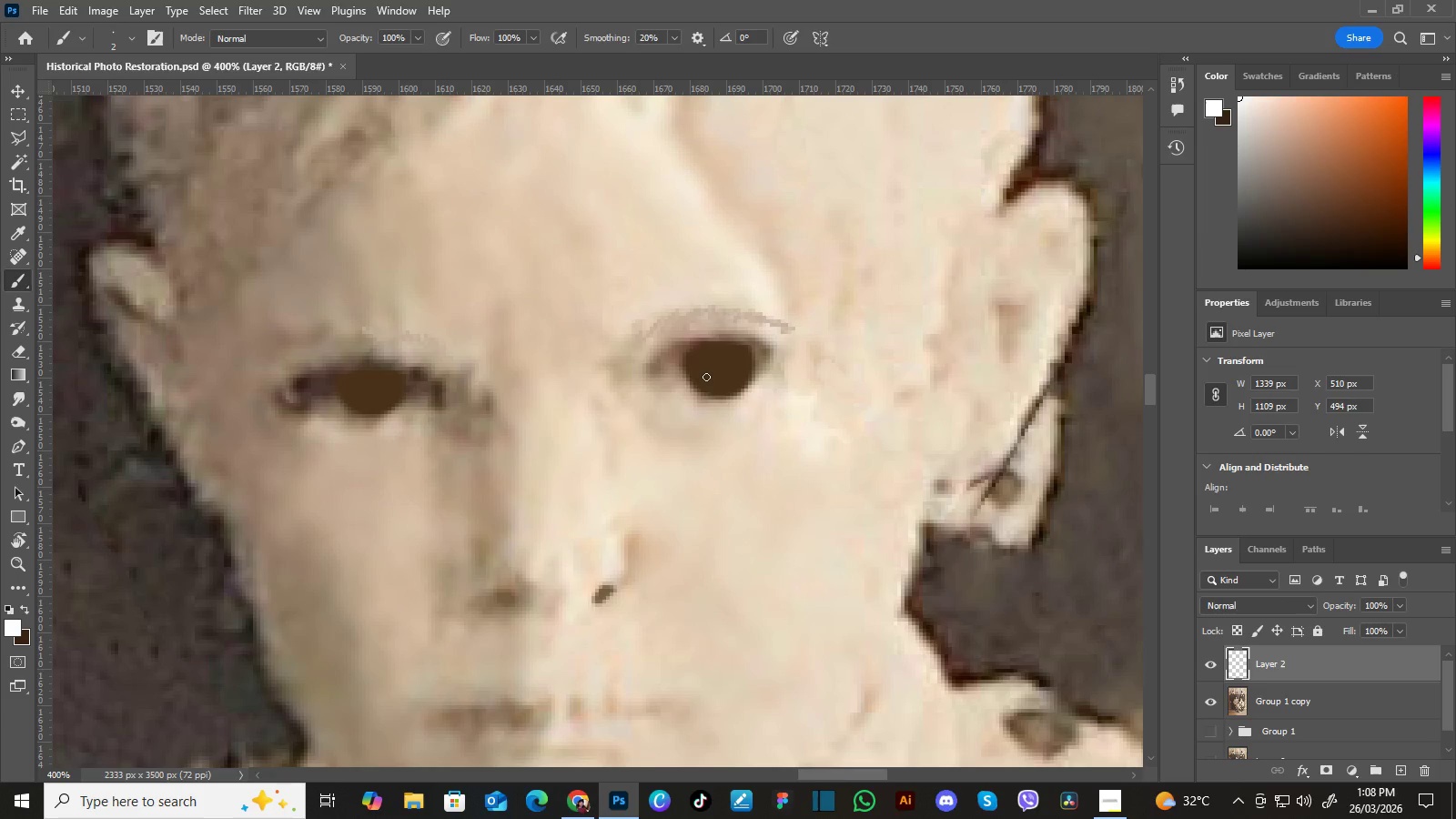 
left_click_drag(start_coordinate=[749, 460], to_coordinate=[682, 373])
 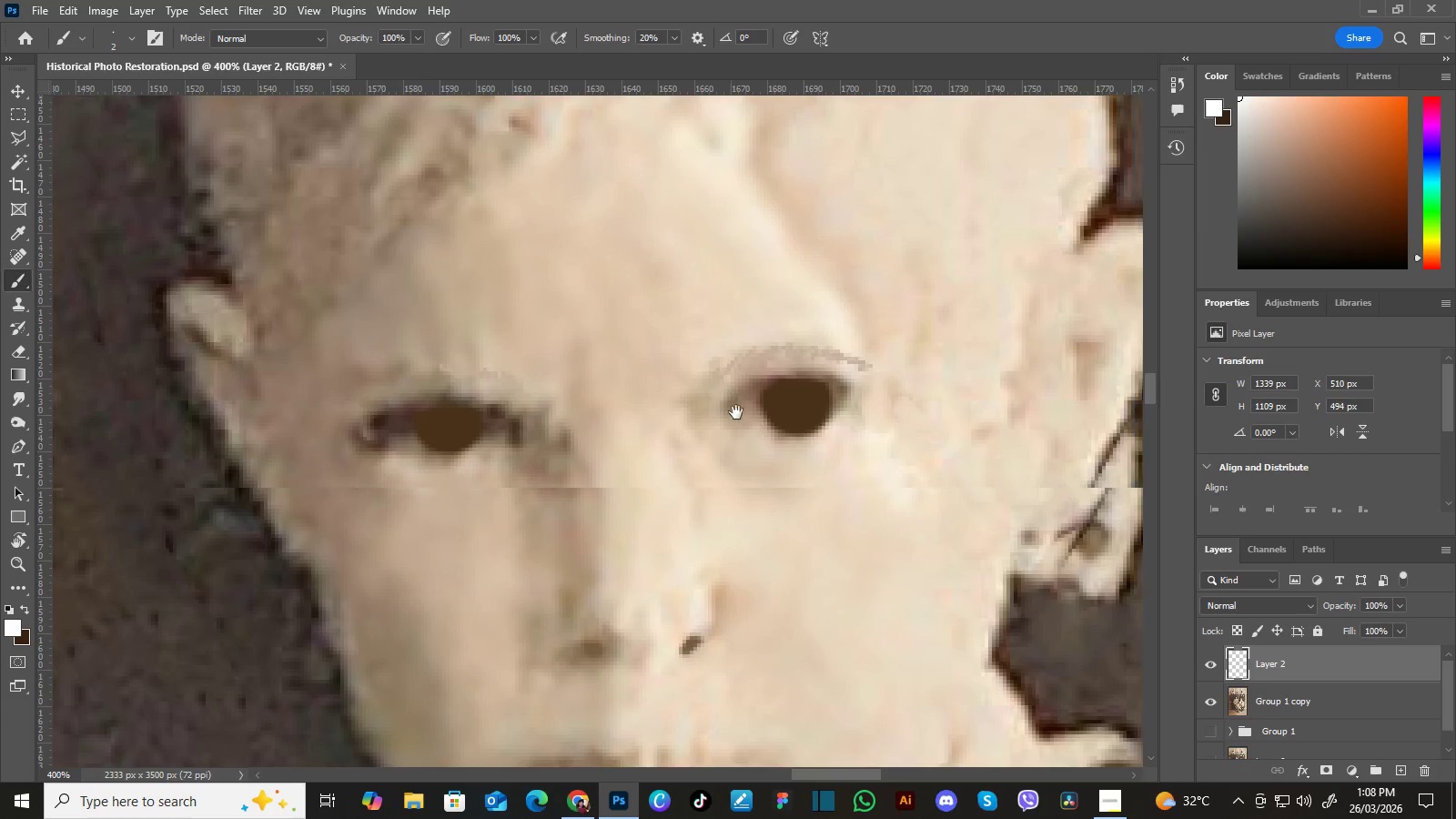 
left_click_drag(start_coordinate=[736, 411], to_coordinate=[695, 370])
 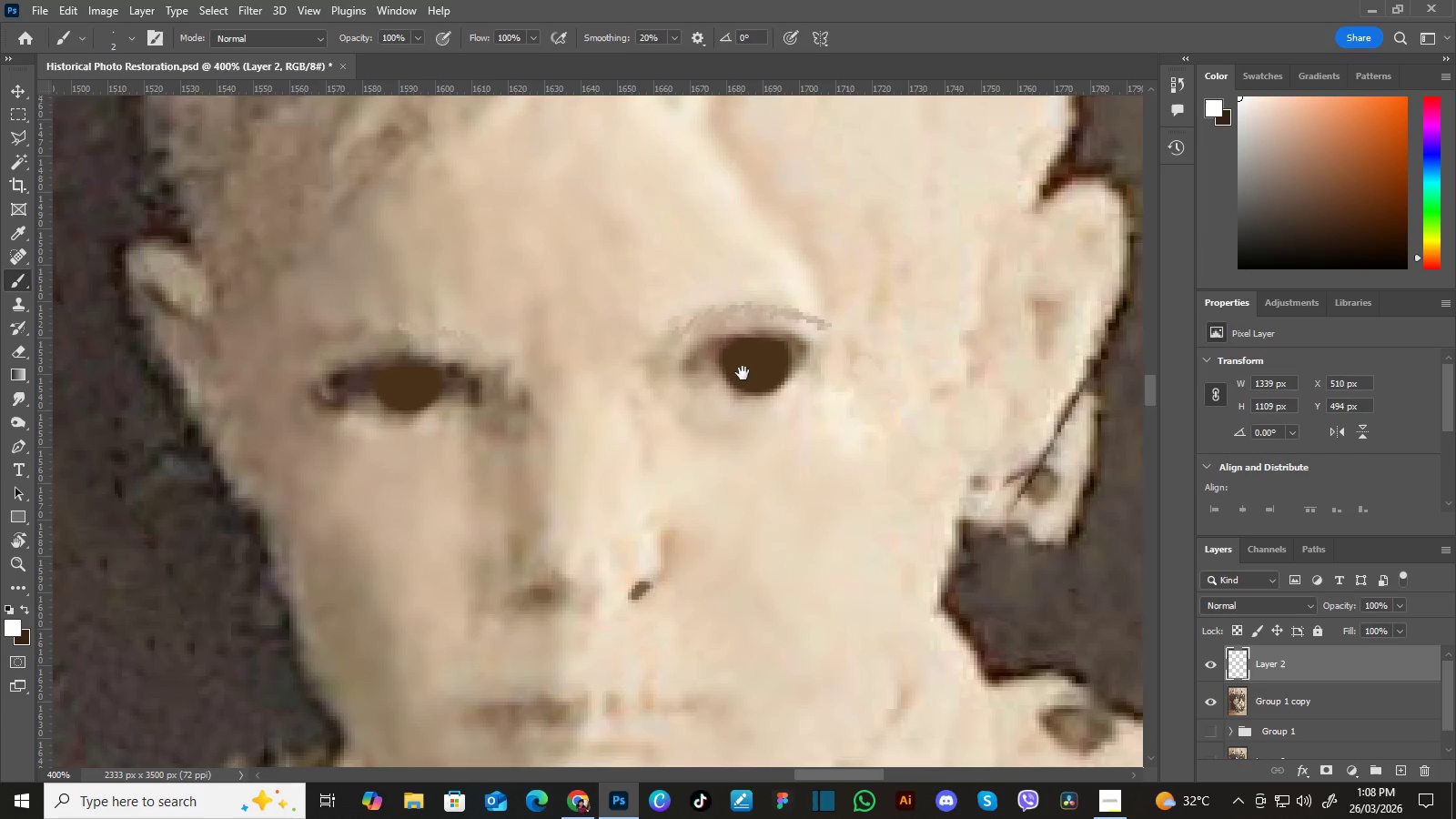 
left_click_drag(start_coordinate=[743, 373], to_coordinate=[706, 377])
 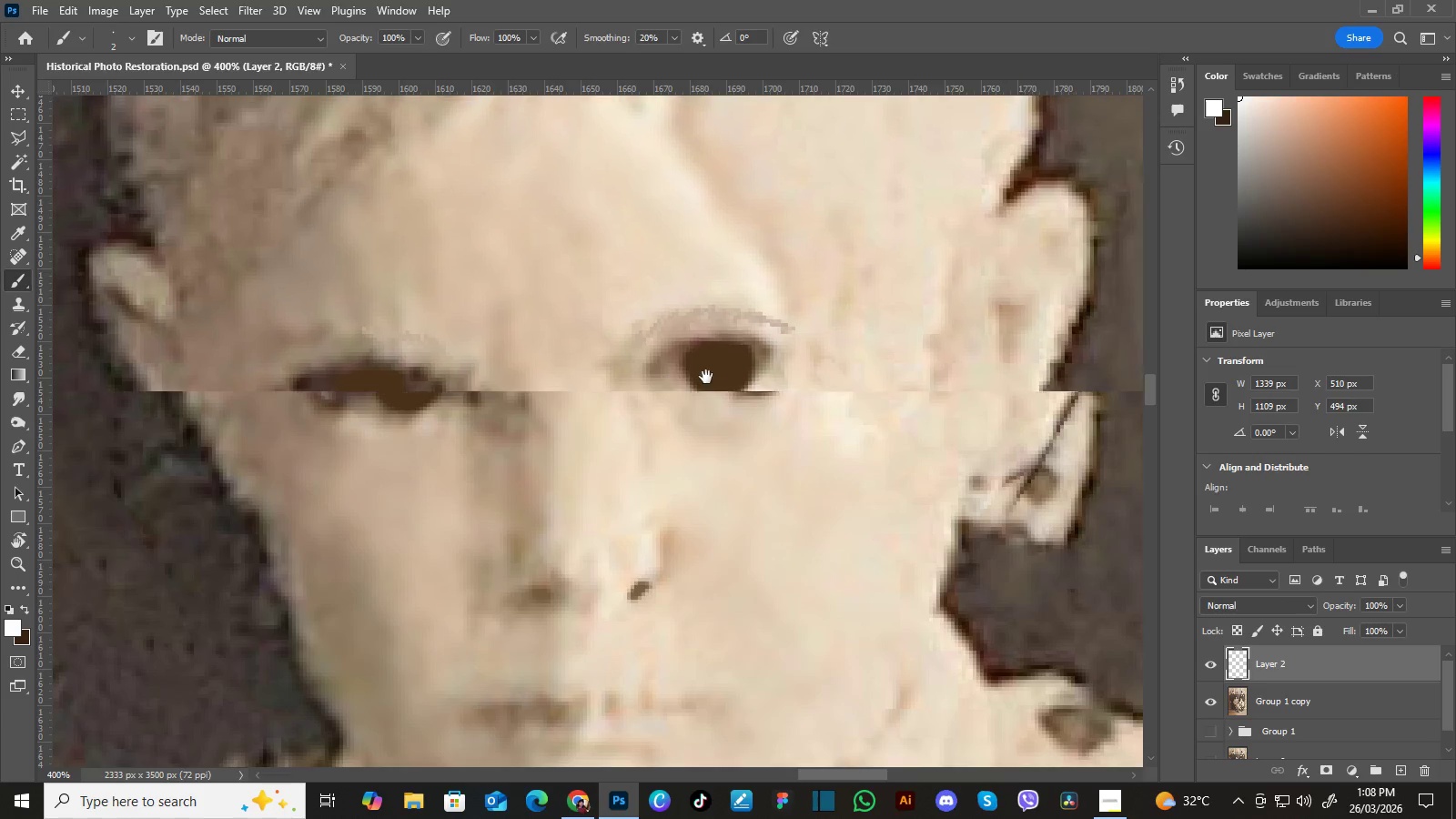 
key(Space)
 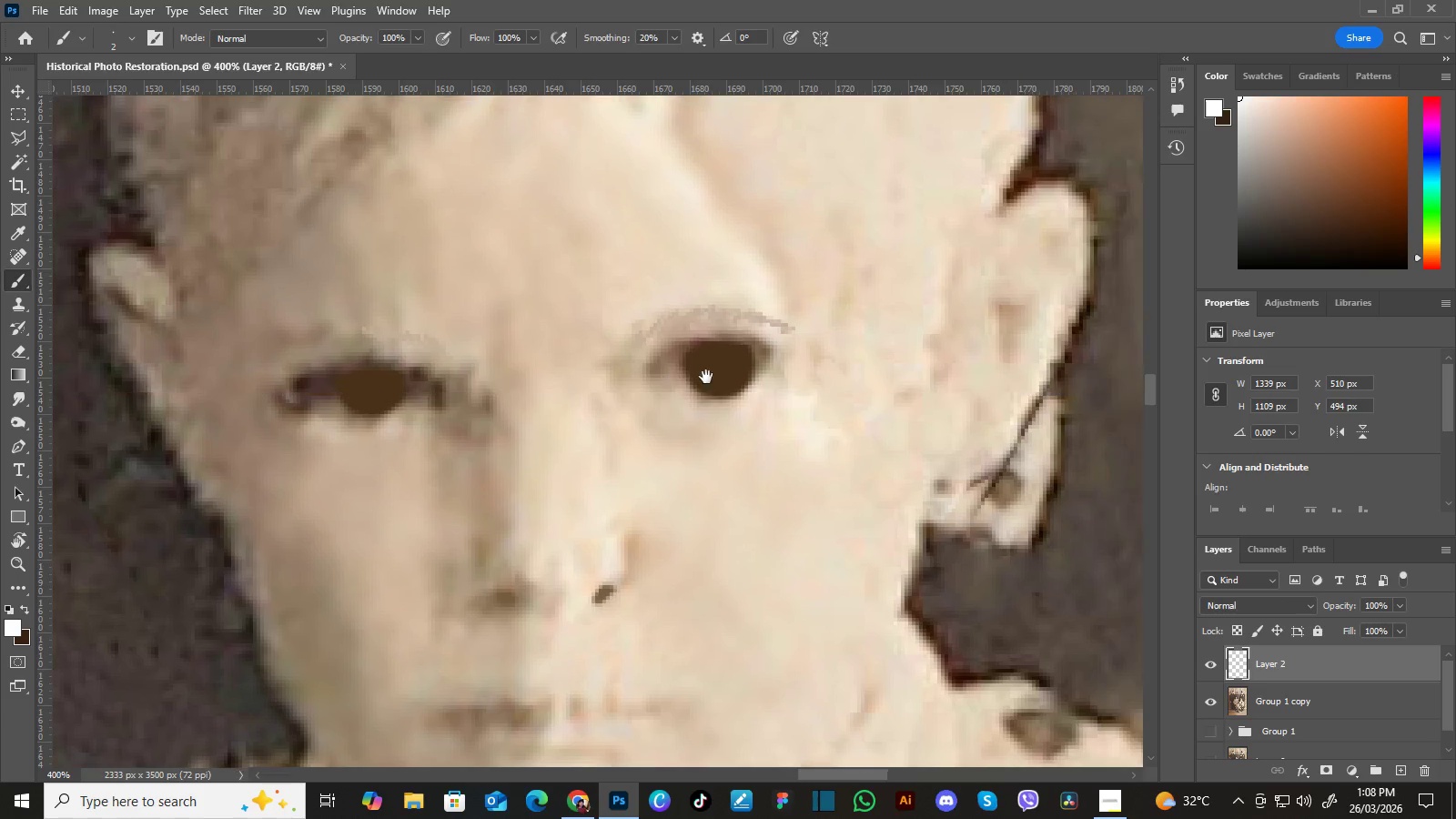 
key(Space)
 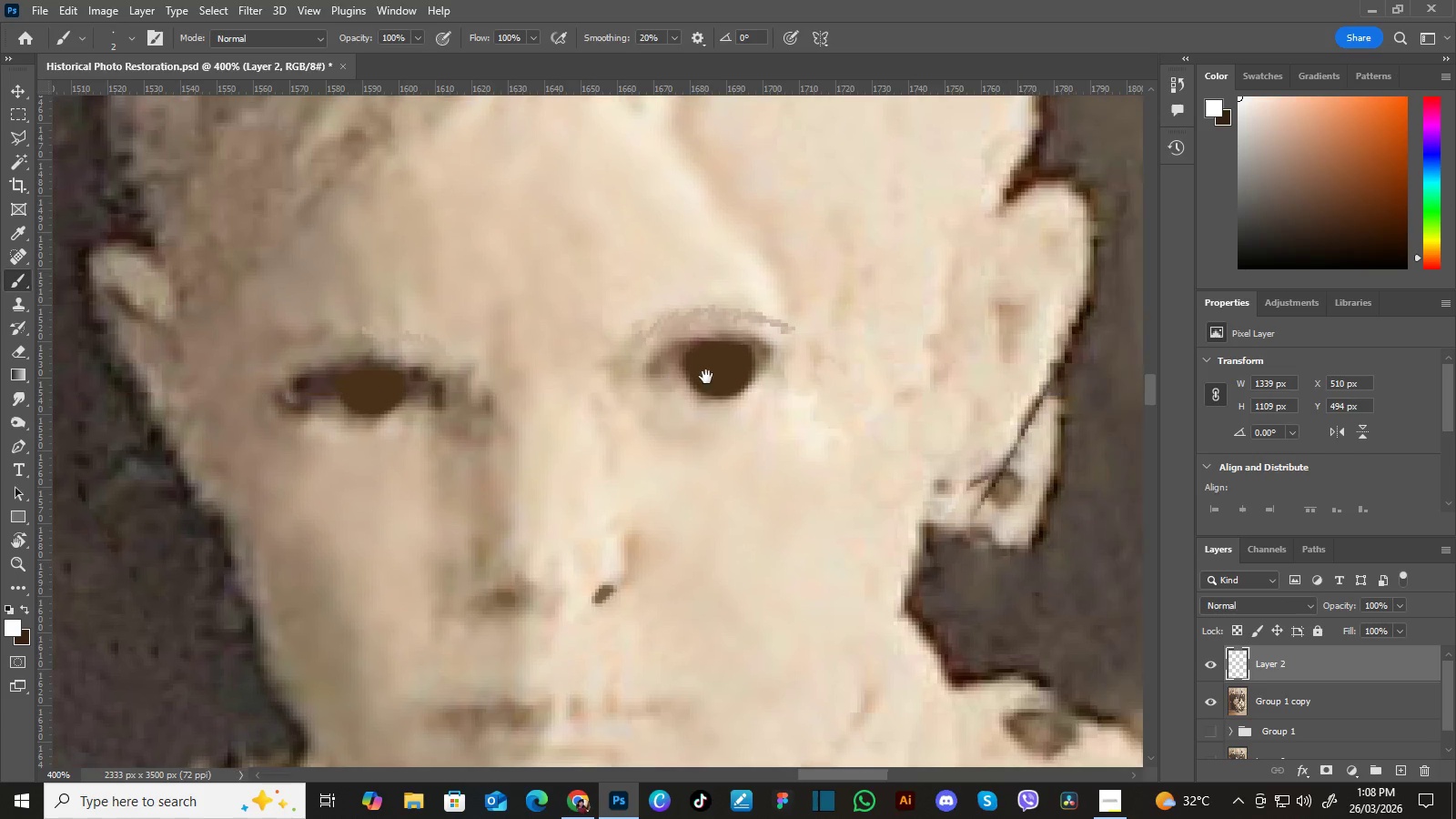 
key(Space)
 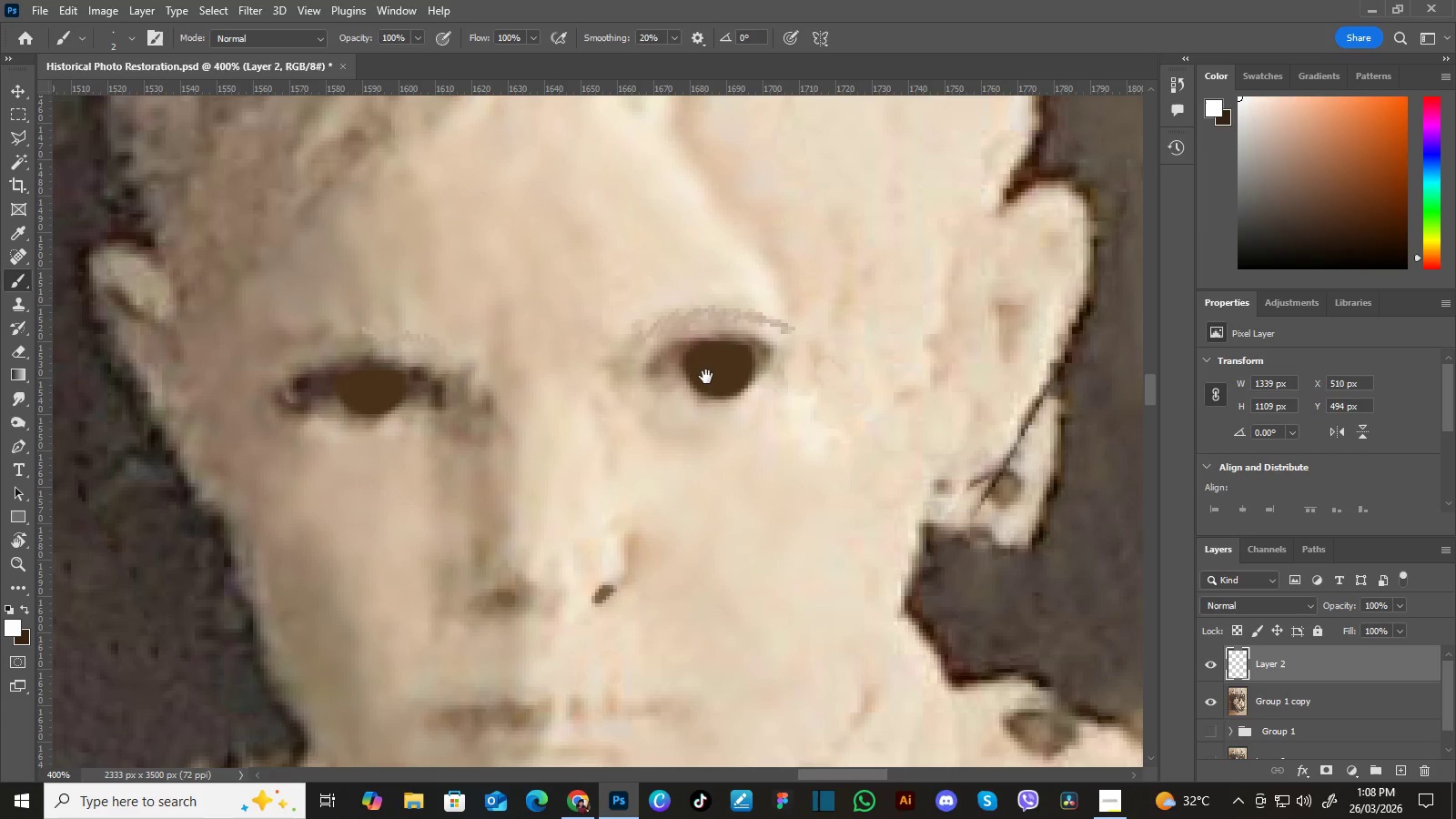 
key(Space)
 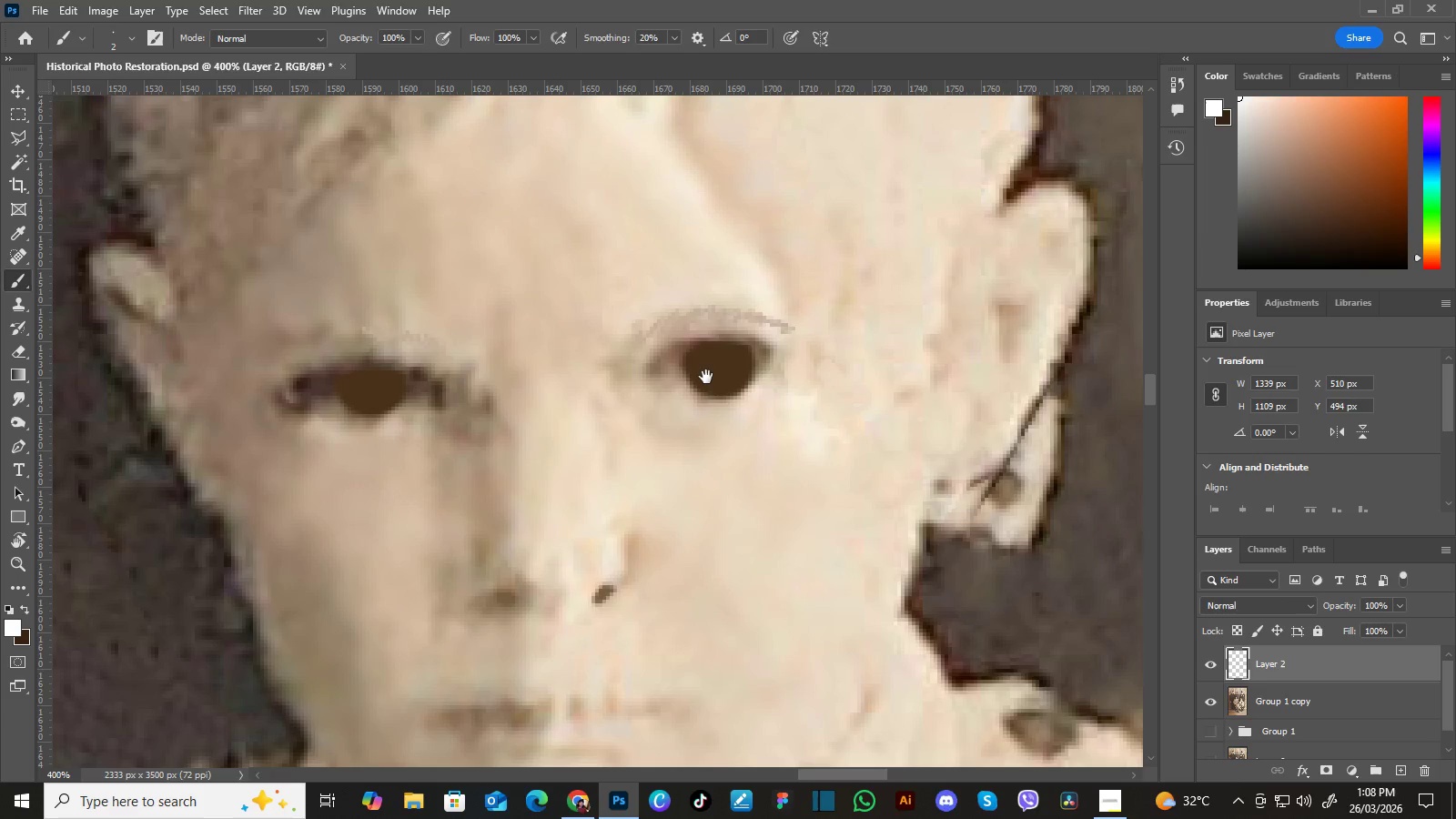 
key(Space)
 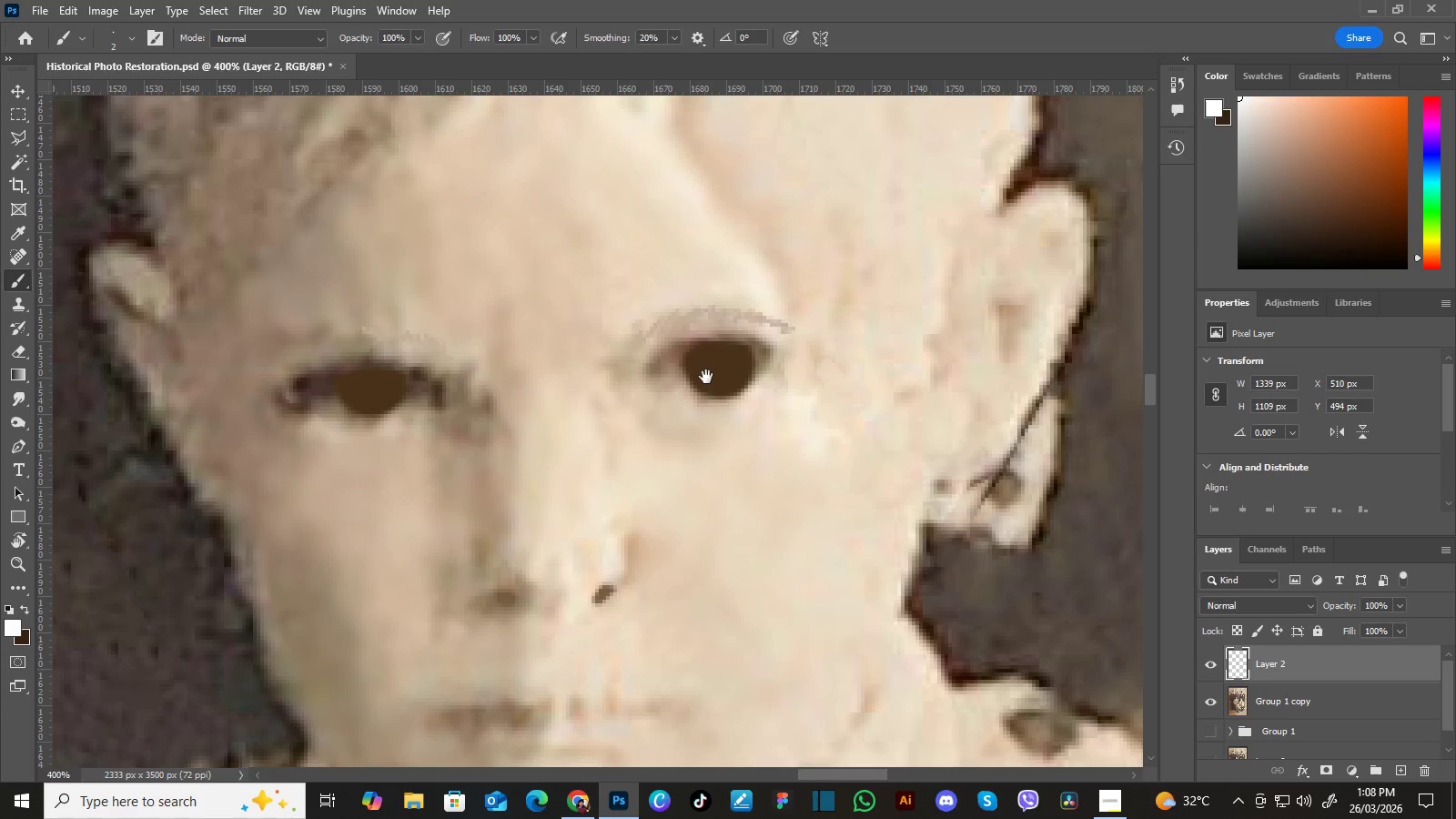 
key(Space)
 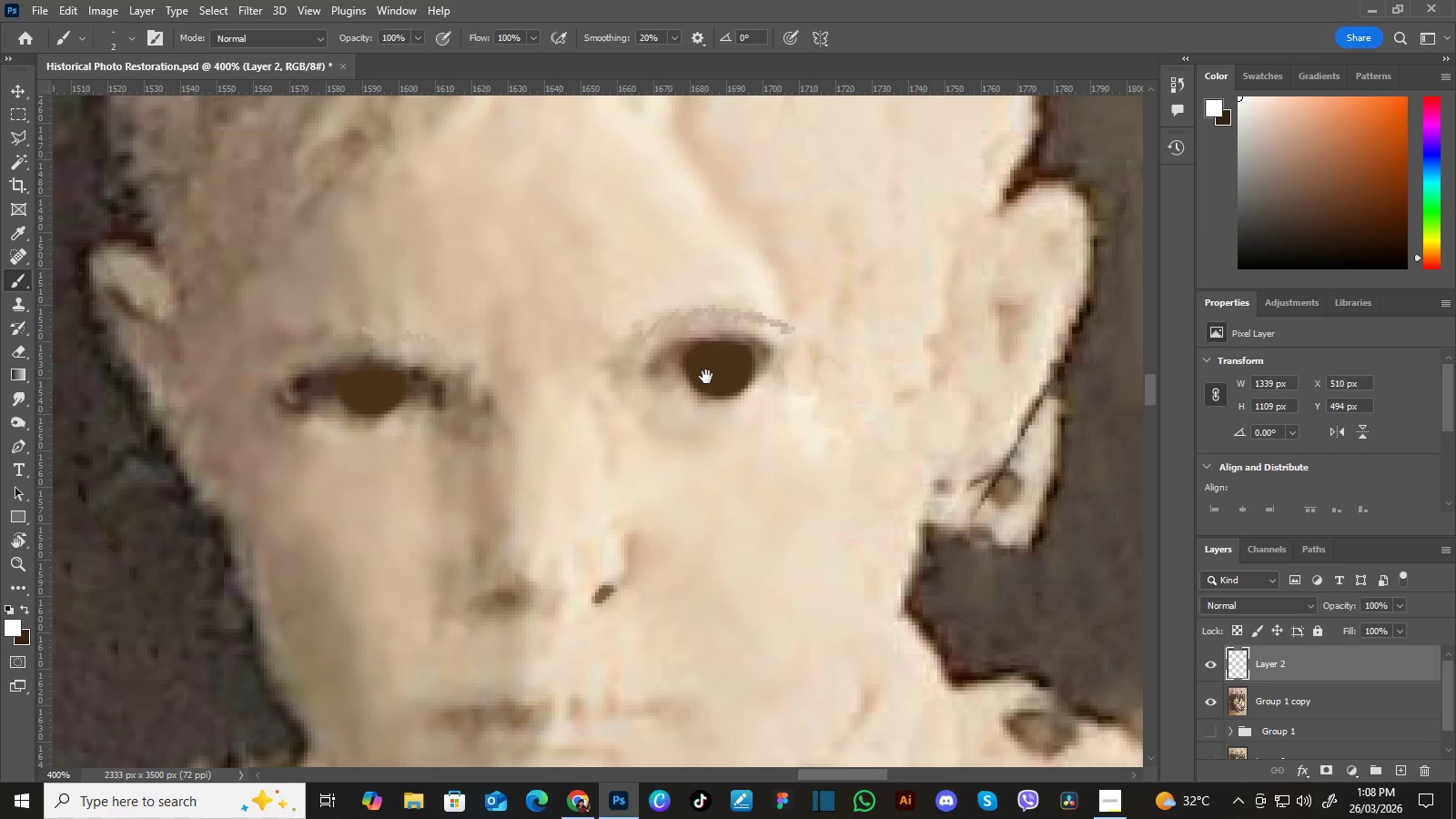 
key(Space)
 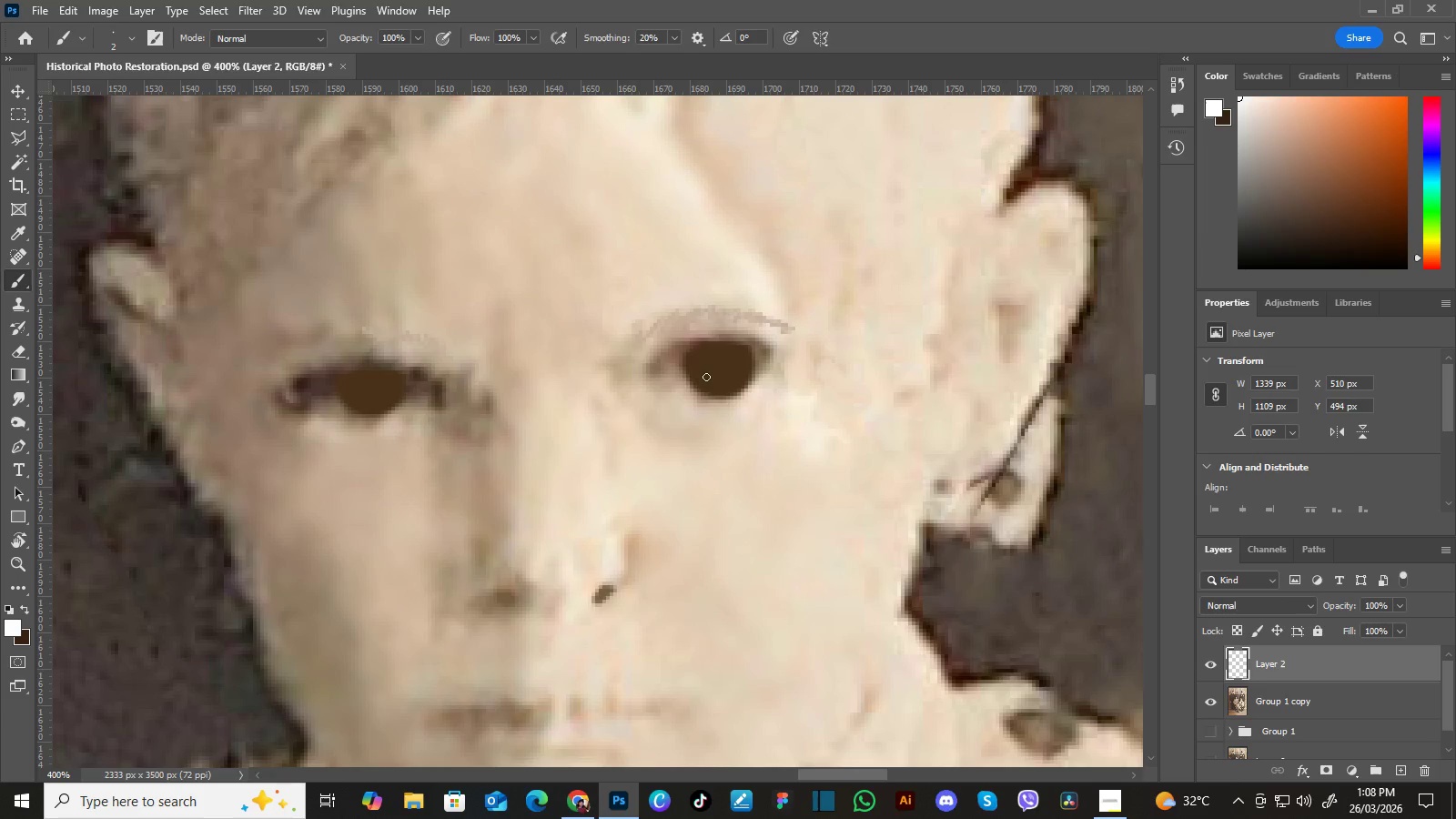 
key(BracketRight)
 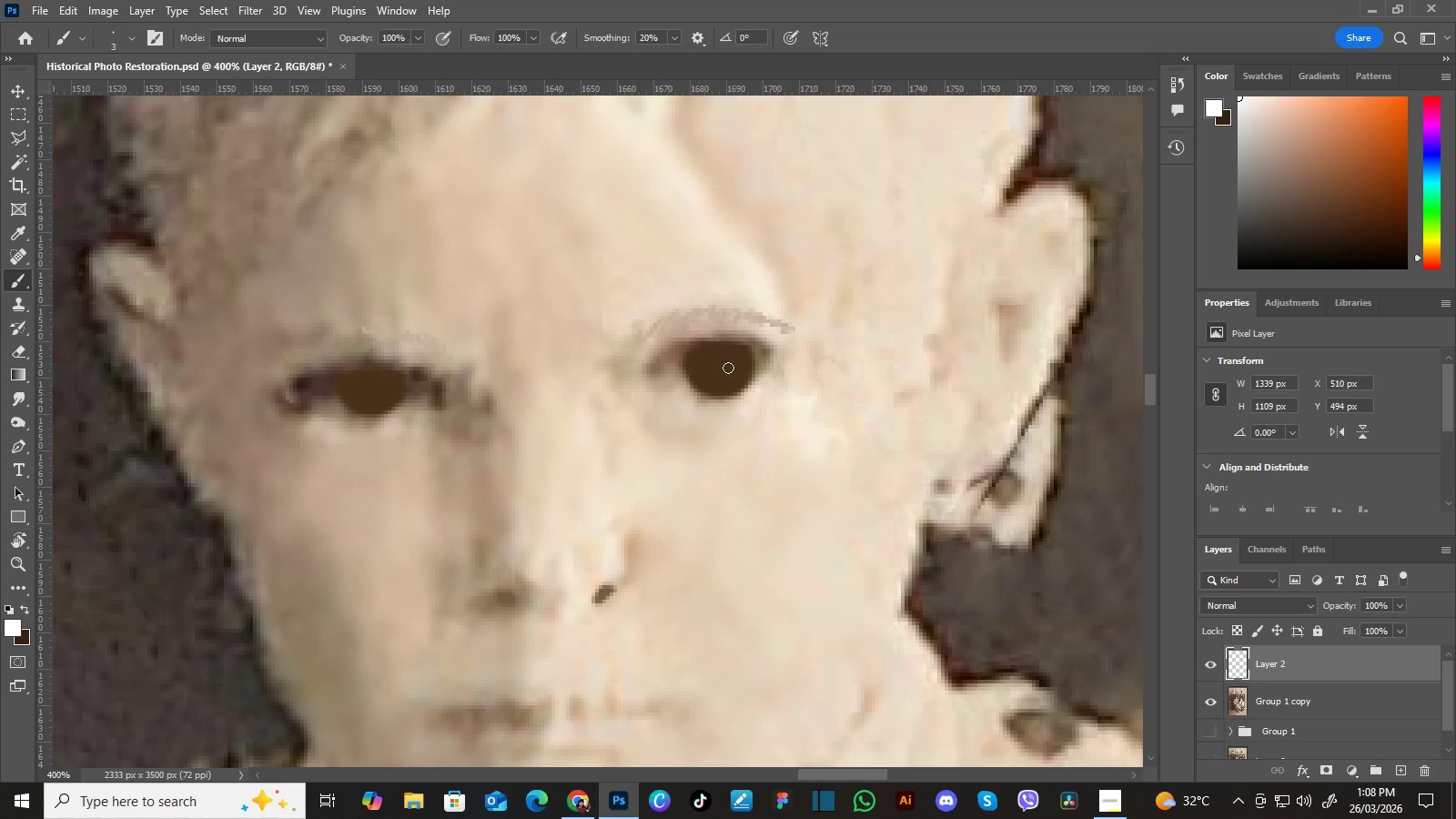 
key(BracketRight)
 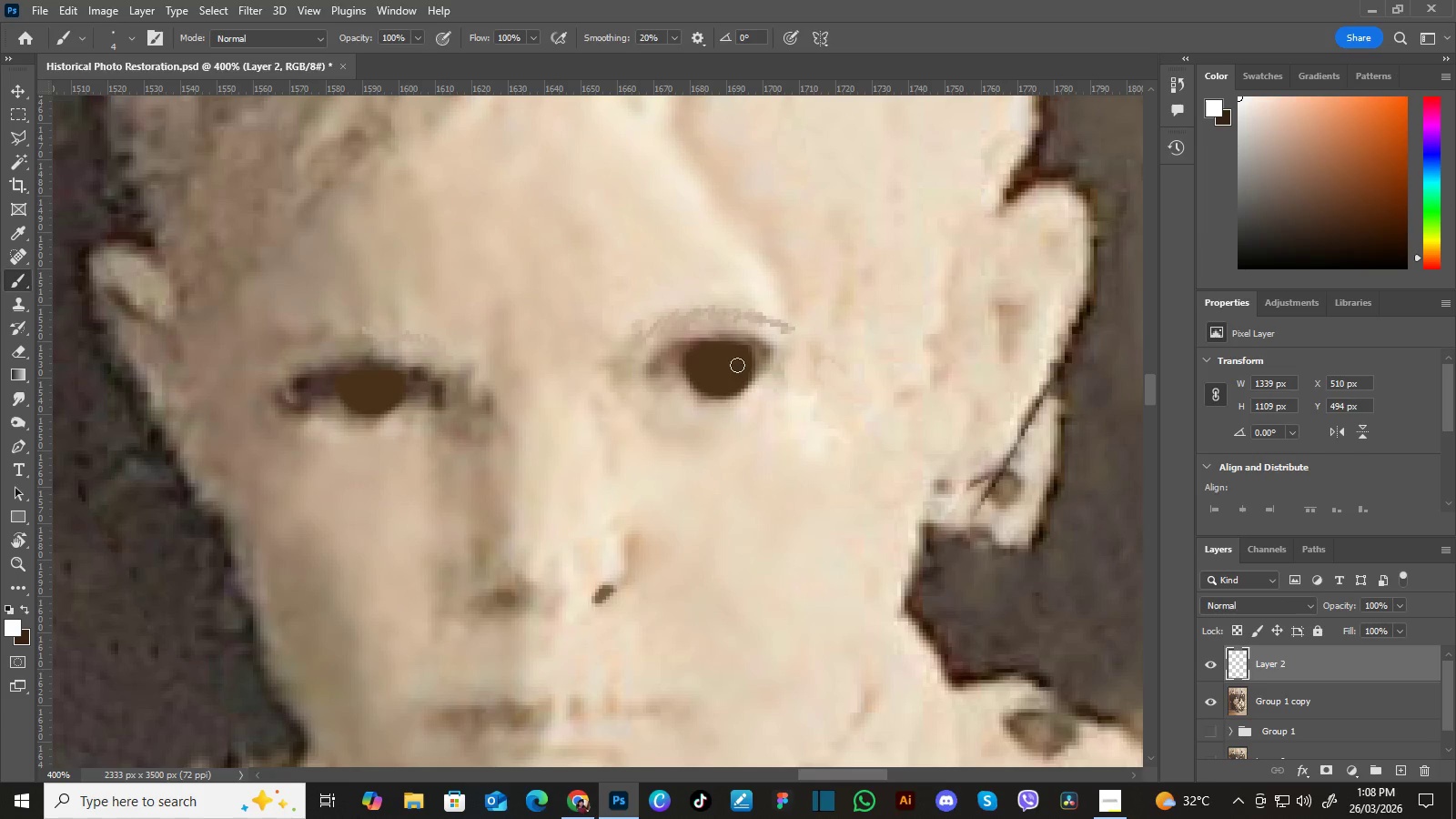 
key(BracketRight)
 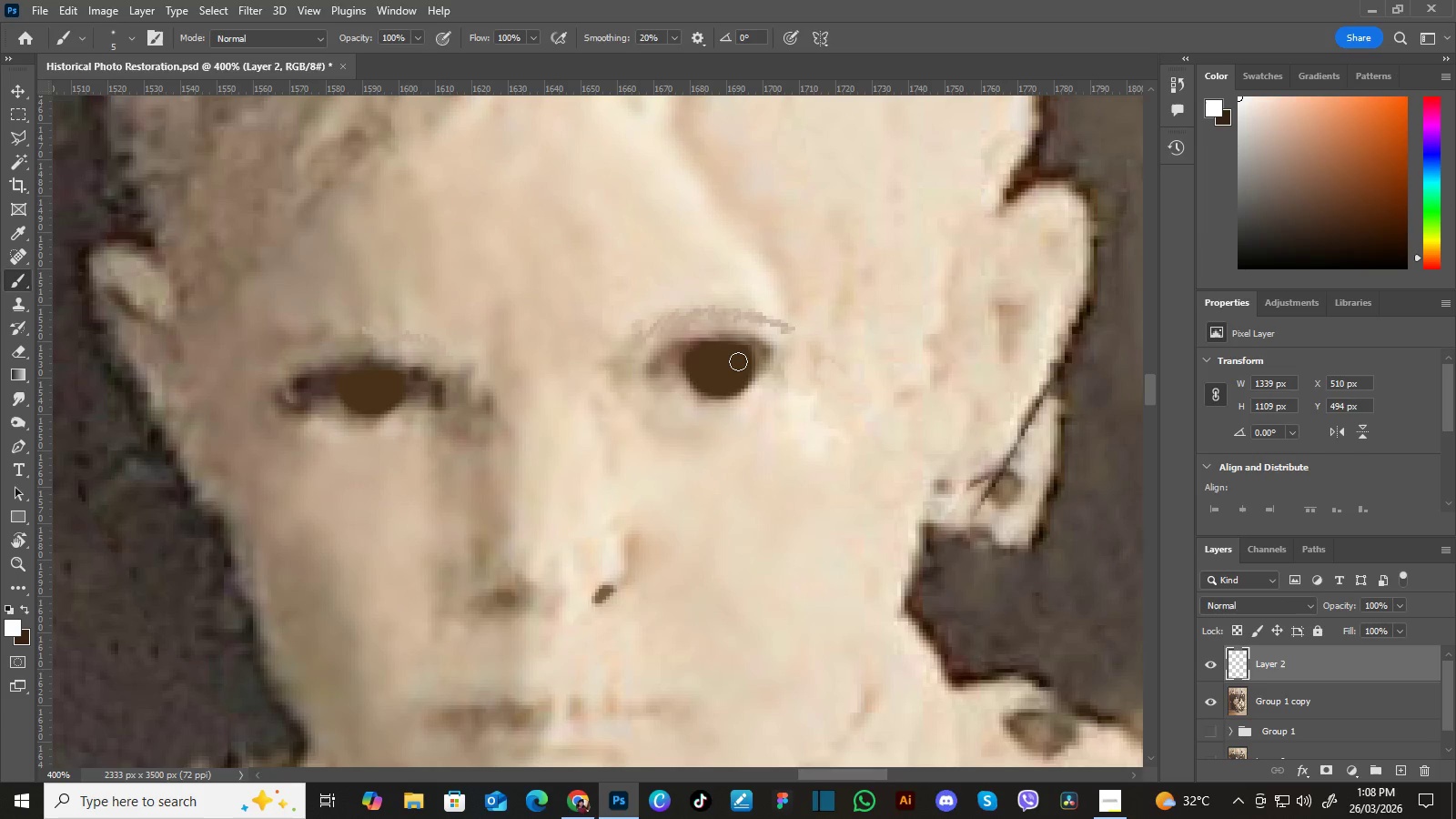 
left_click([738, 361])
 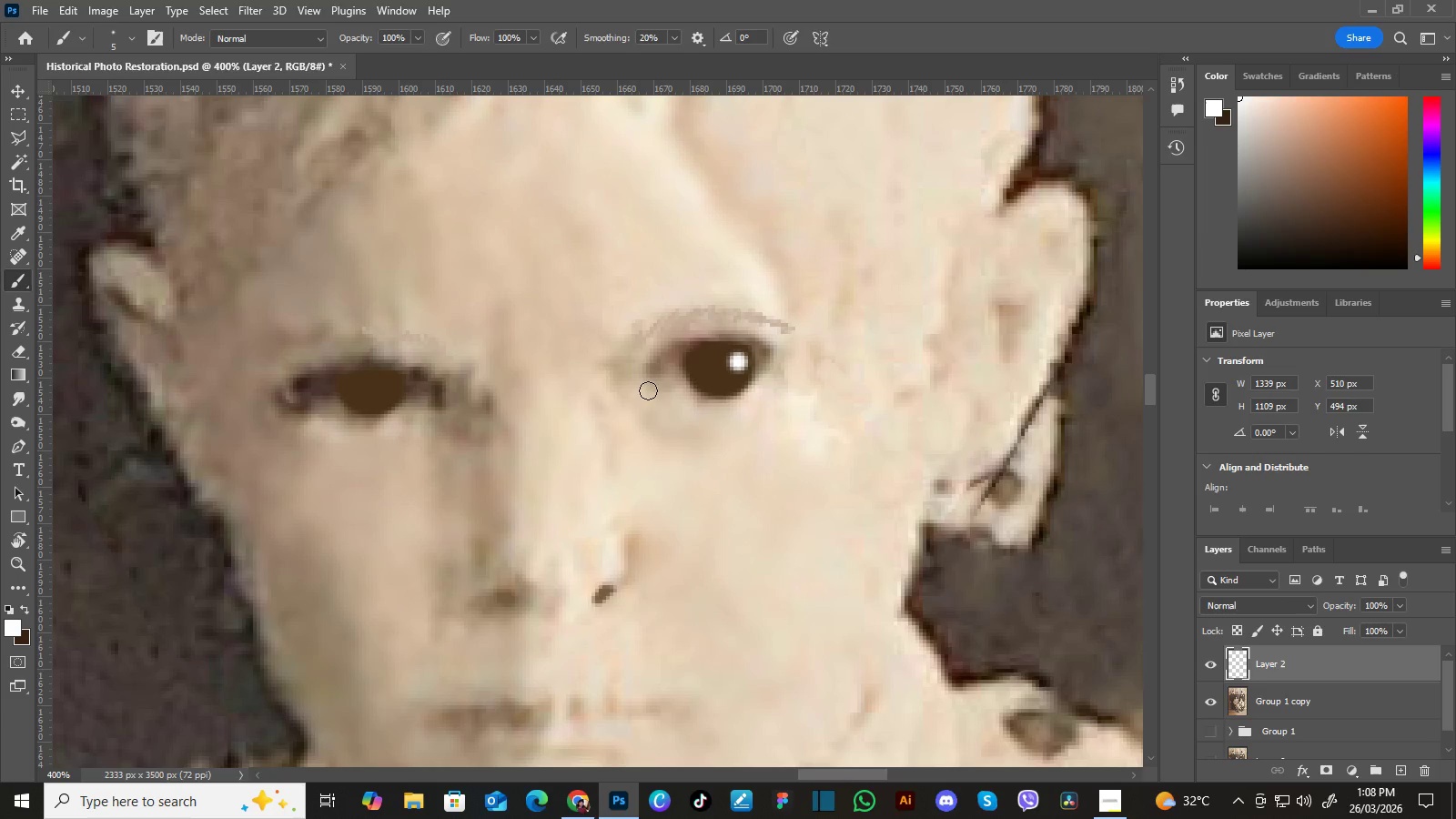 
key(Space)
 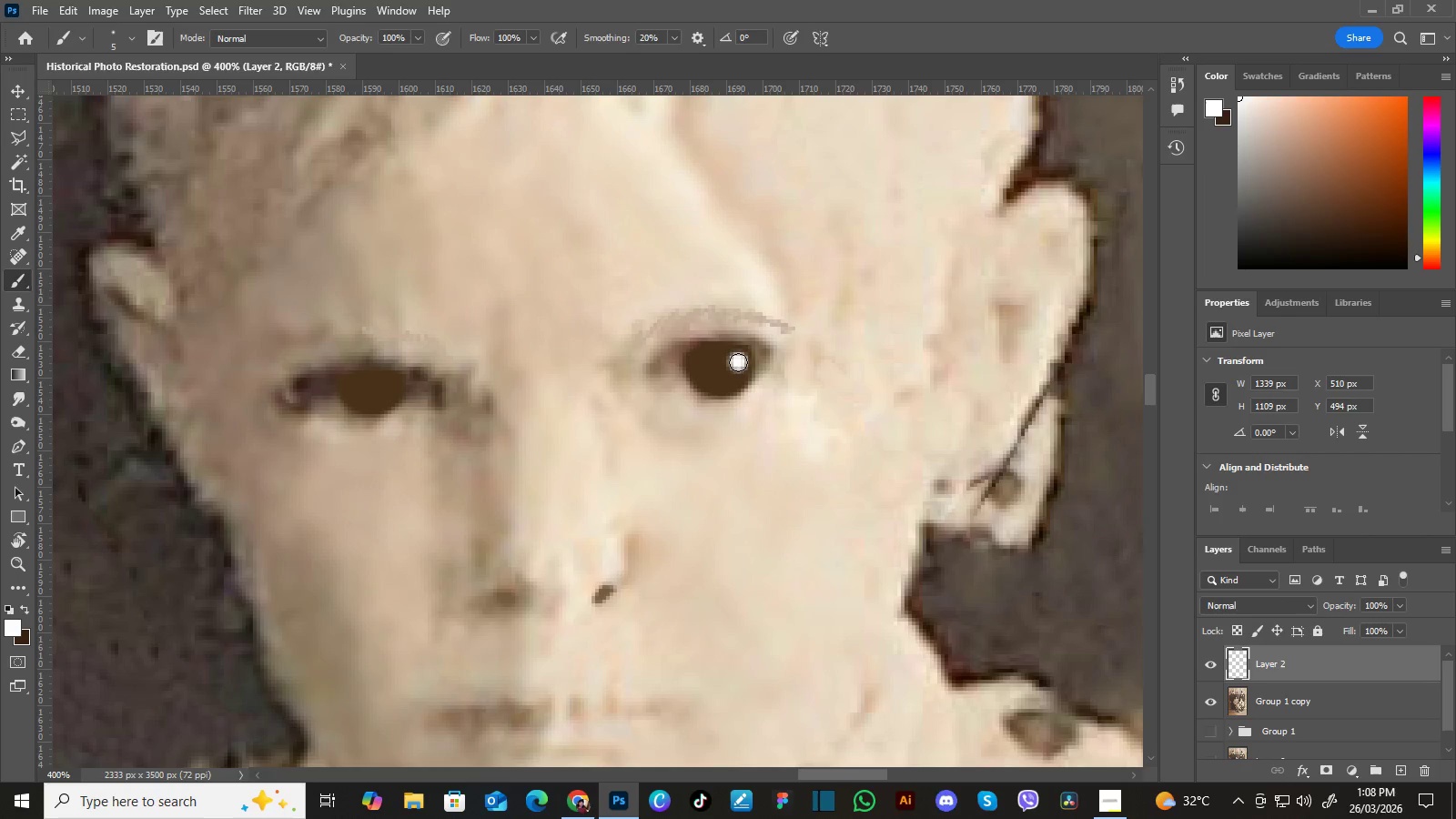 
left_click([737, 361])
 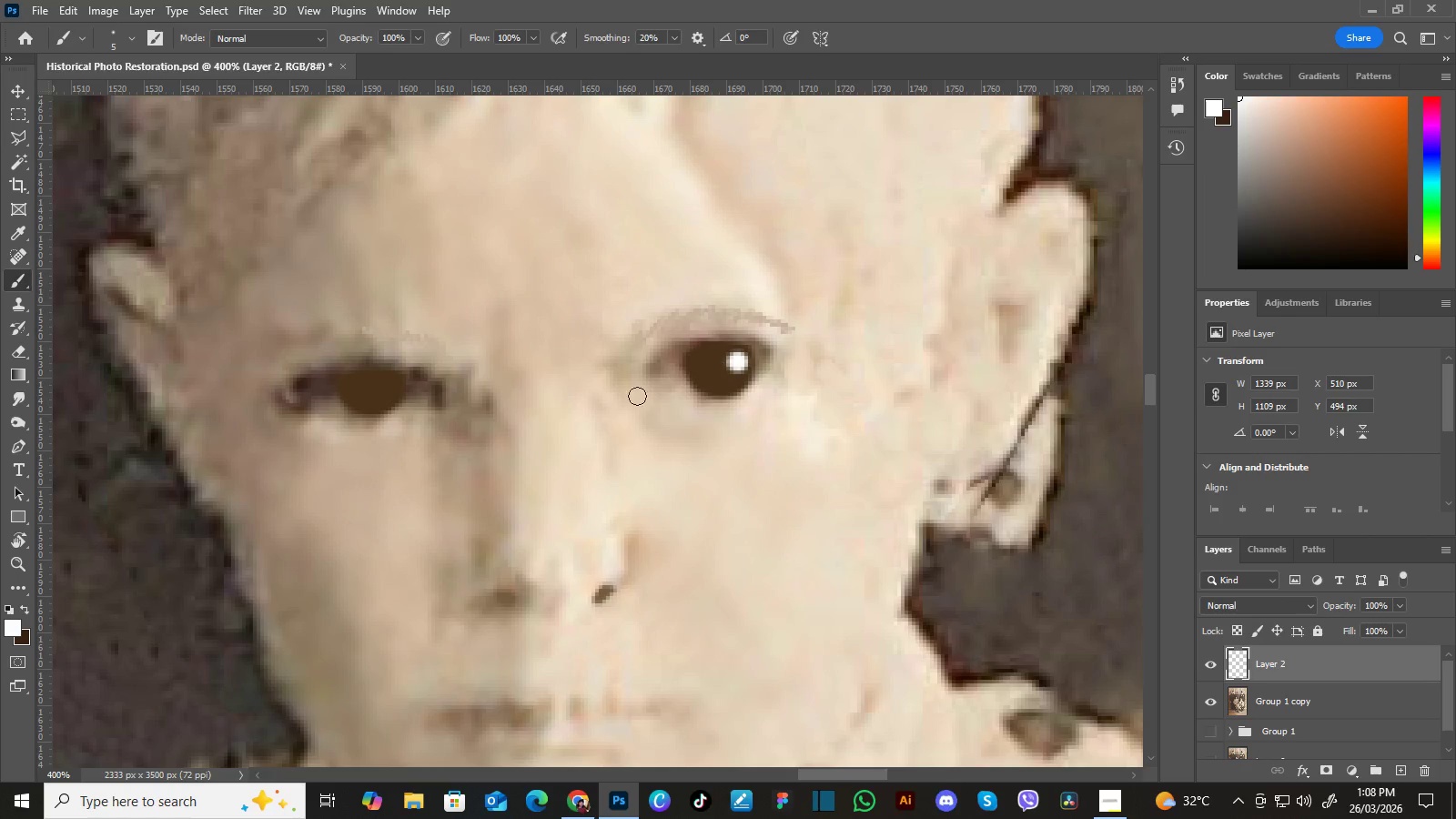 
hold_key(key=Space, duration=1.17)
 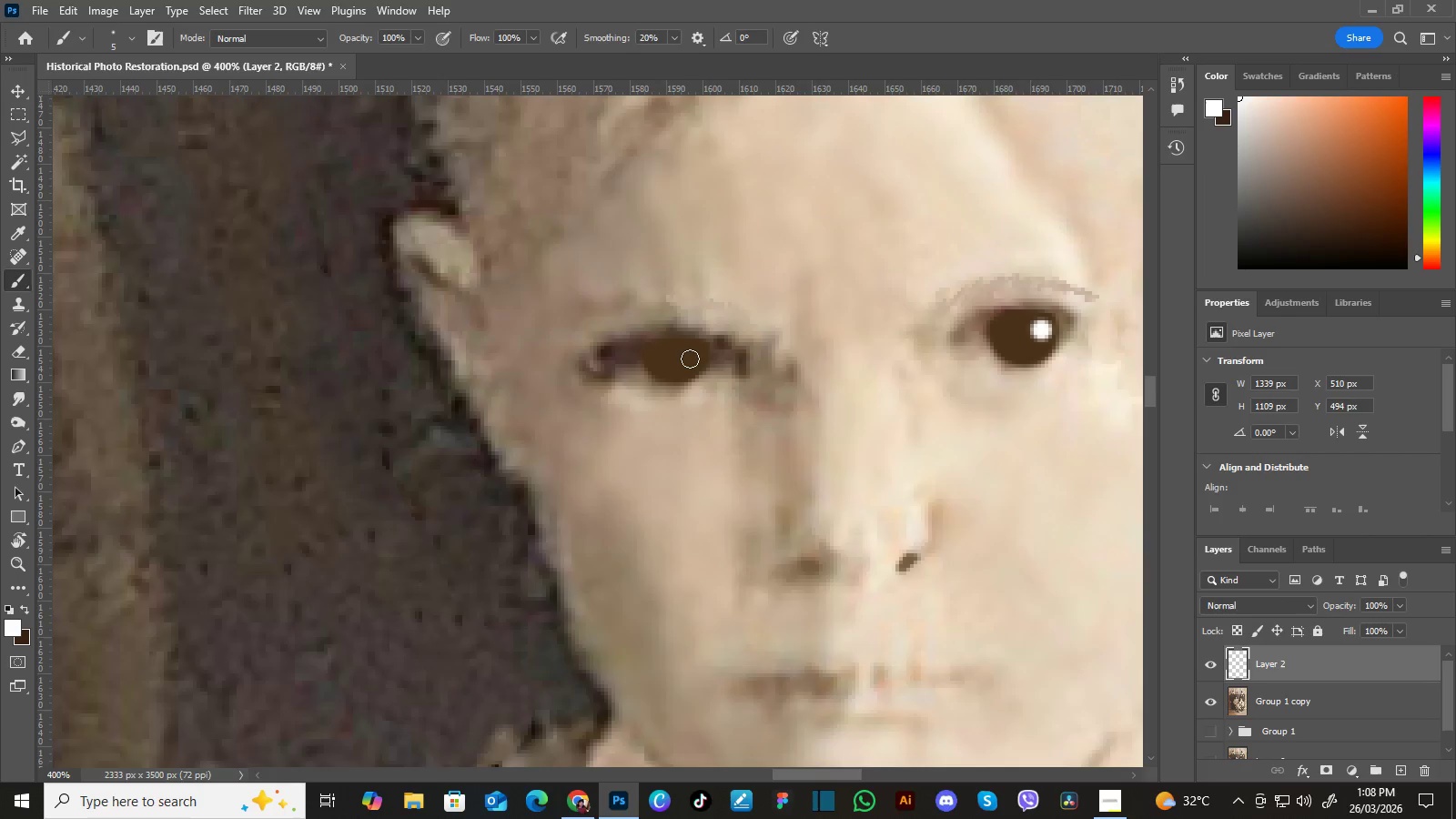 
left_click_drag(start_coordinate=[533, 429], to_coordinate=[771, 403])
 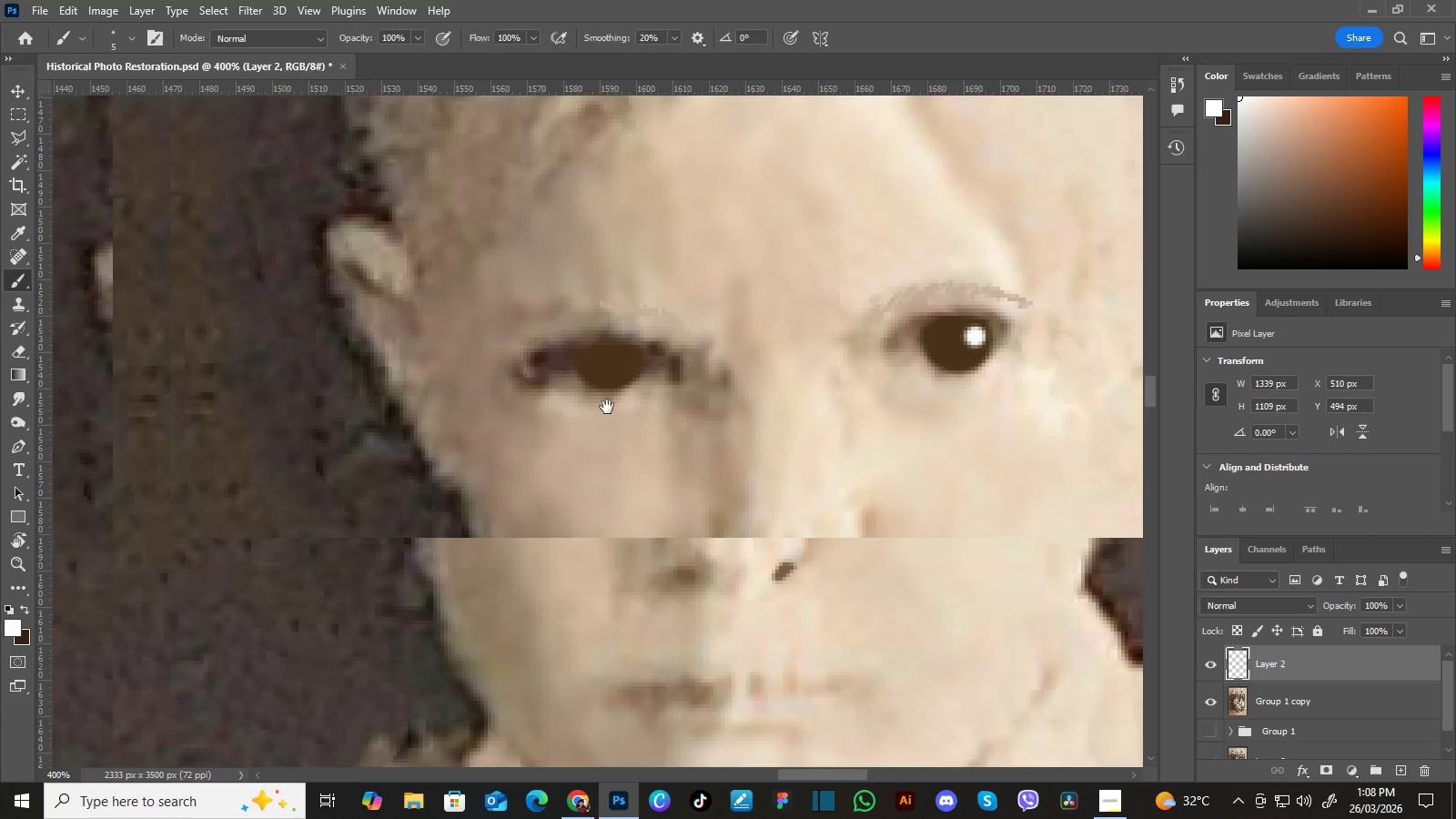 
left_click_drag(start_coordinate=[612, 407], to_coordinate=[678, 400])
 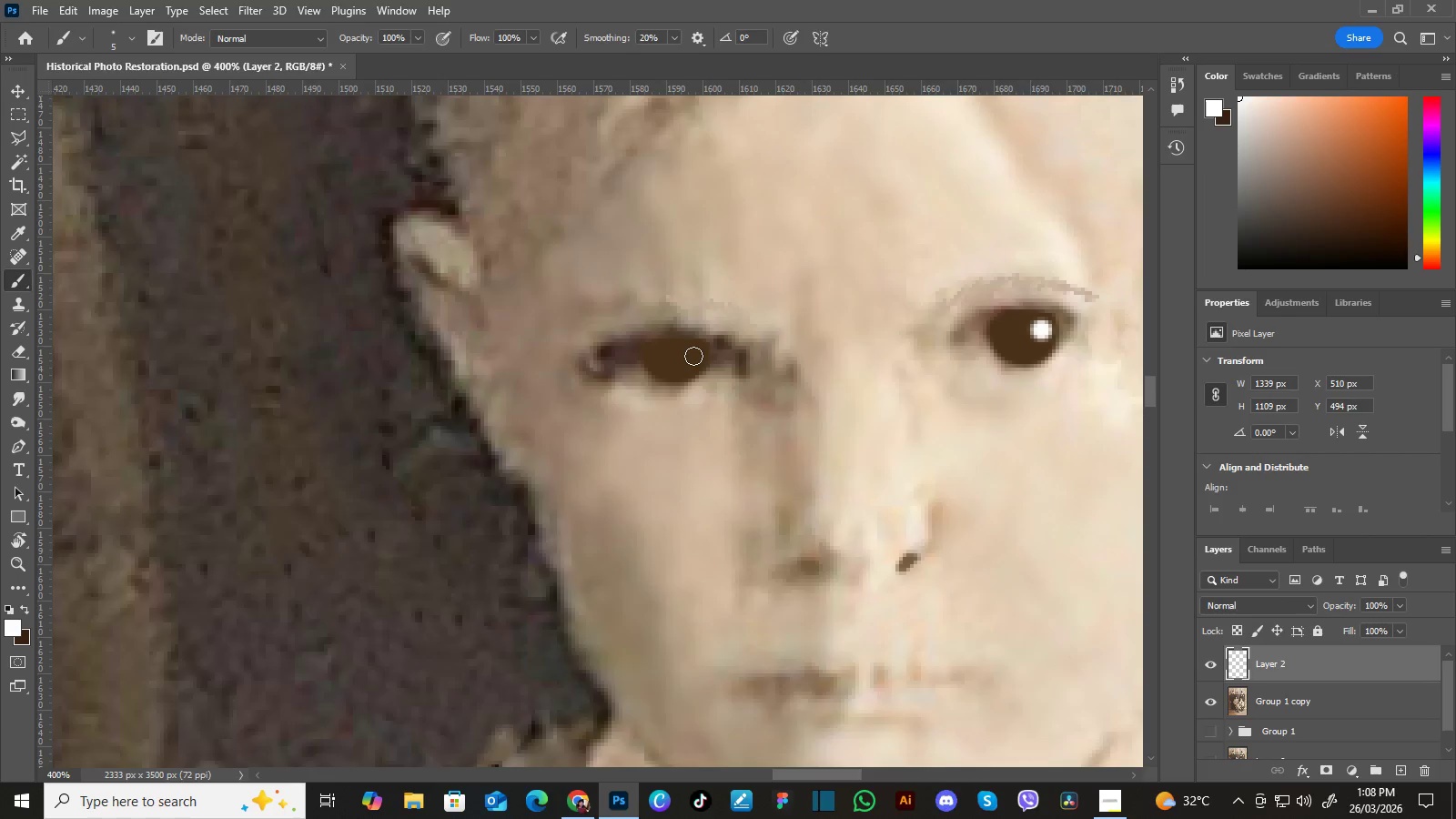 
double_click([693, 355])
 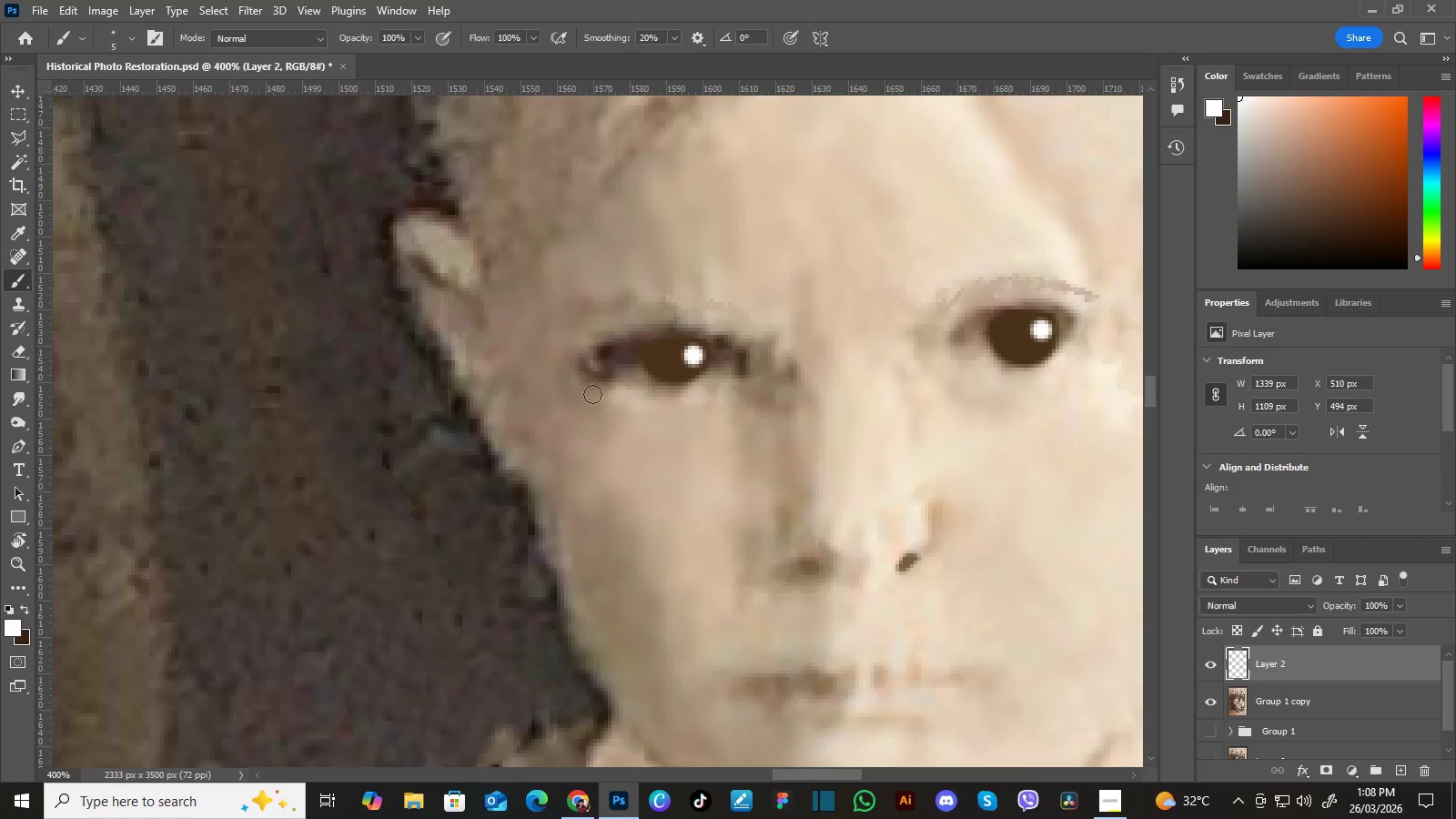 
hold_key(key=Space, duration=1.5)
 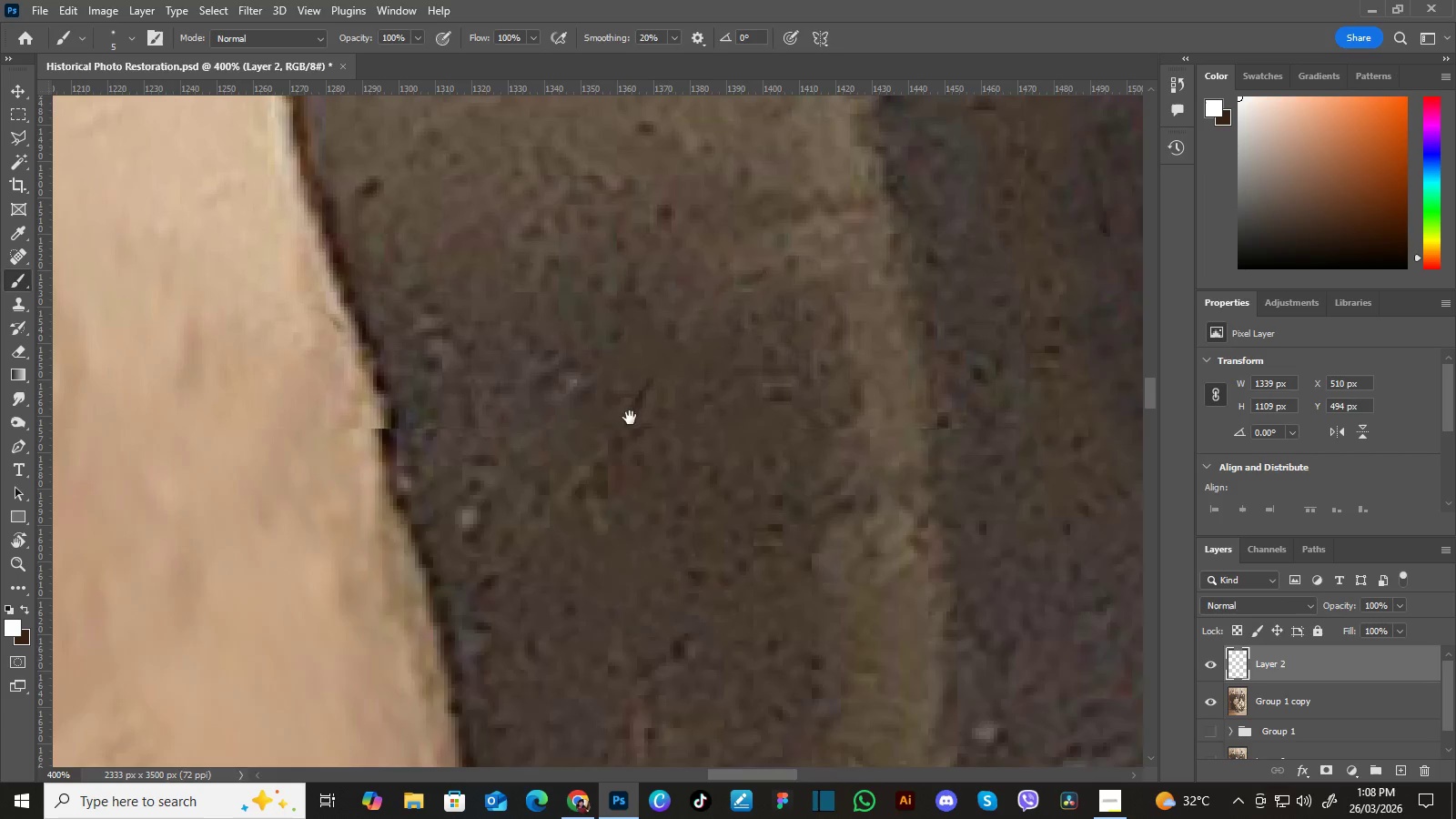 
left_click_drag(start_coordinate=[462, 425], to_coordinate=[749, 376])
 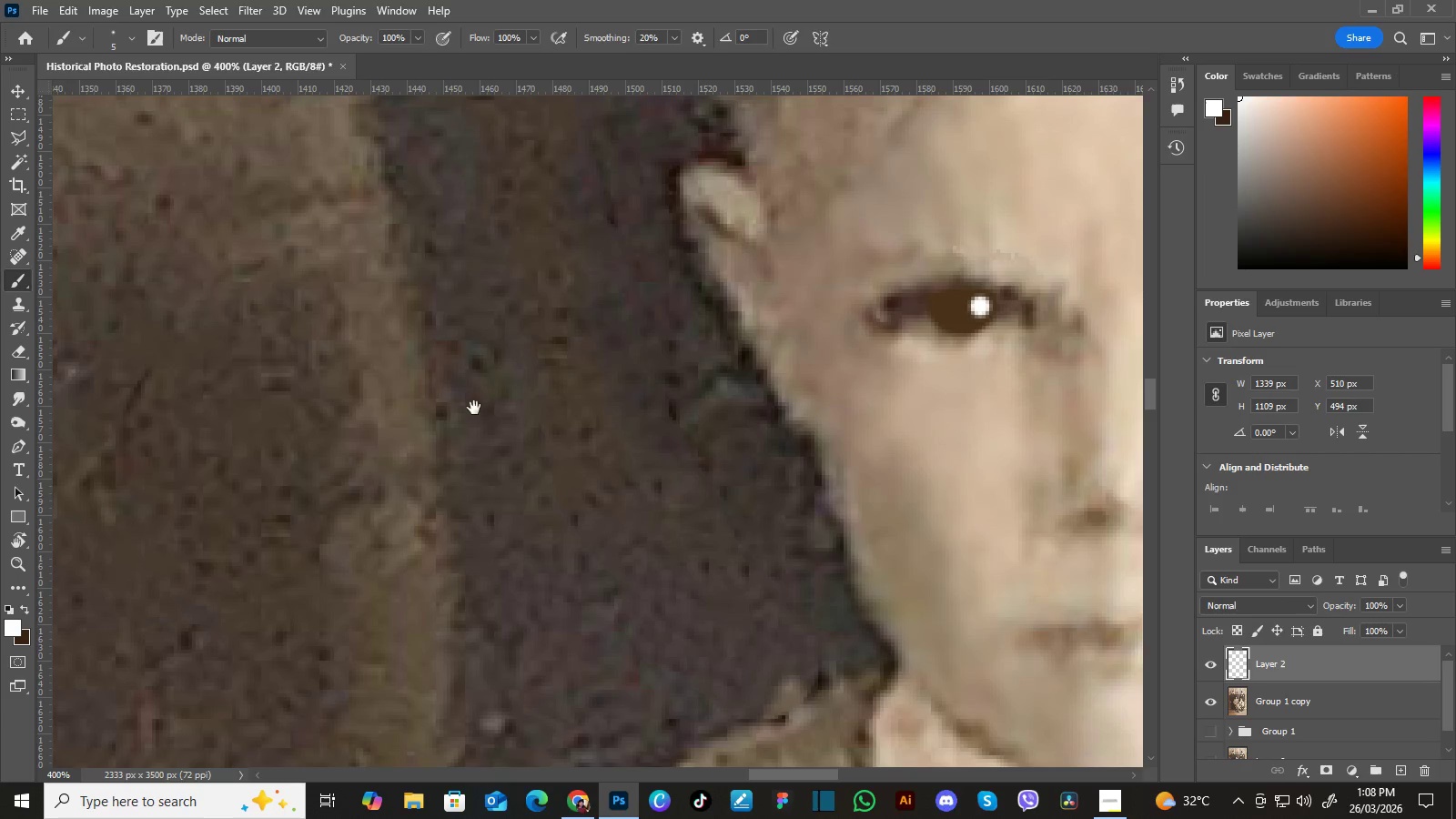 
left_click_drag(start_coordinate=[489, 404], to_coordinate=[703, 380])
 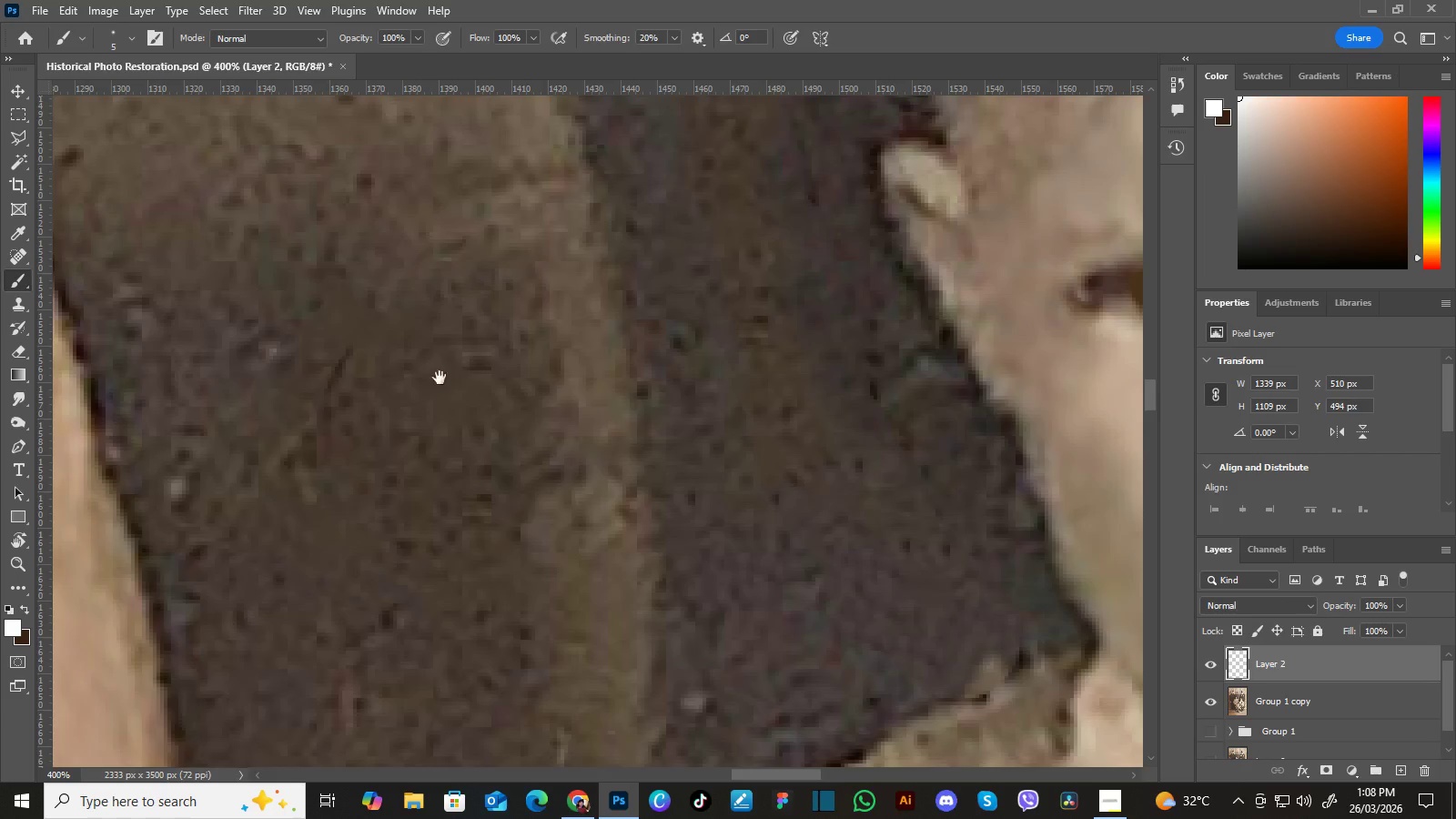 
left_click_drag(start_coordinate=[442, 379], to_coordinate=[721, 411])
 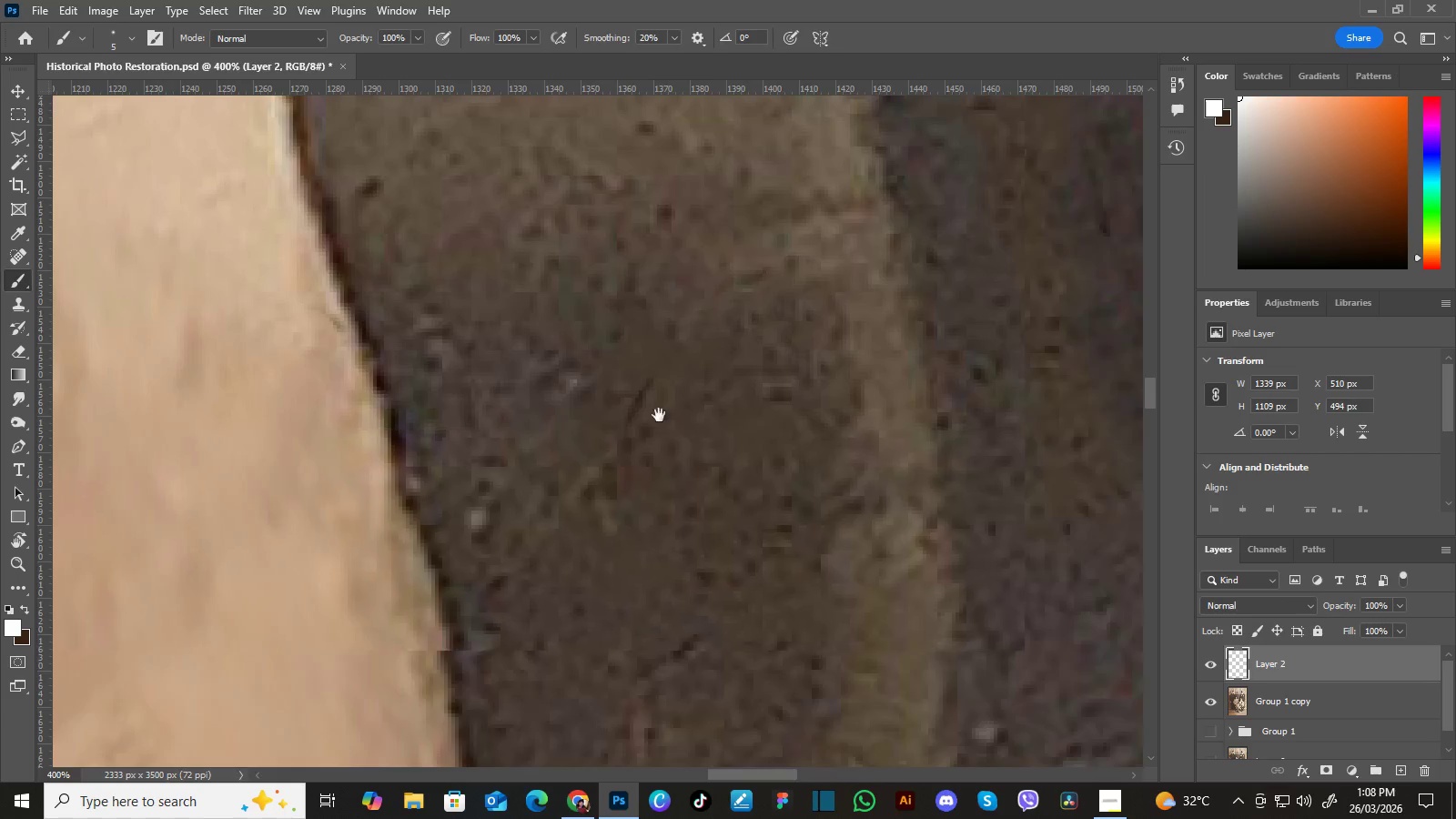 
hold_key(key=Space, duration=1.11)
 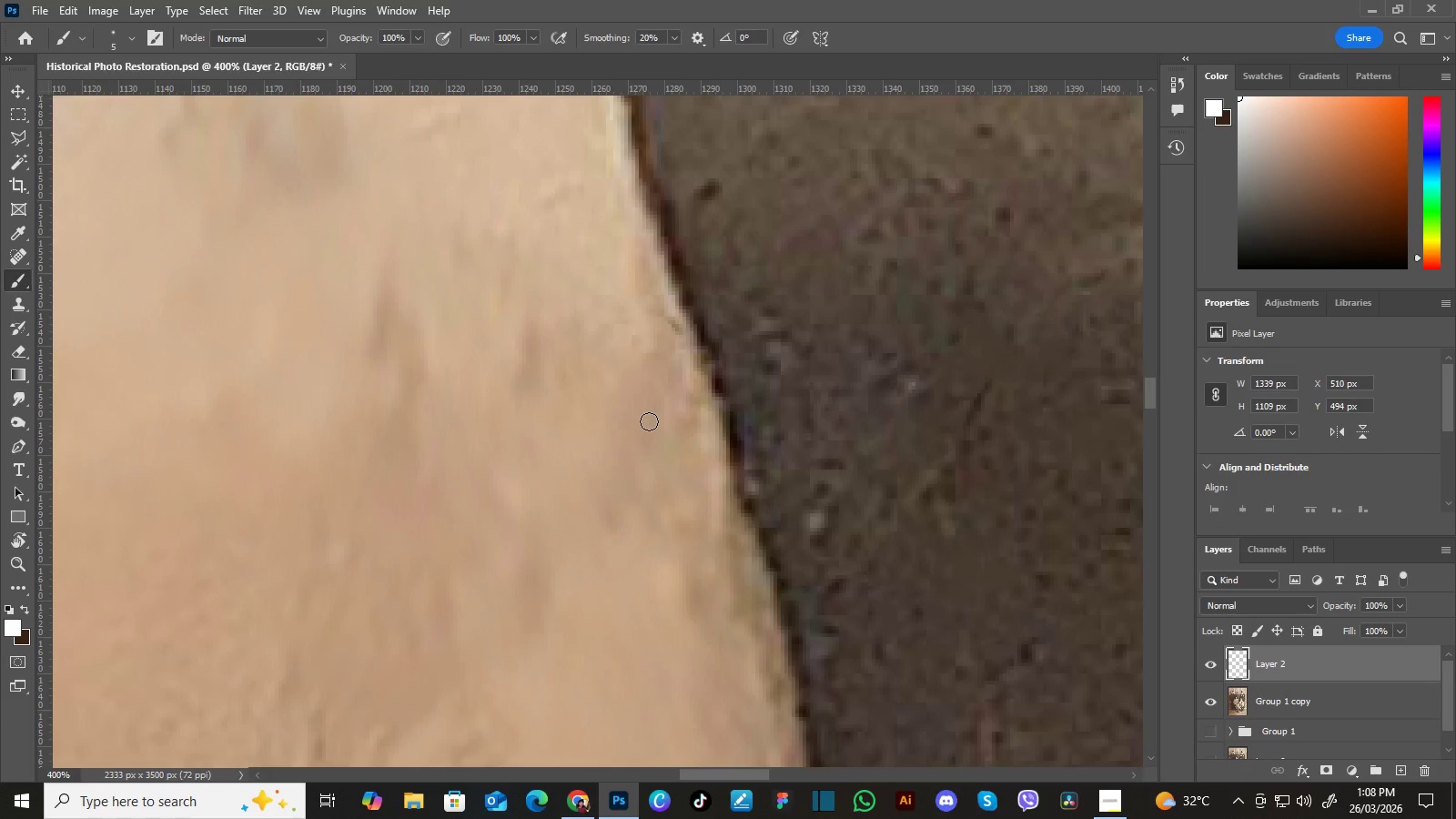 
left_click_drag(start_coordinate=[449, 417], to_coordinate=[659, 415])
 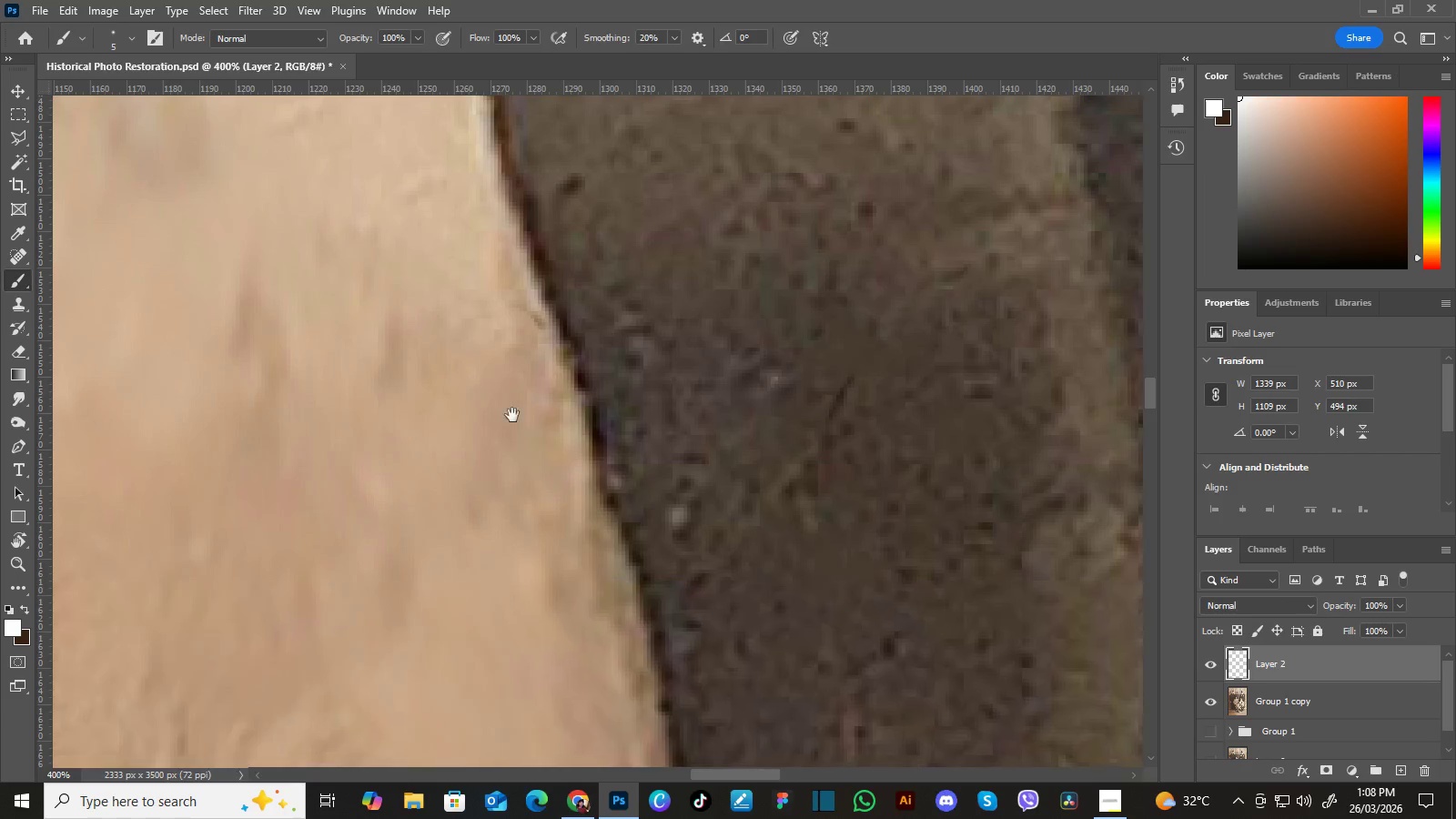 
left_click_drag(start_coordinate=[523, 416], to_coordinate=[661, 421])
 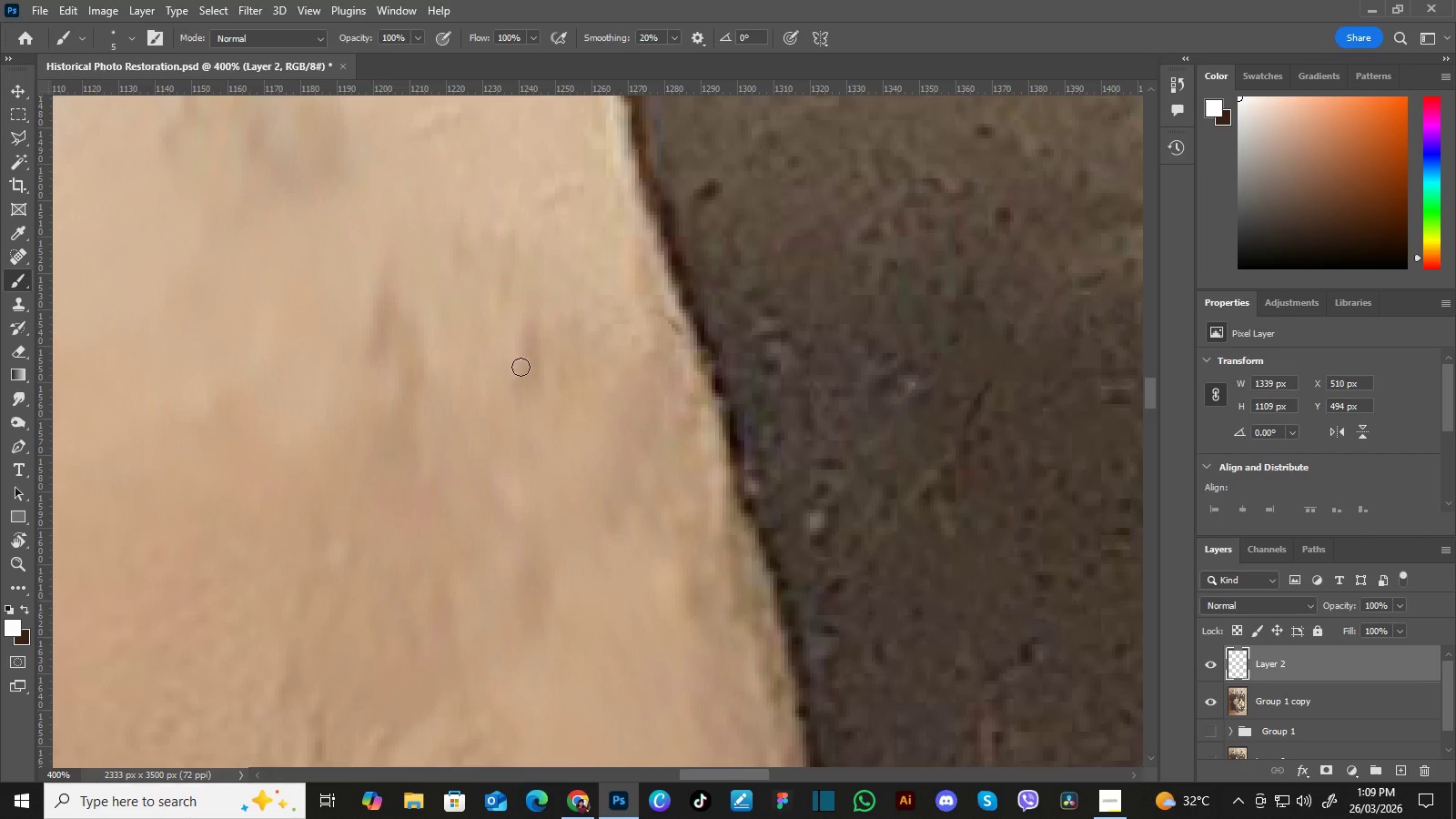 
wait(47.11)
 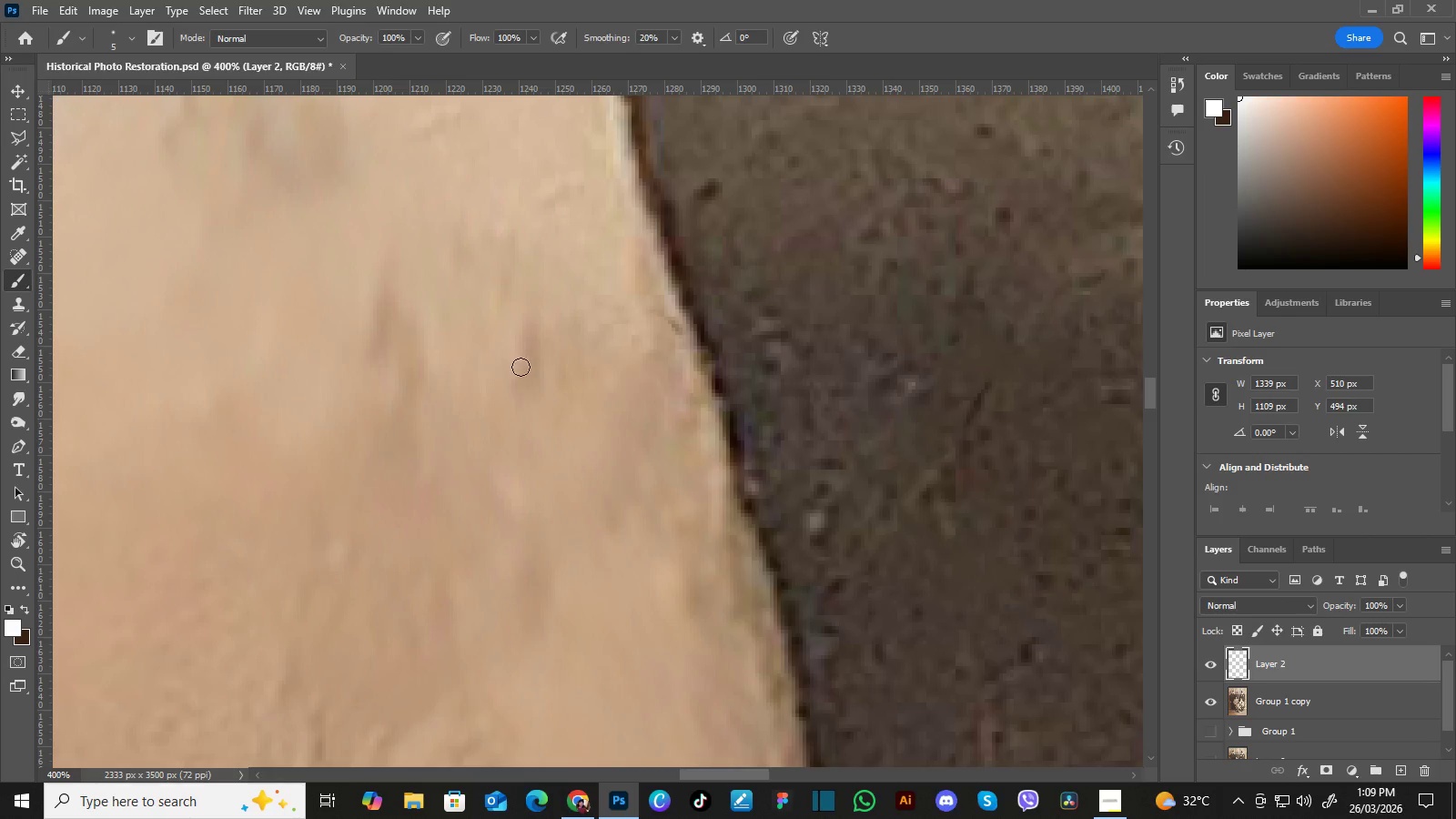 
hold_key(key=Space, duration=1.52)
 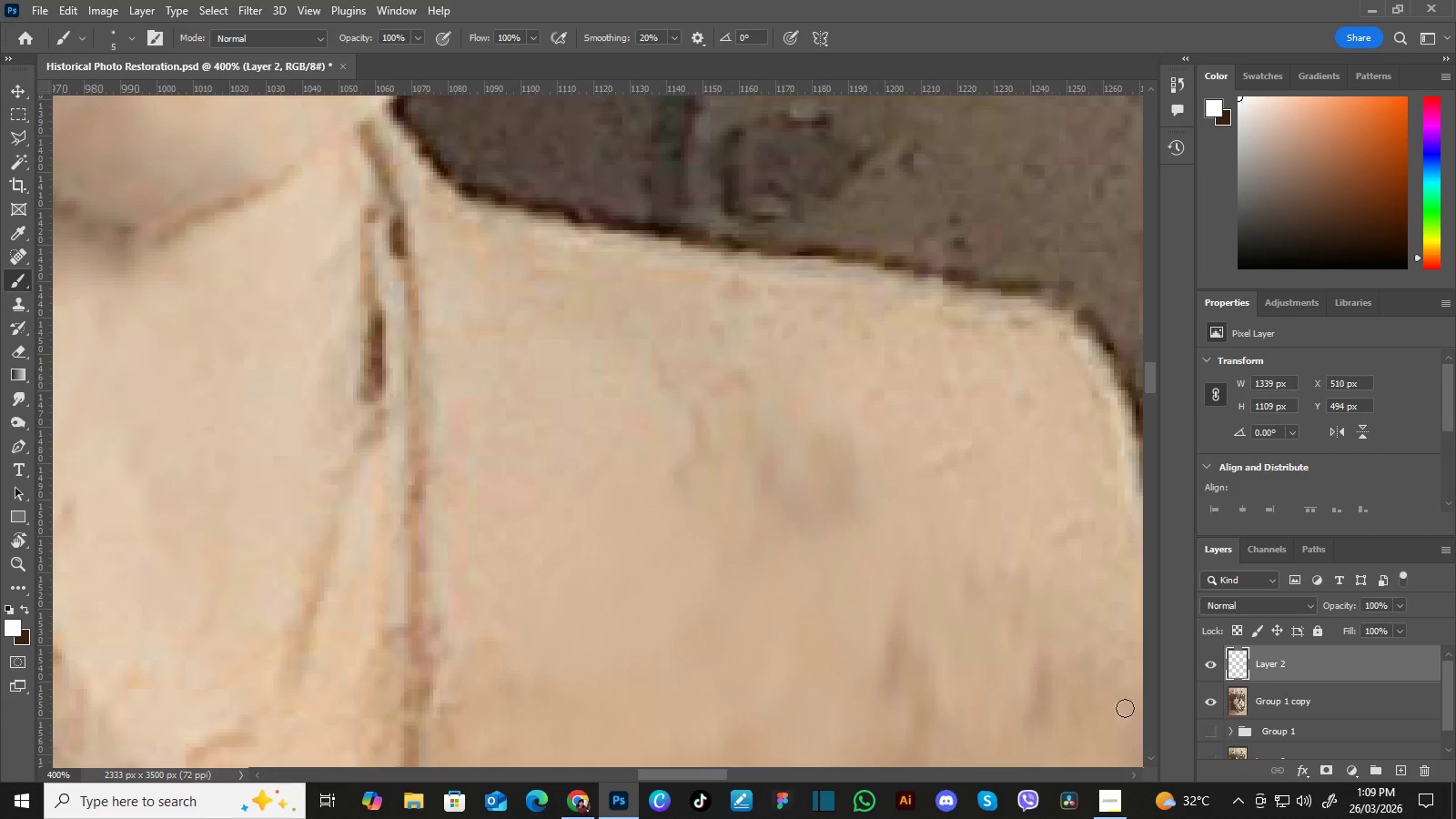 
left_click_drag(start_coordinate=[538, 291], to_coordinate=[747, 391])
 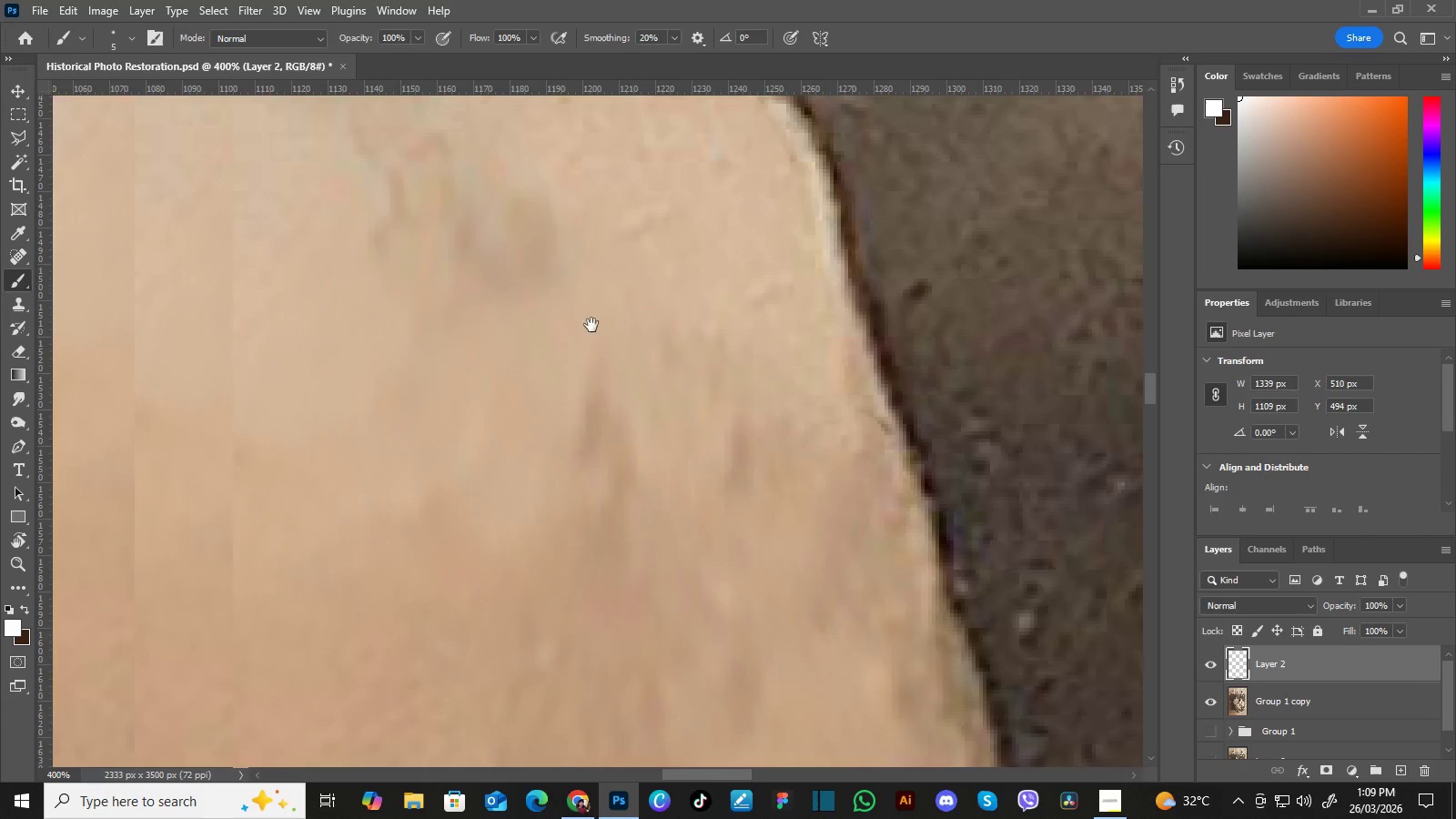 
left_click_drag(start_coordinate=[593, 329], to_coordinate=[759, 453])
 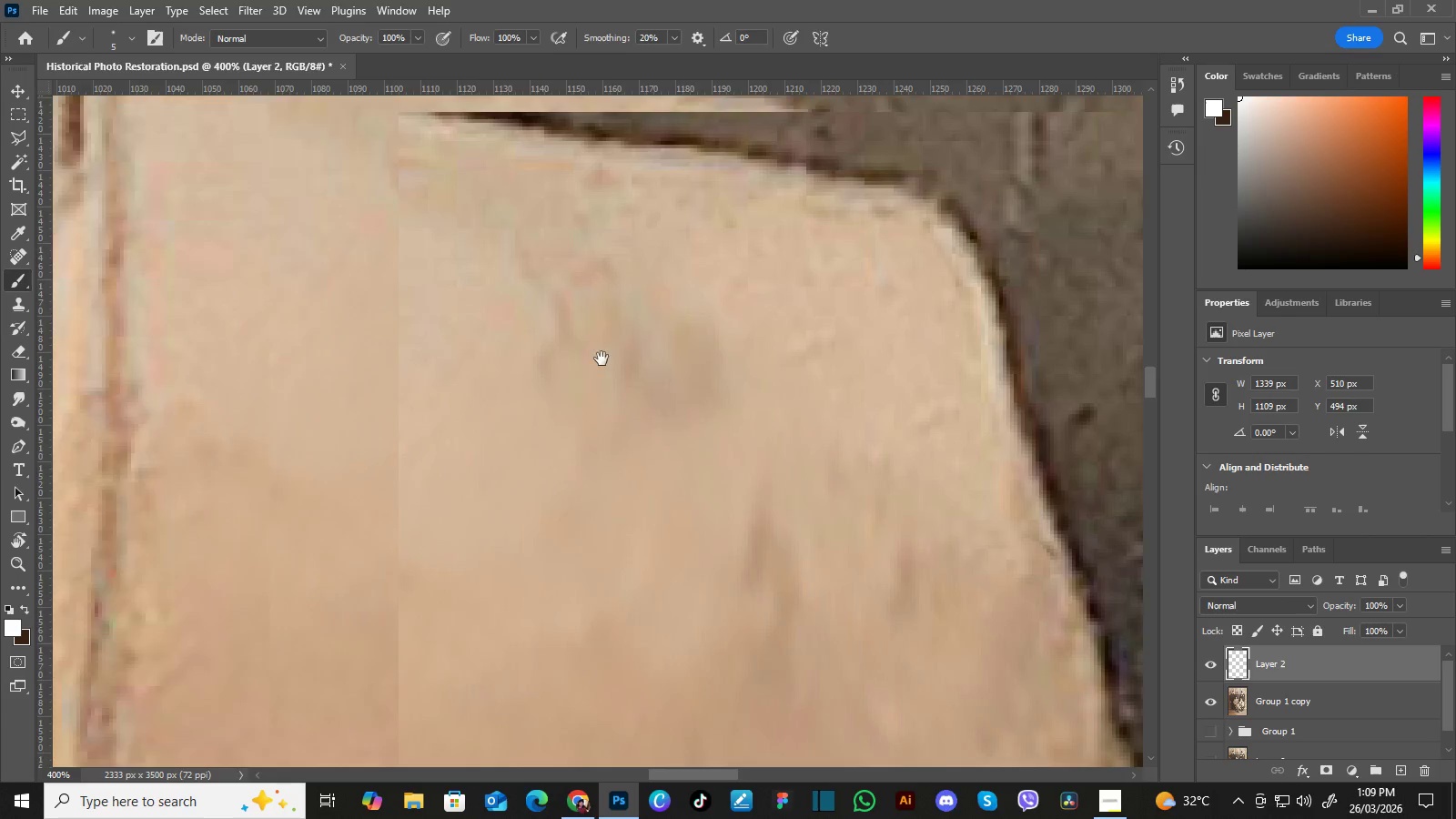 
left_click_drag(start_coordinate=[616, 379], to_coordinate=[753, 490])
 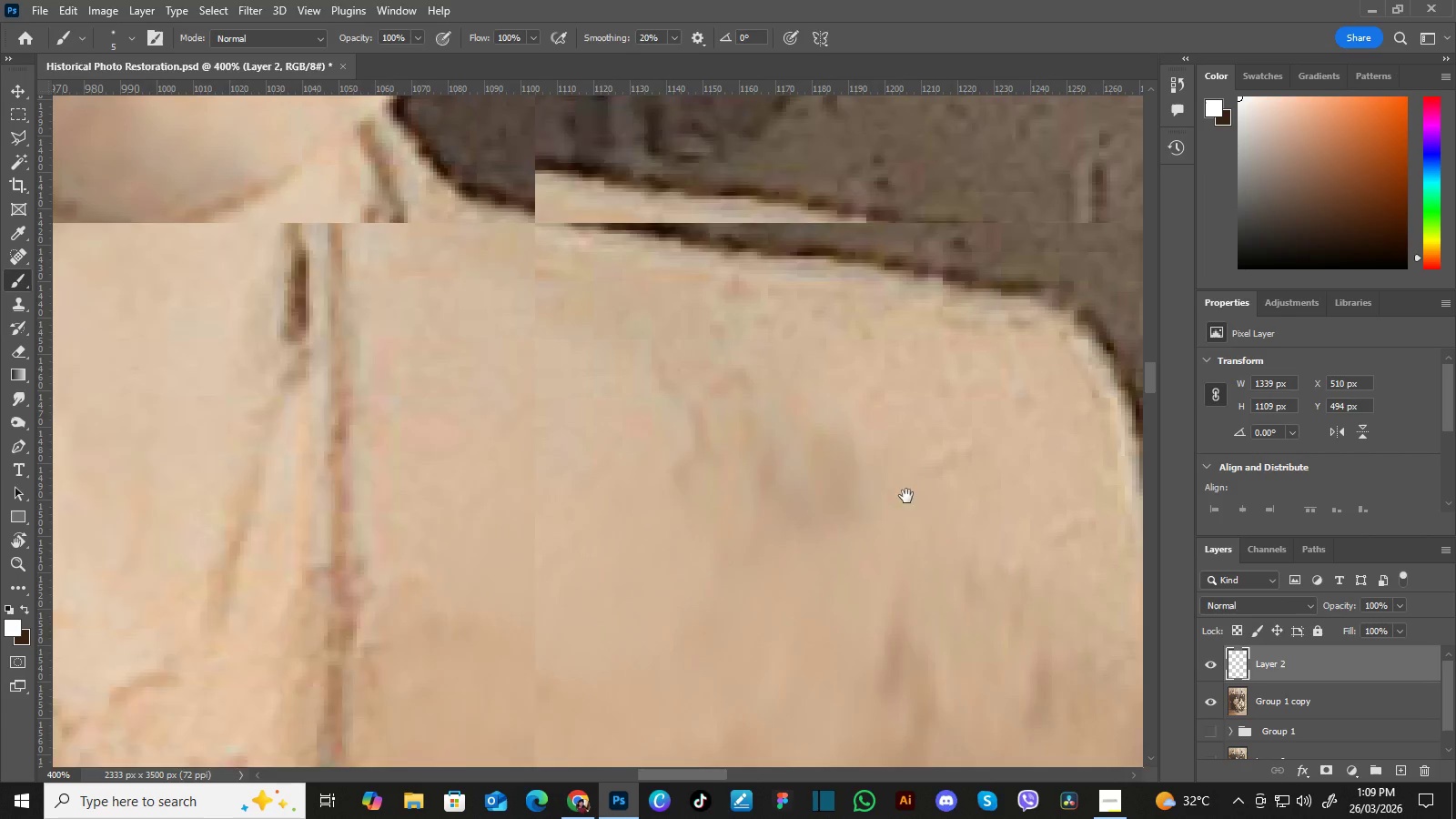 
key(Space)
 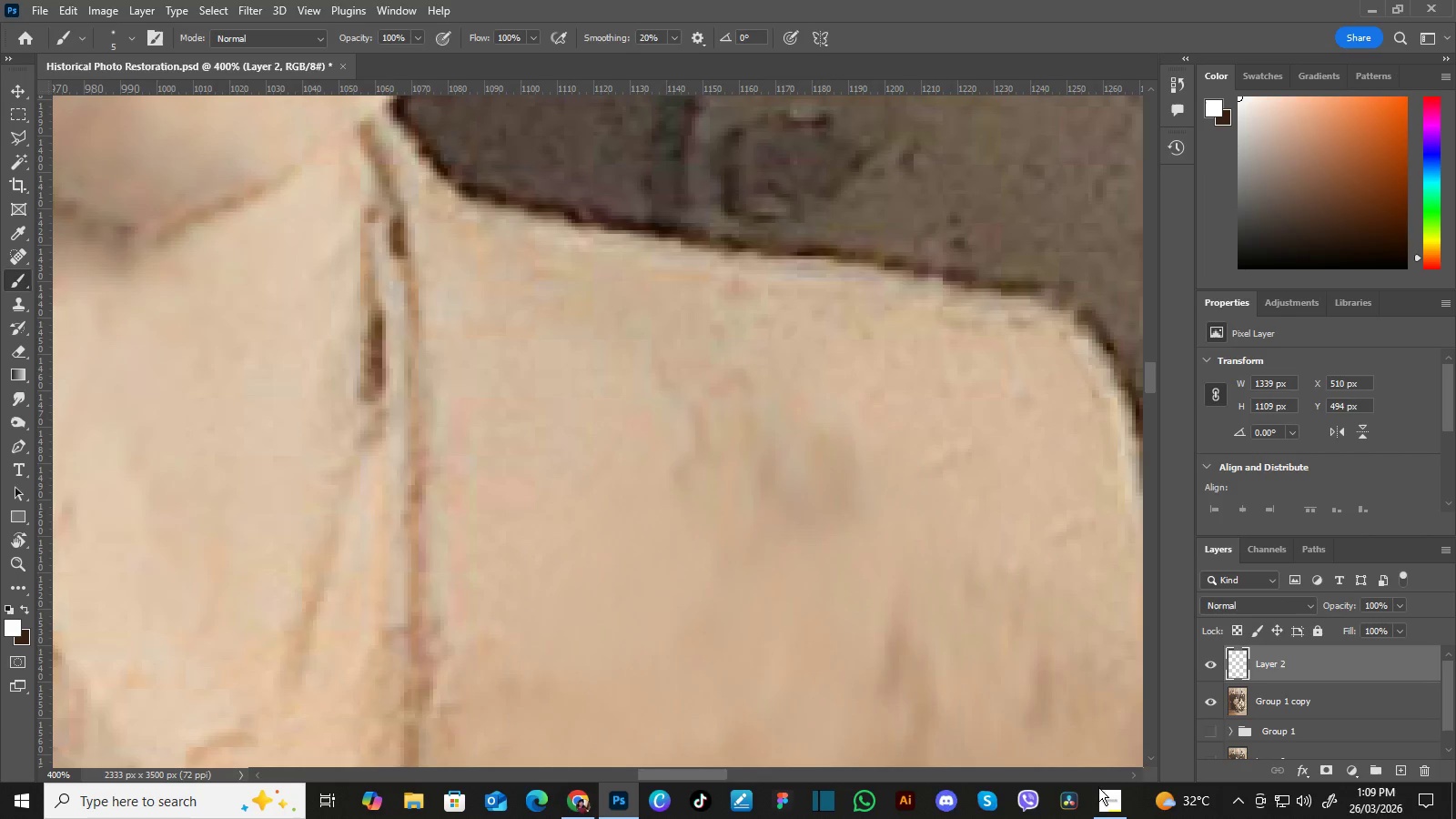 
left_click([1100, 796])